 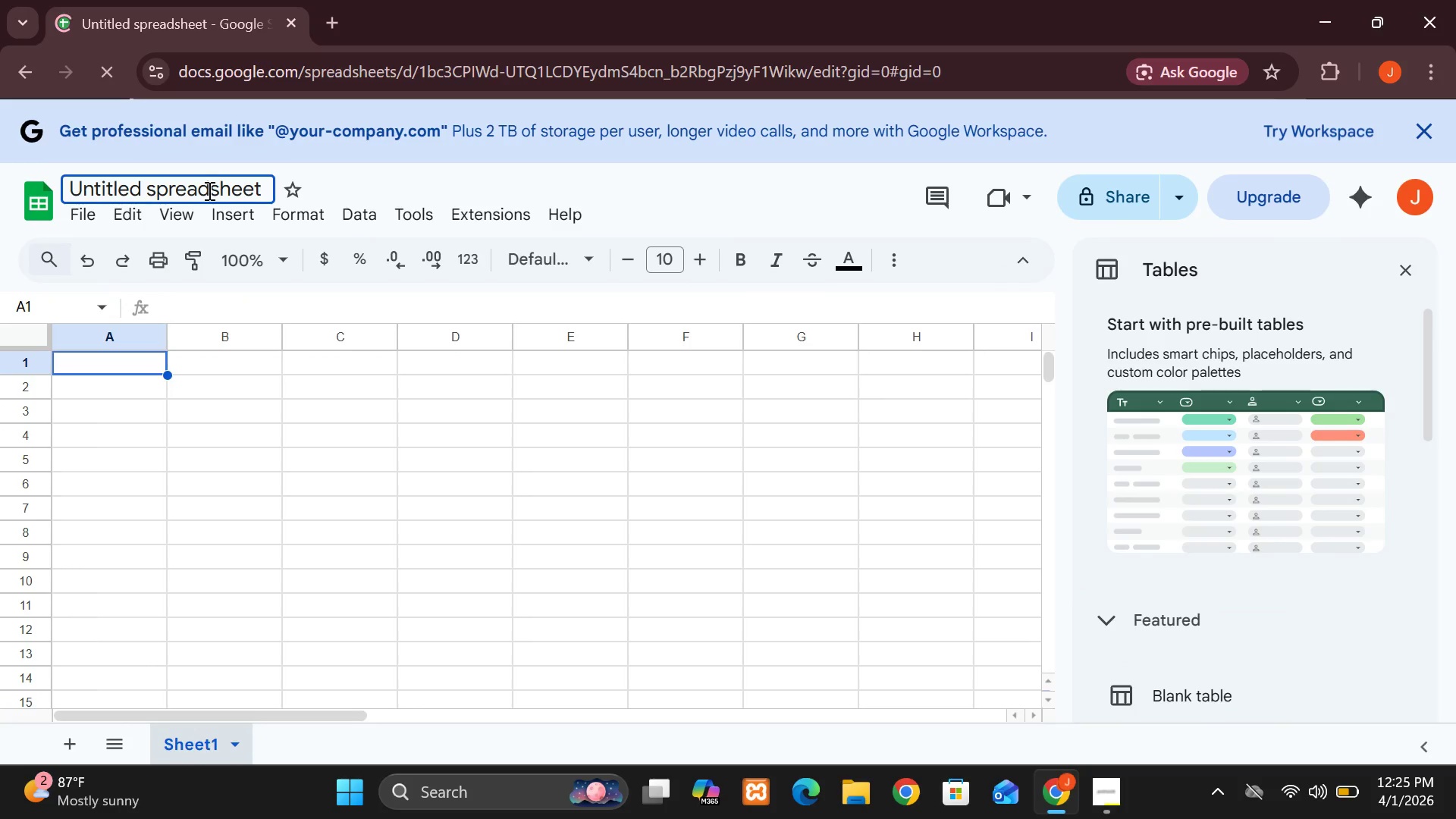 
left_click_drag(start_coordinate=[266, 190], to_coordinate=[64, 183])
 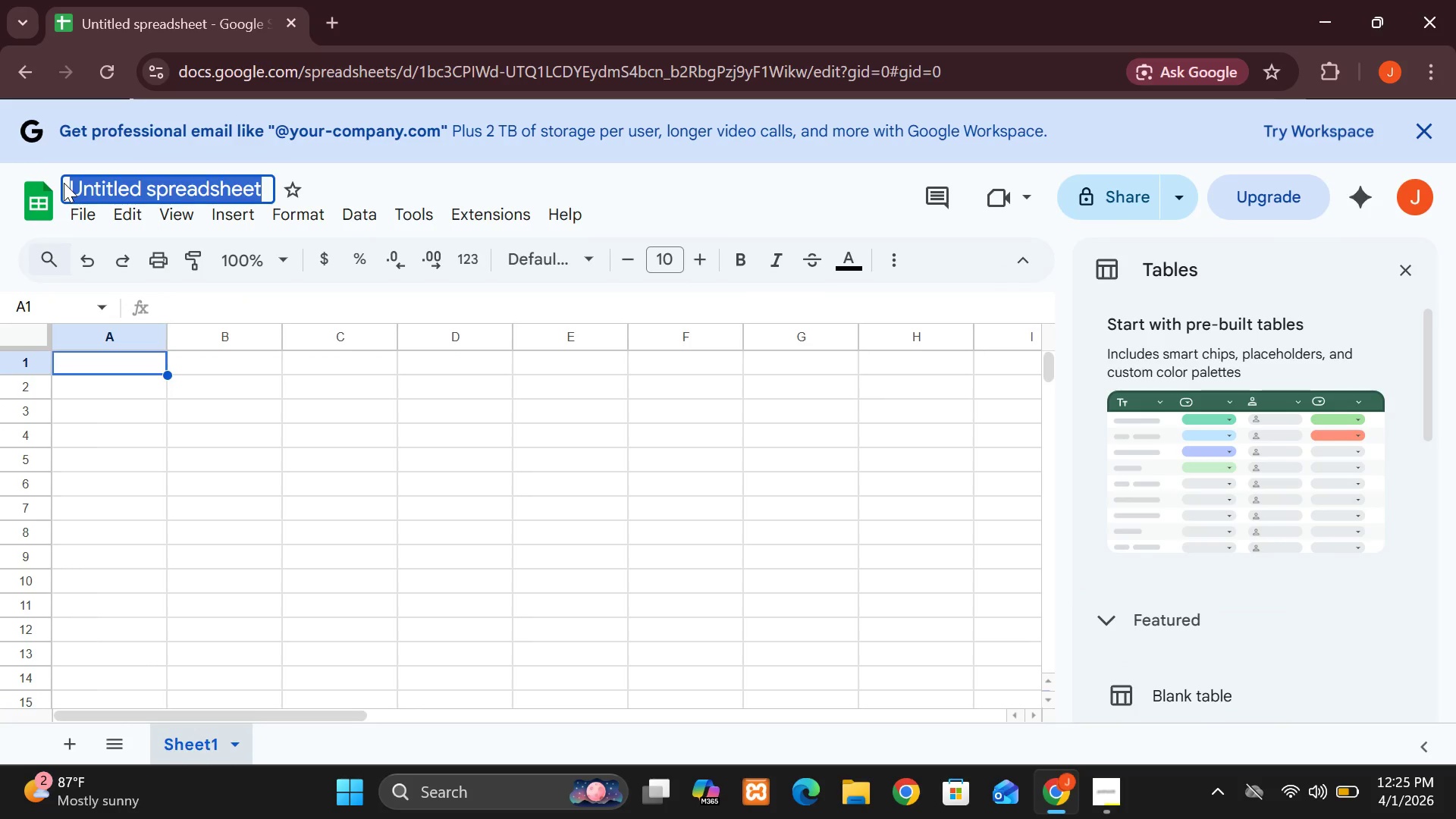 
type(Empl)
 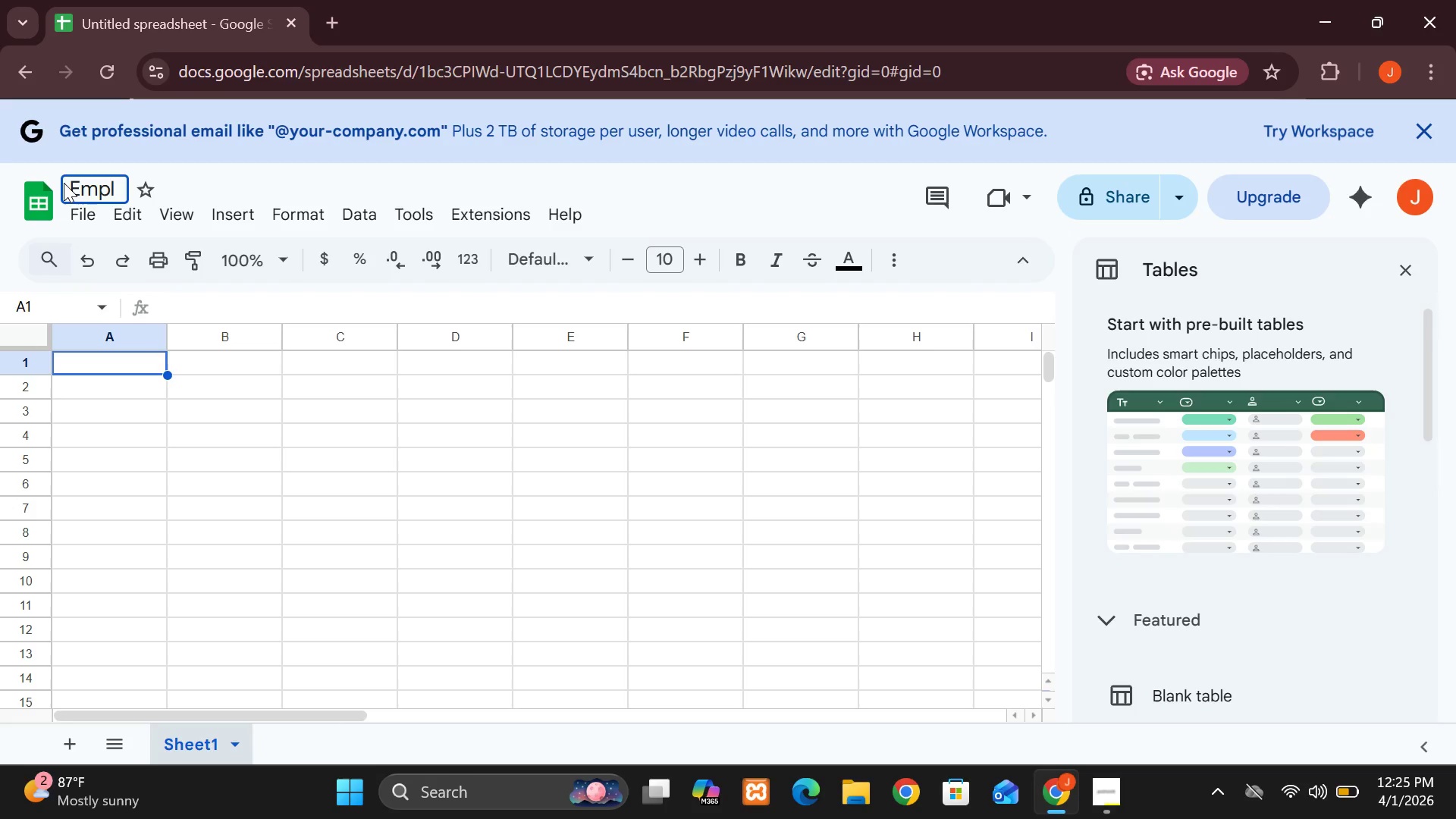 
type(oyee Brand)
 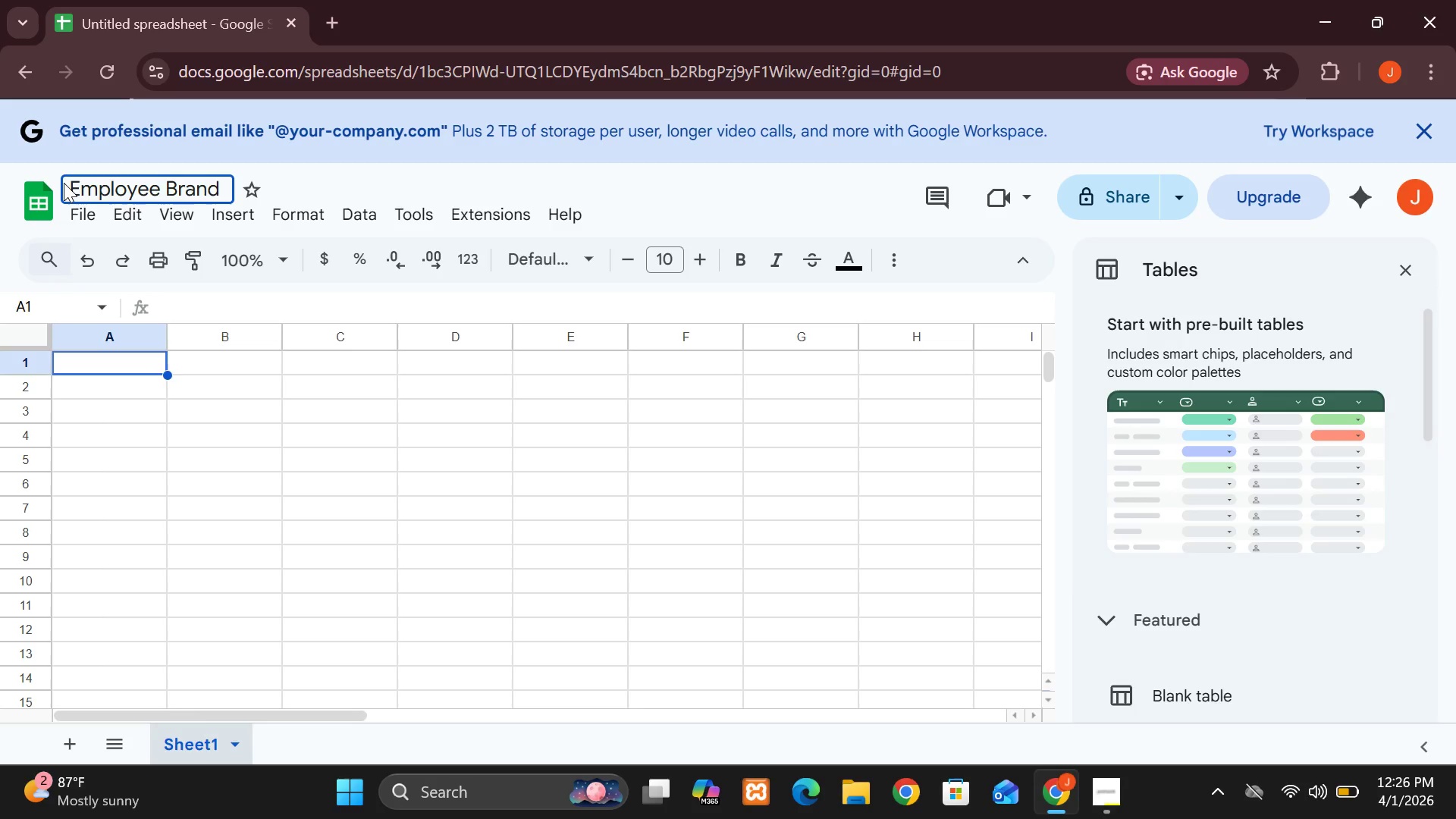 
wait(23.73)
 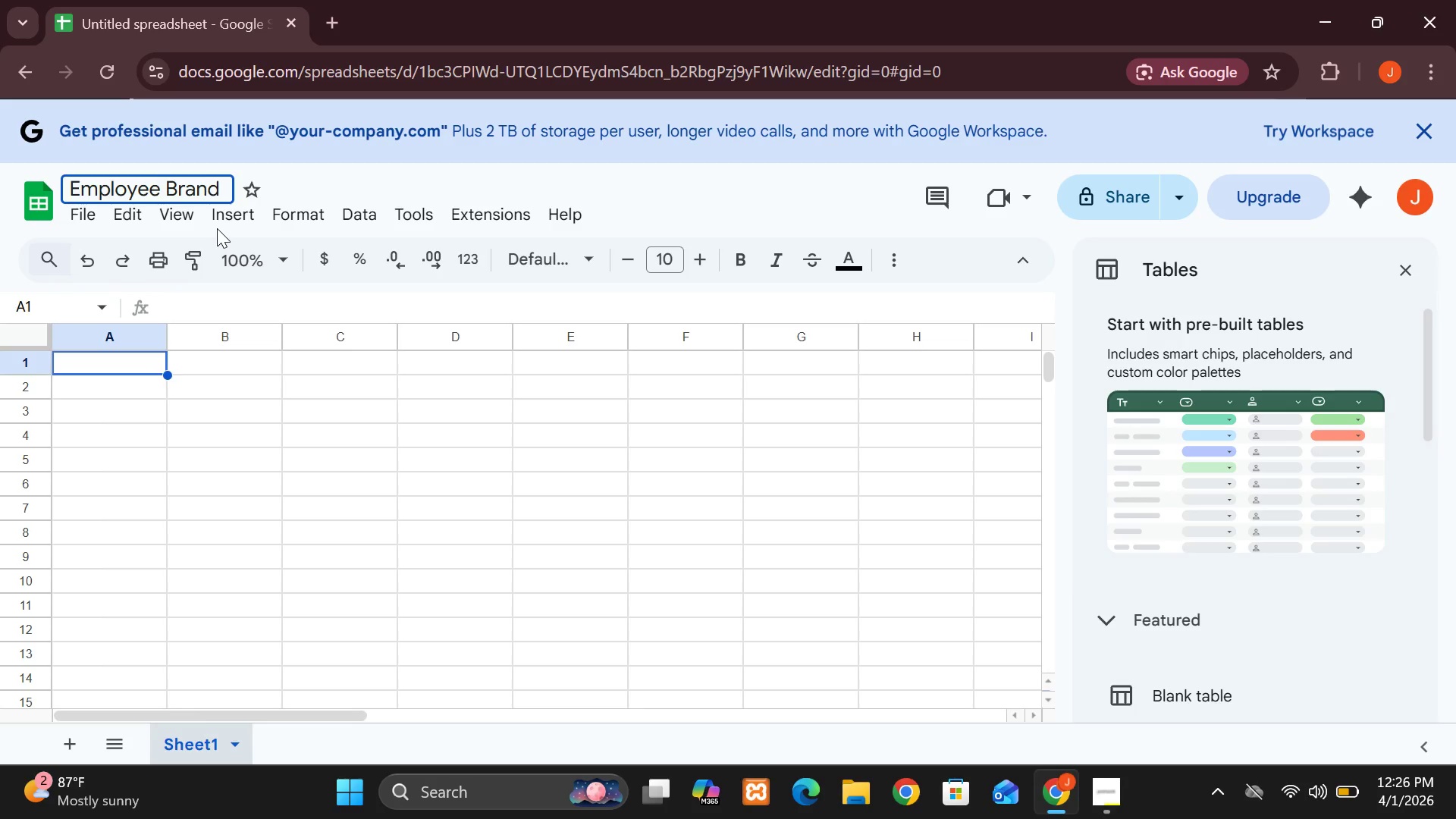 
type( Advocate Dashboard)
 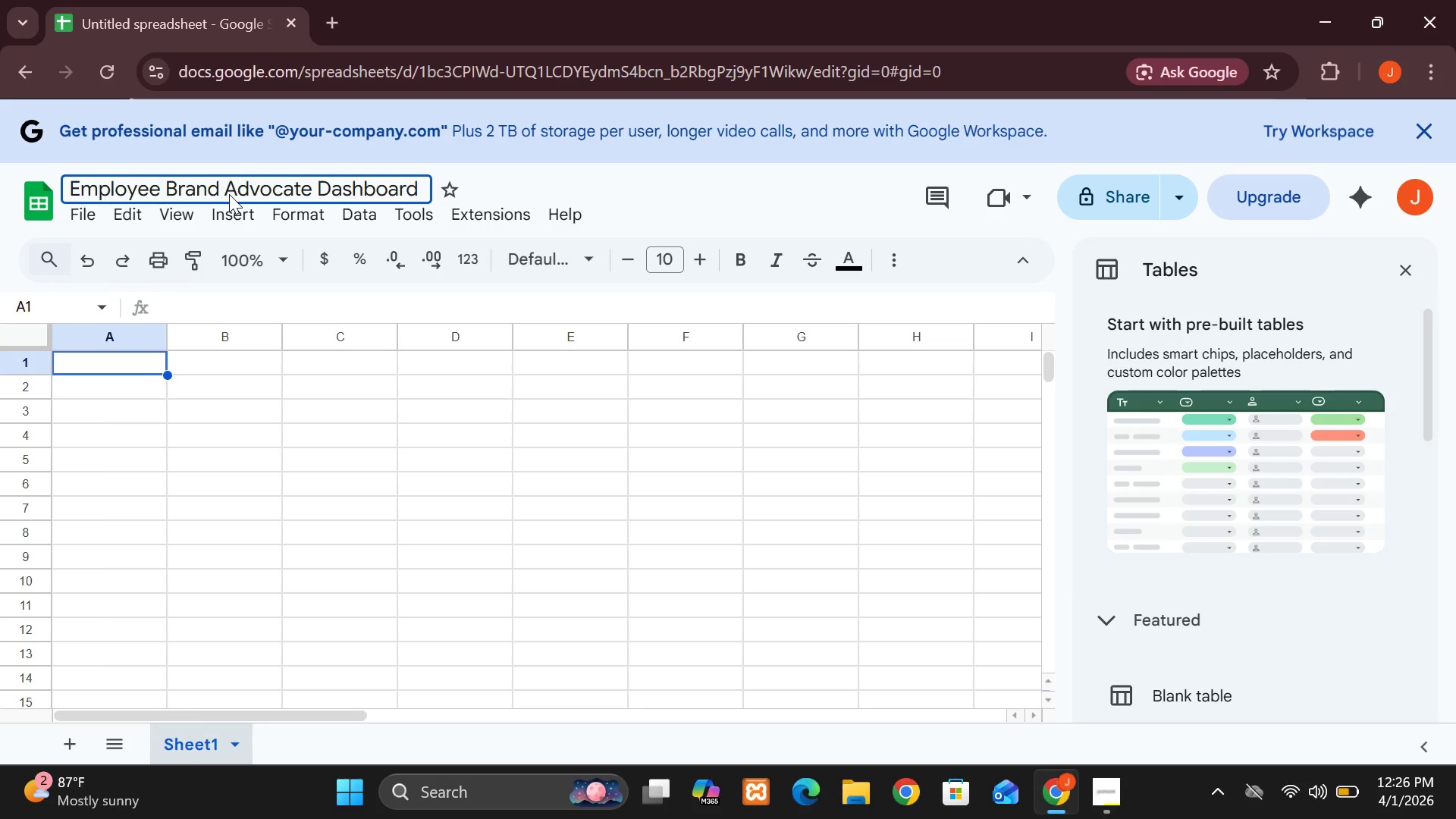 
wait(10.33)
 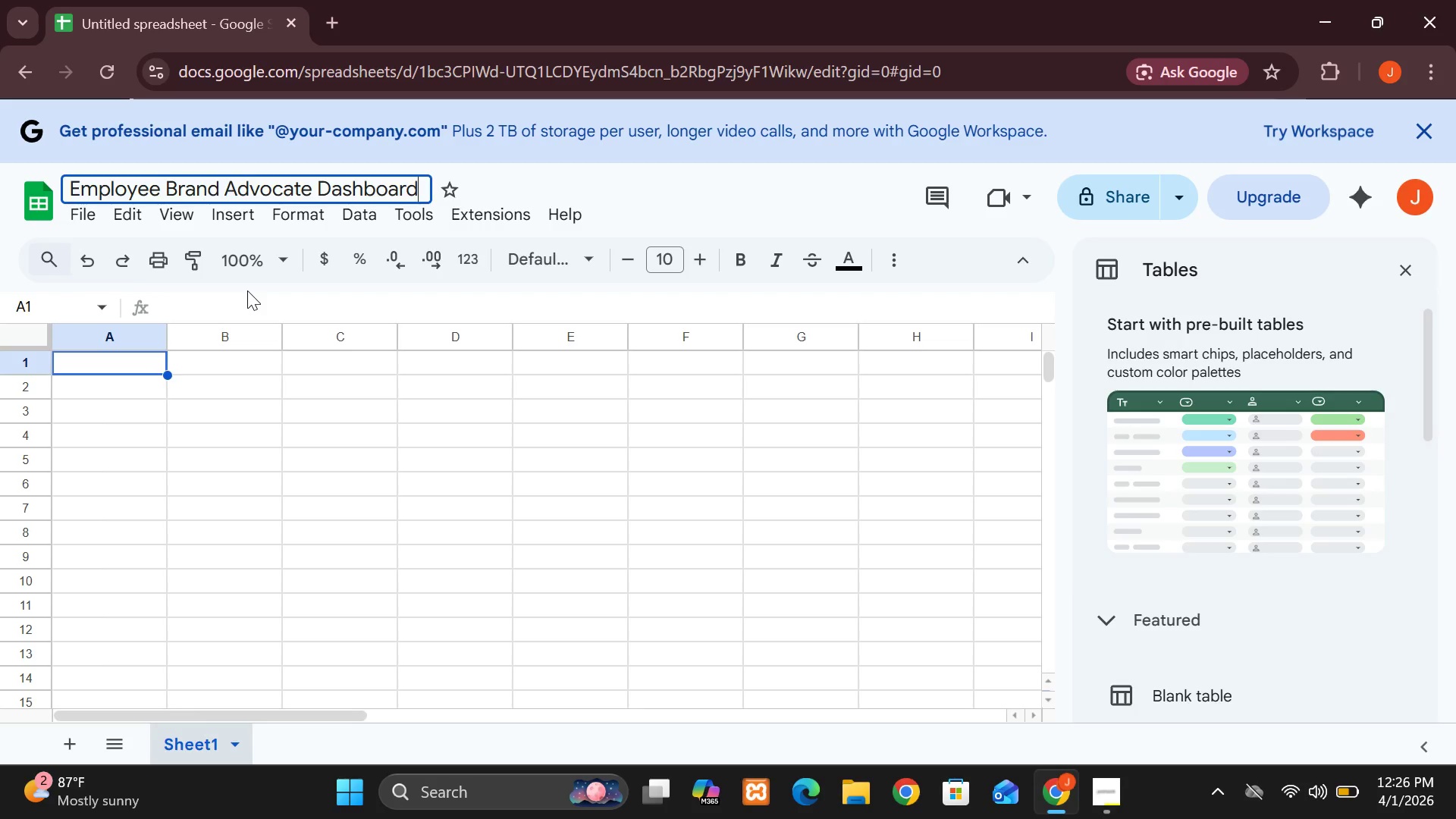 
left_click([231, 751])
 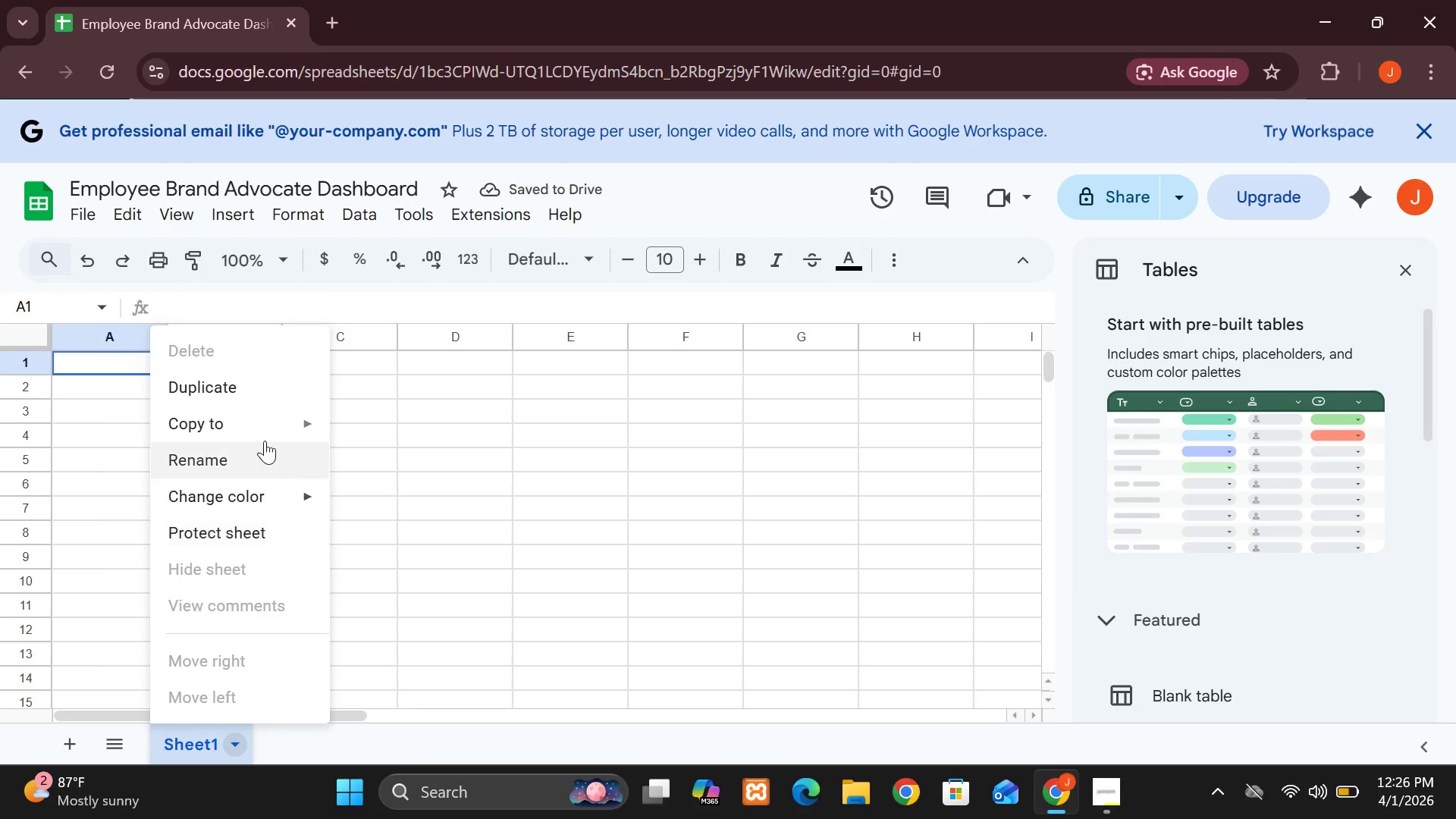 
left_click([253, 464])
 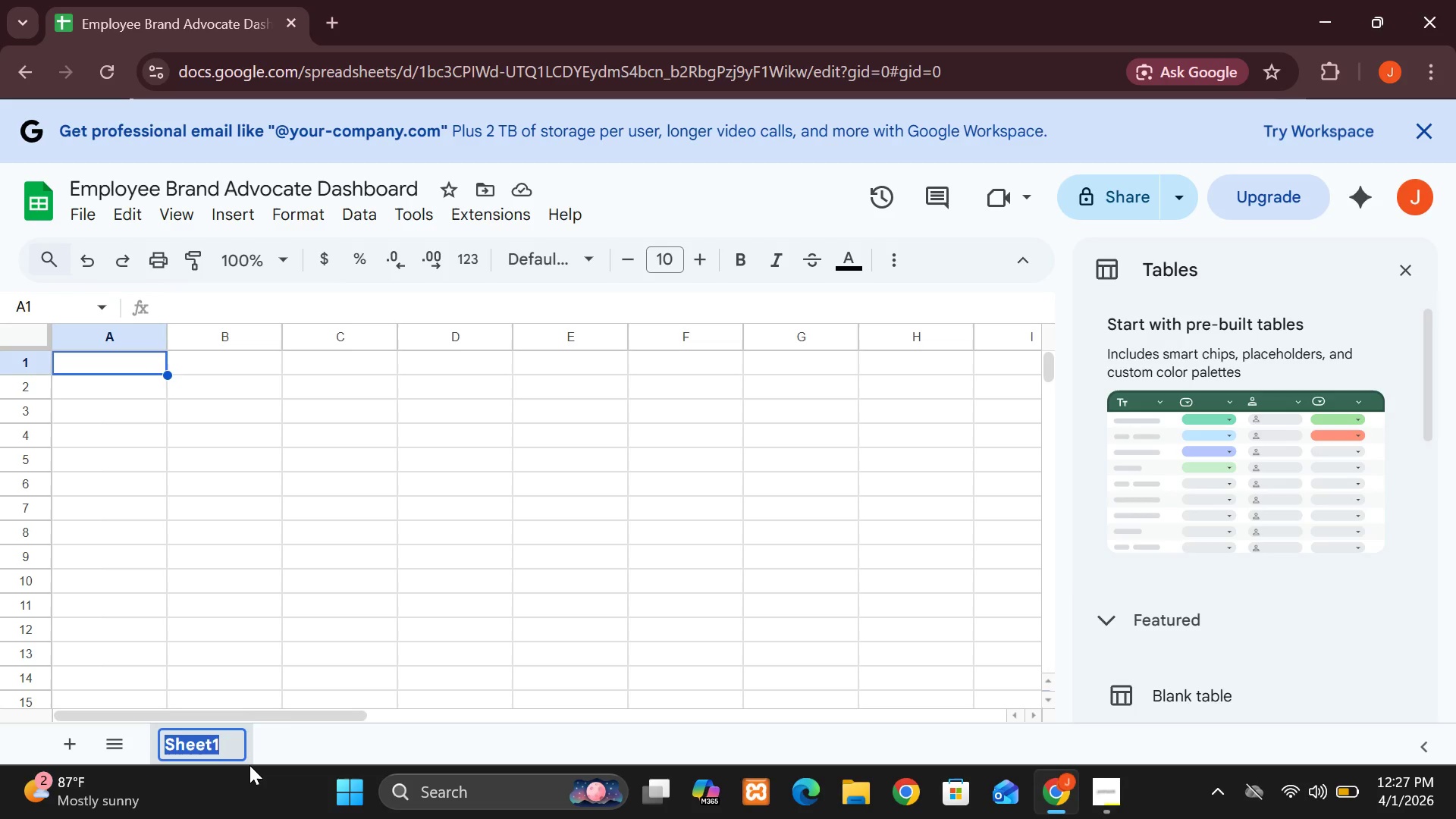 
wait(13.61)
 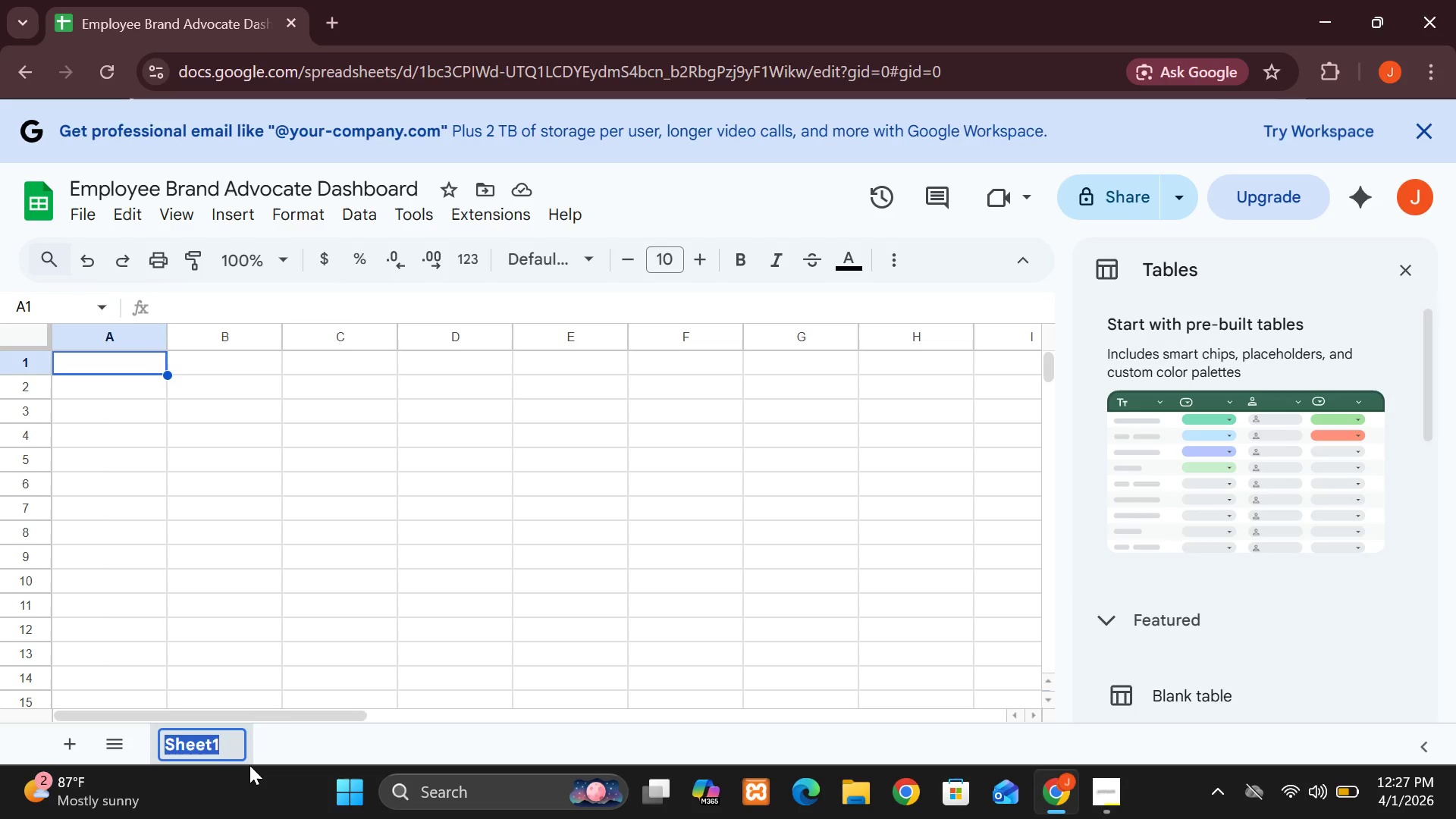 
hold_key(key=ShiftLeft, duration=1.5)
 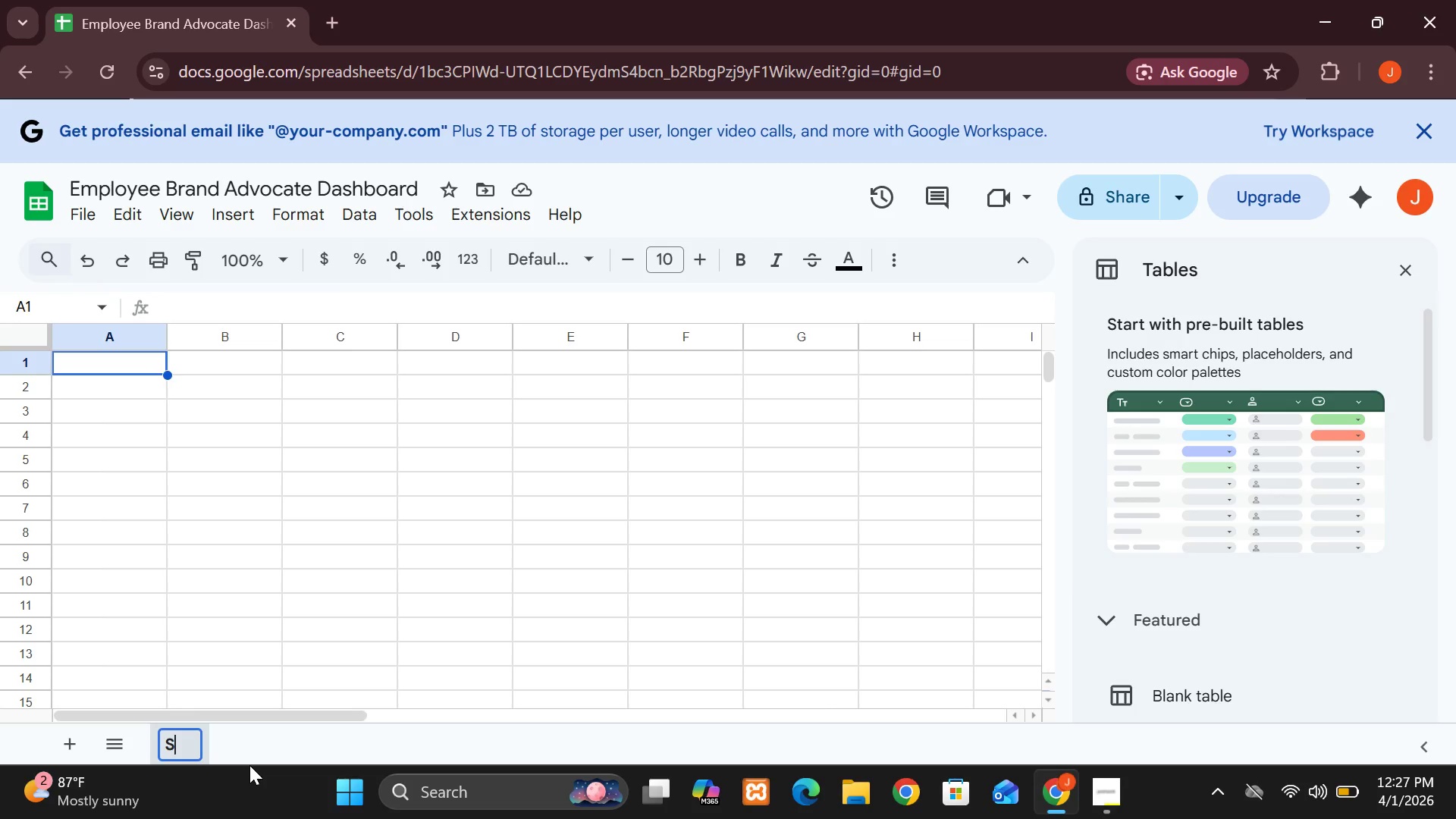 
type(Sales Input)
 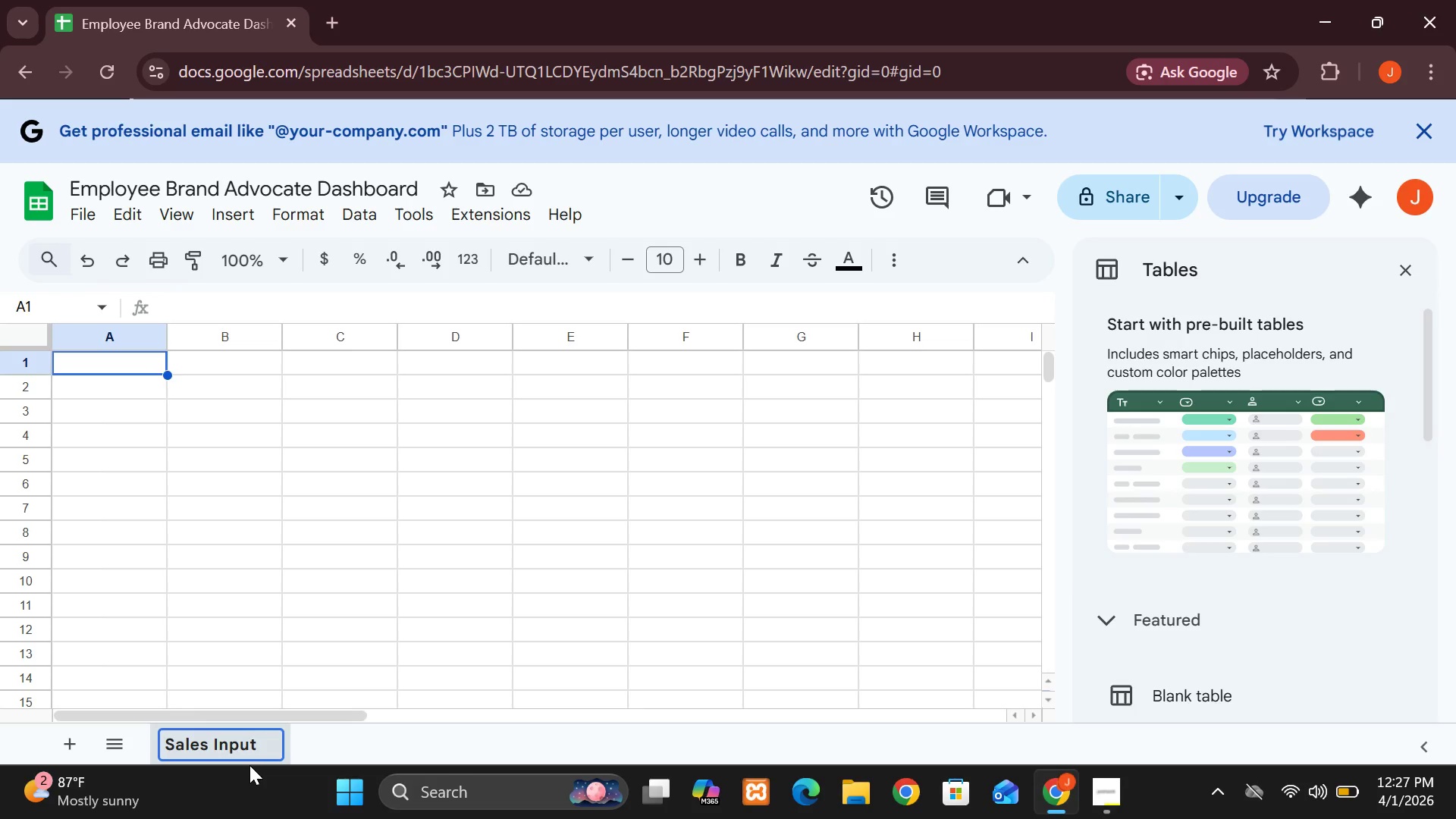 
left_click([67, 748])
 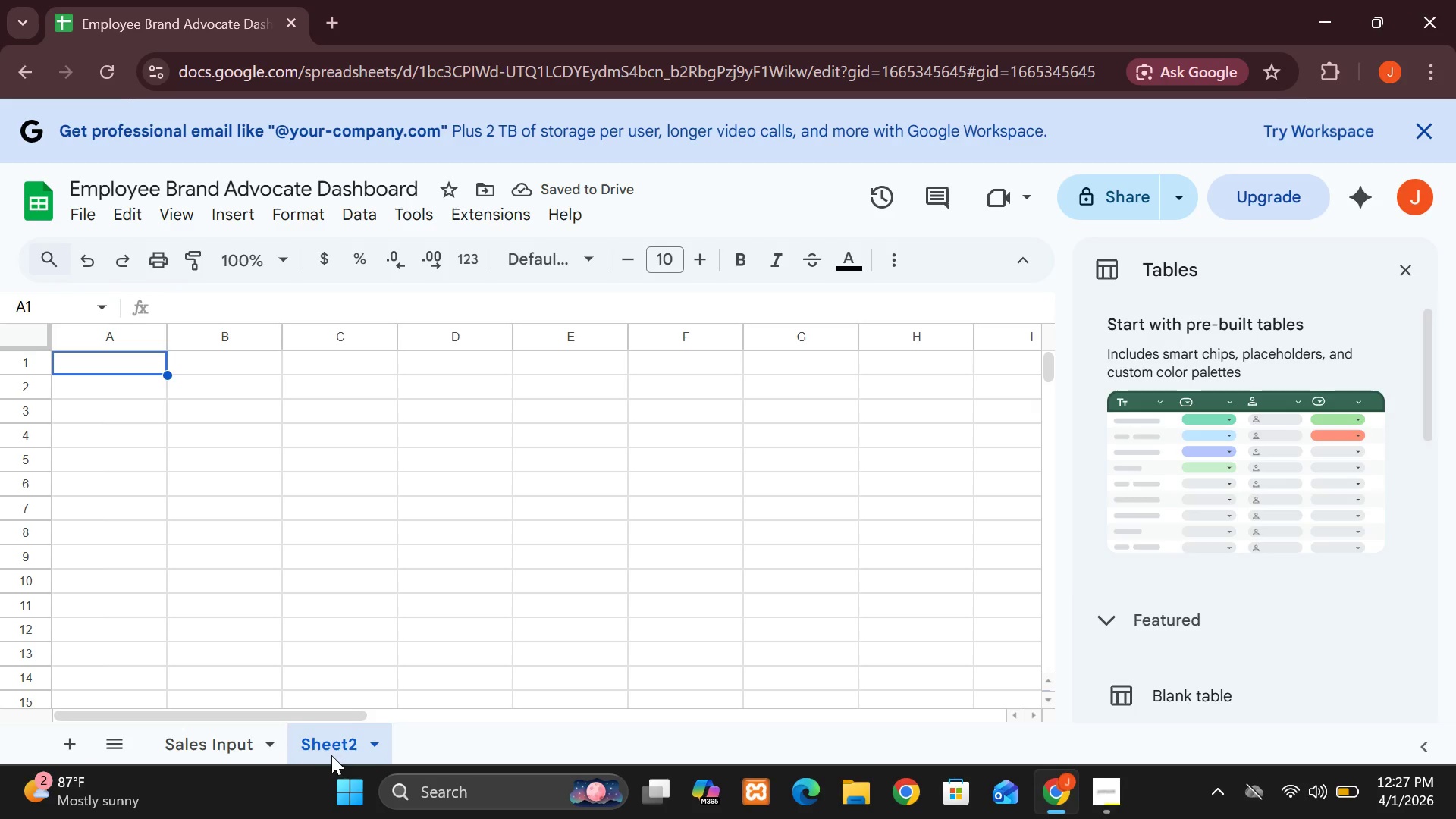 
double_click([332, 747])
 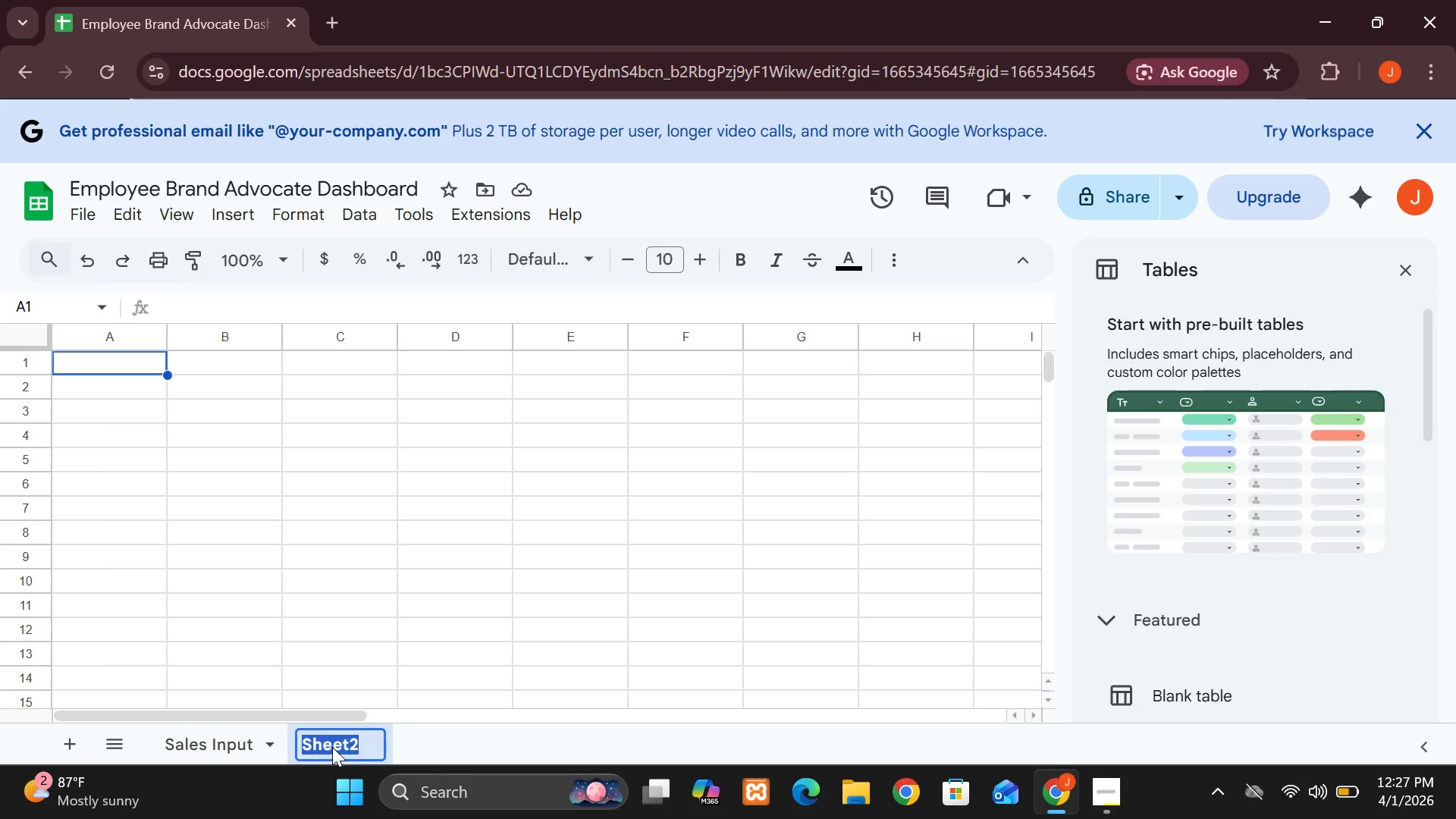 
type(Cak)
key(Backspace)
type(lculations)
 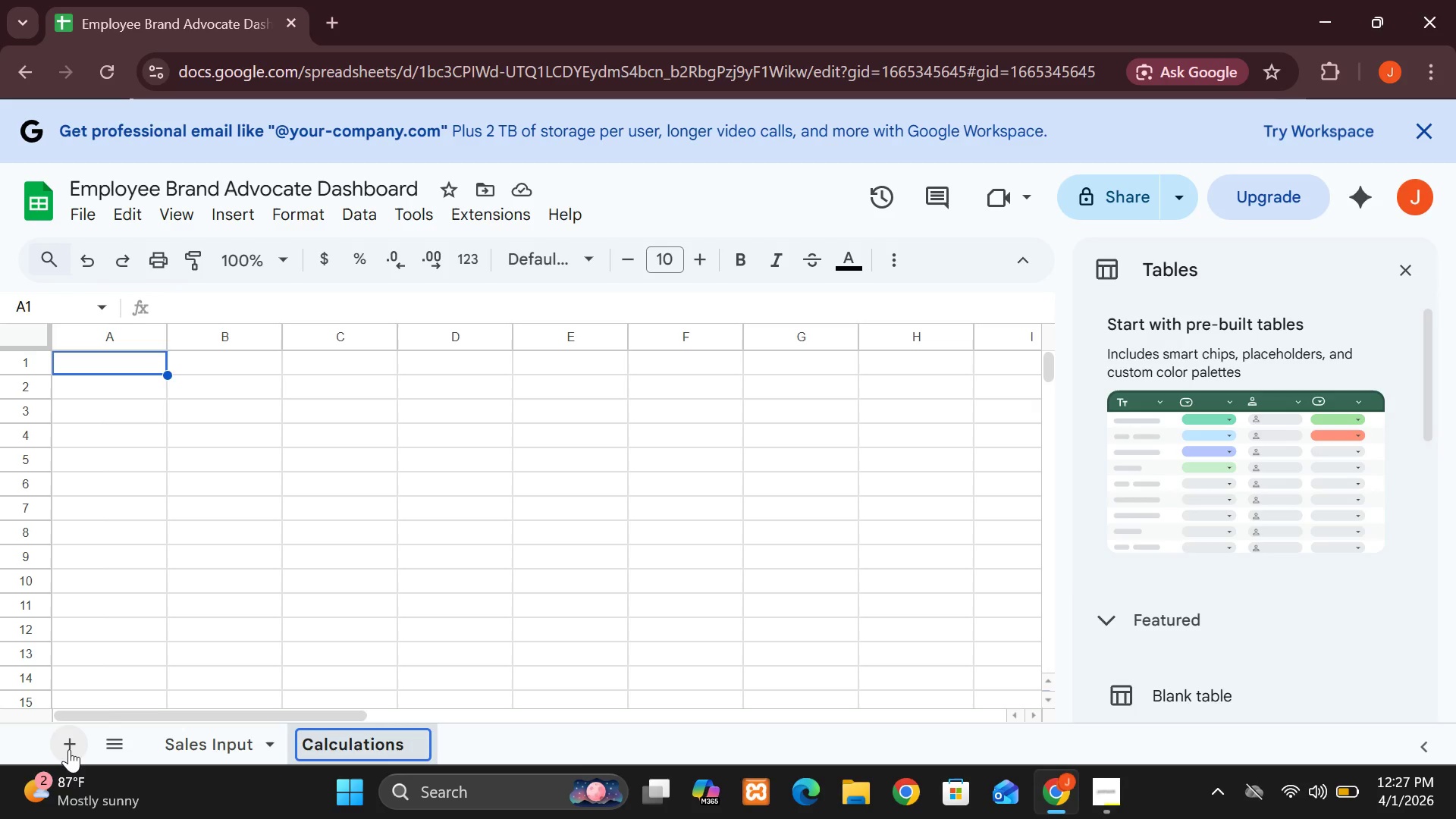 
left_click([68, 750])
 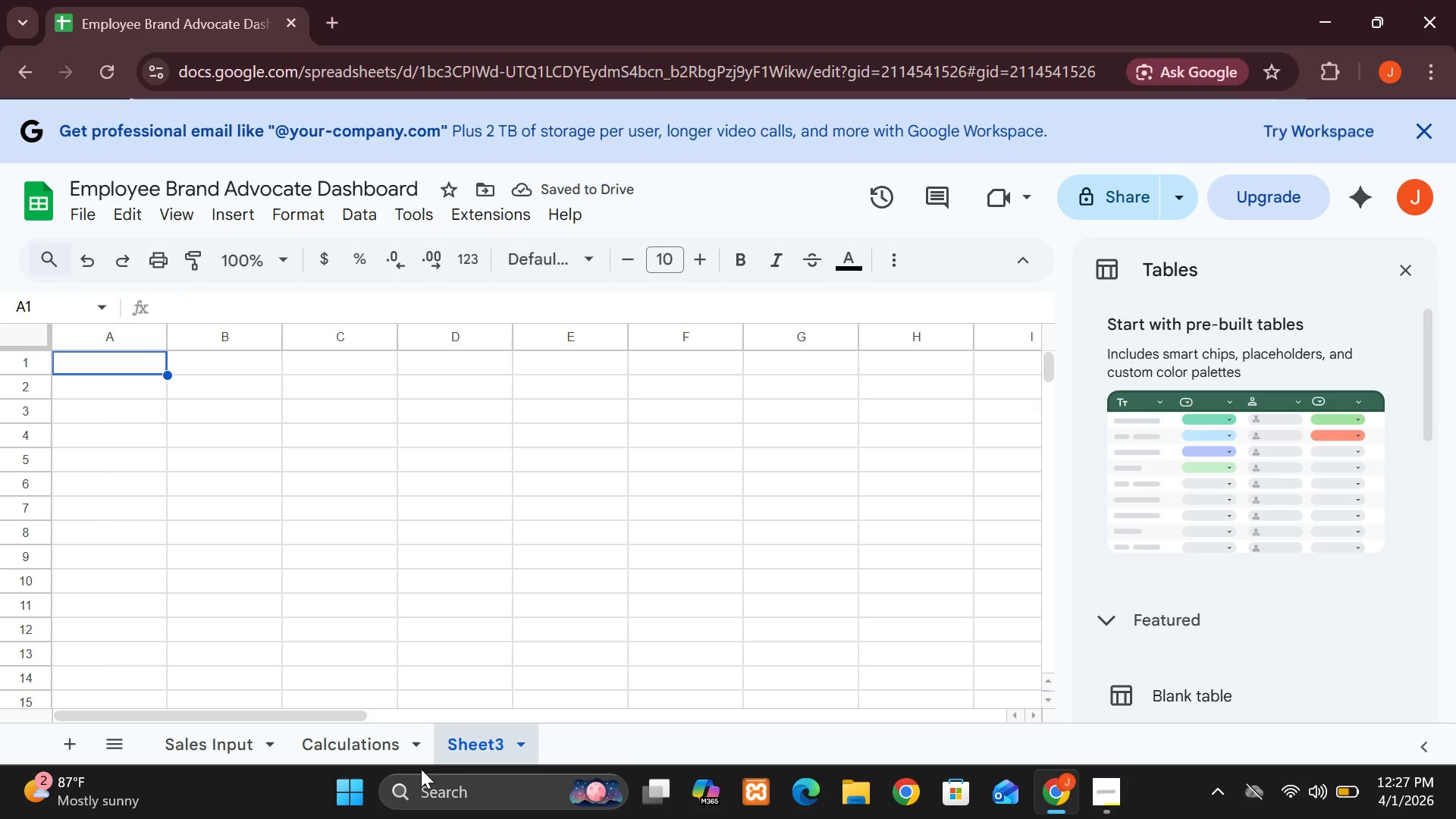 
double_click([459, 748])
 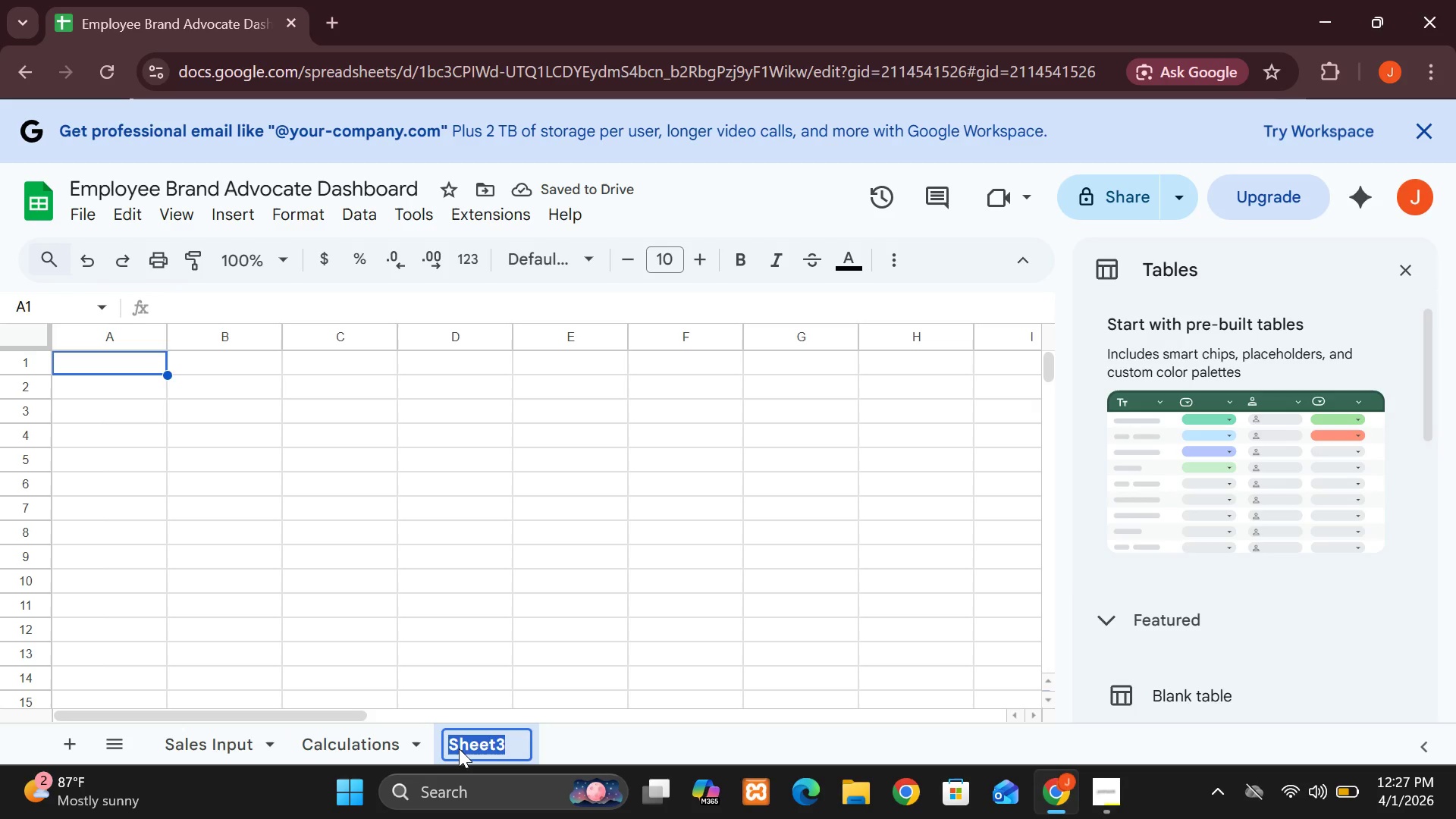 
type(Dashboard)
 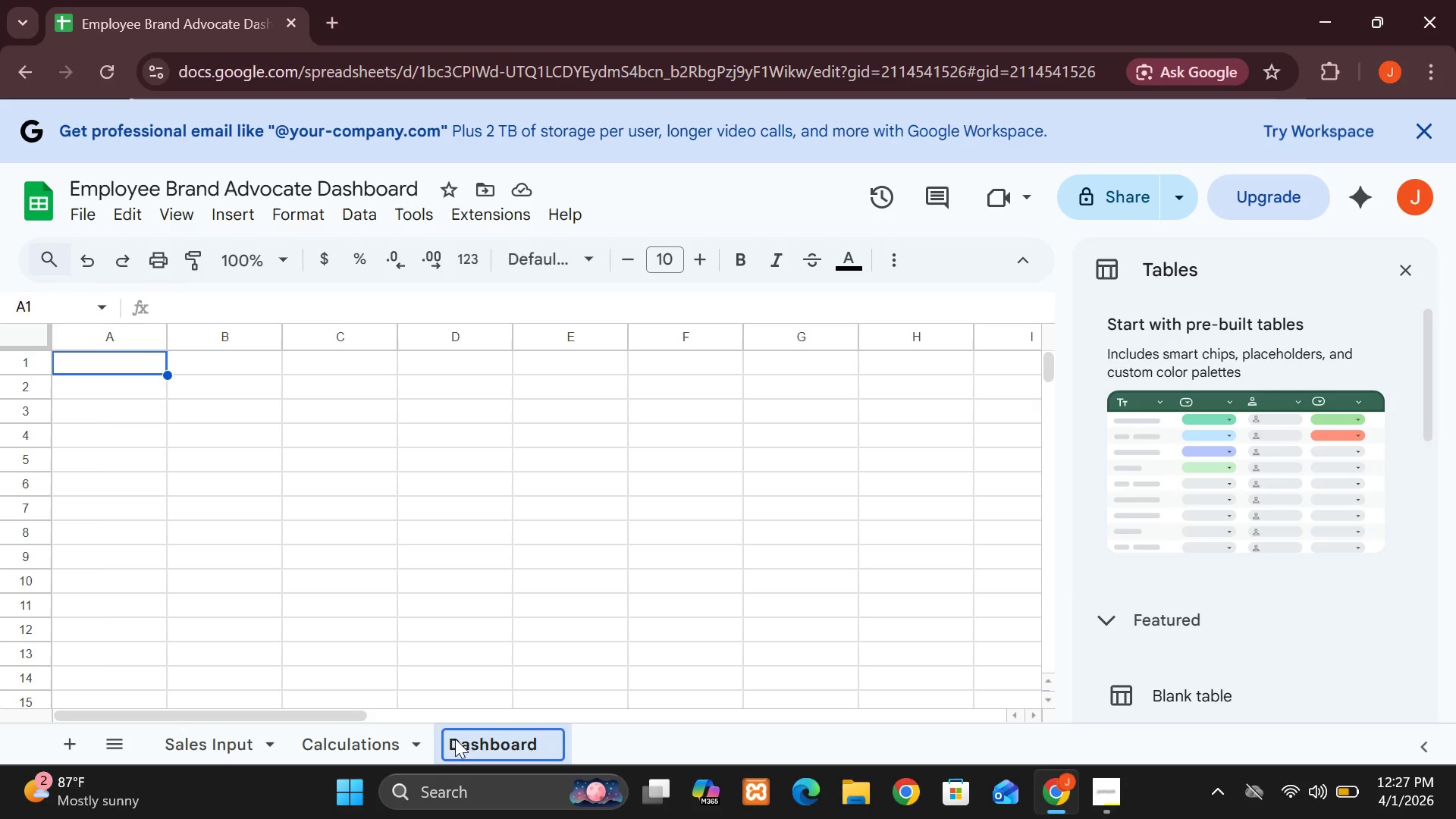 
wait(14.36)
 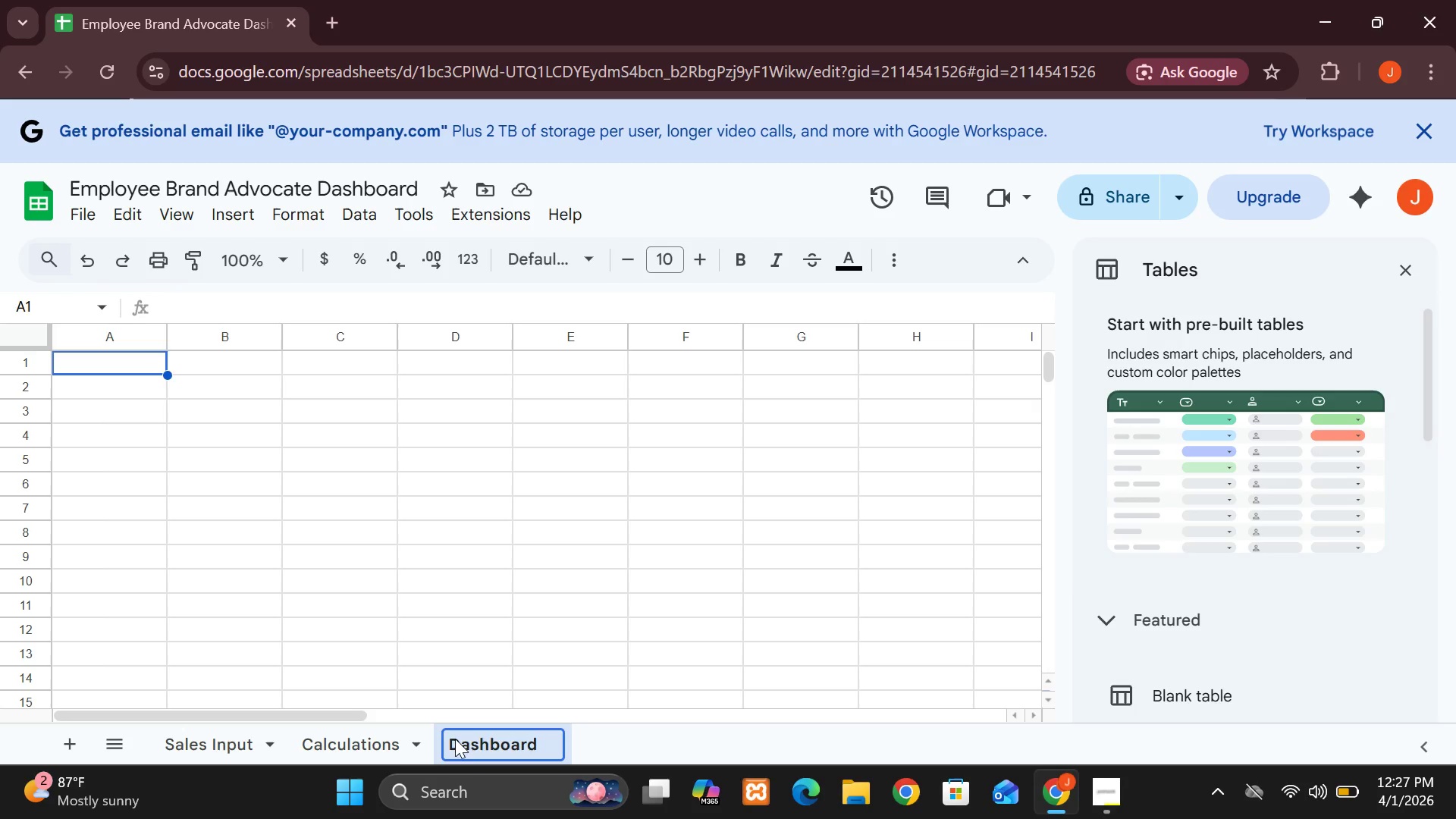 
left_click([219, 751])
 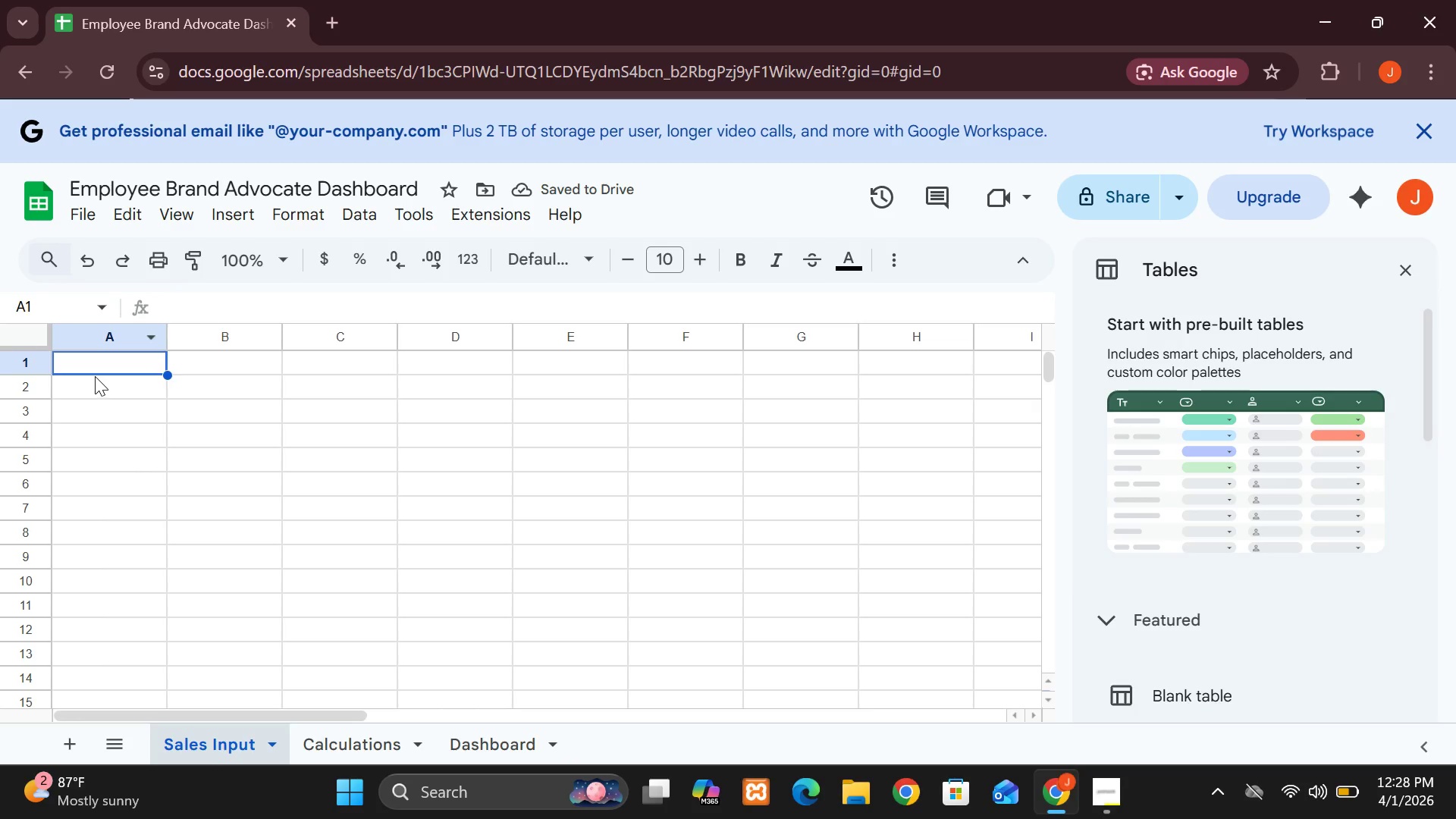 
left_click([95, 362])
 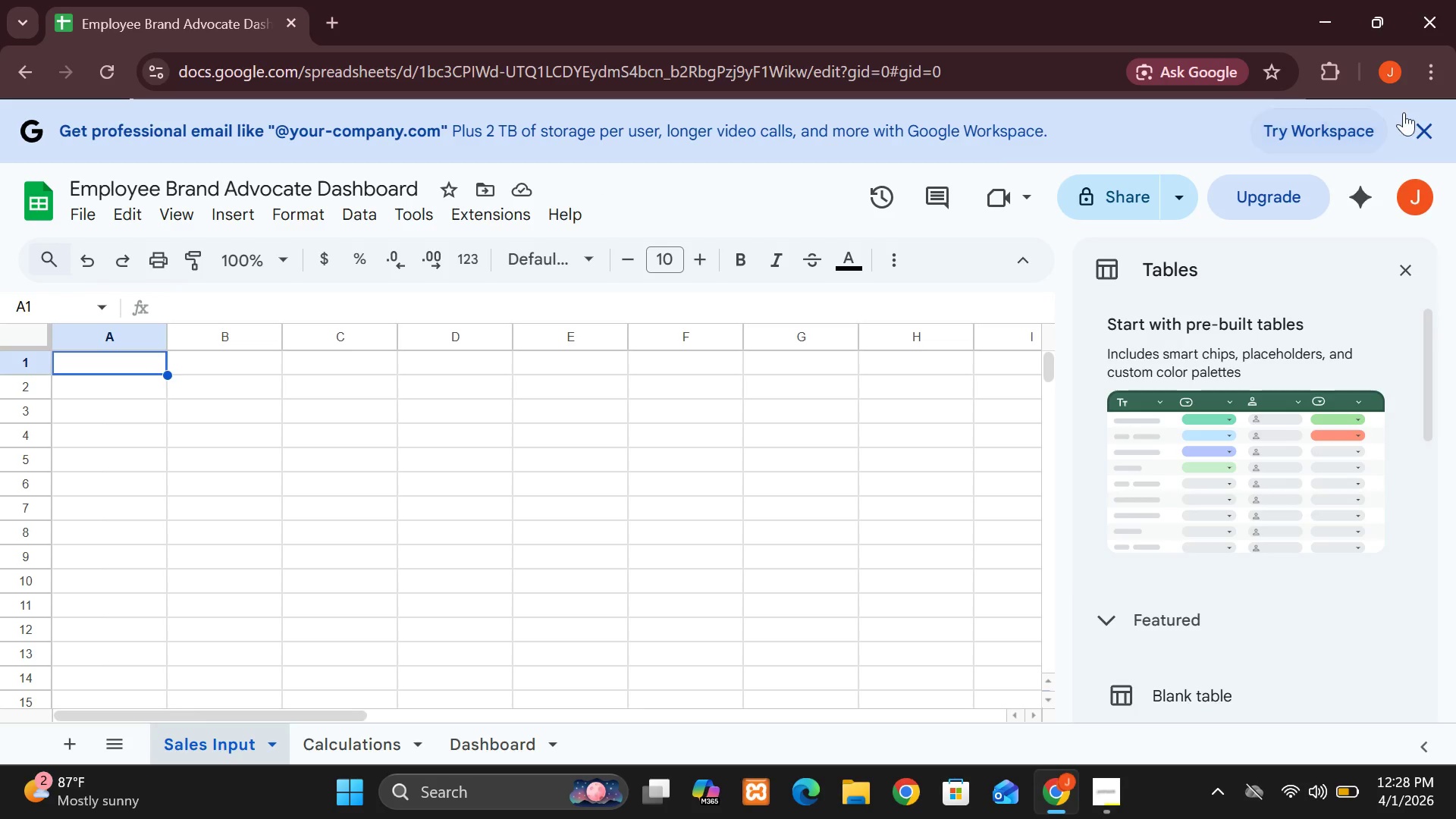 
left_click([1424, 127])
 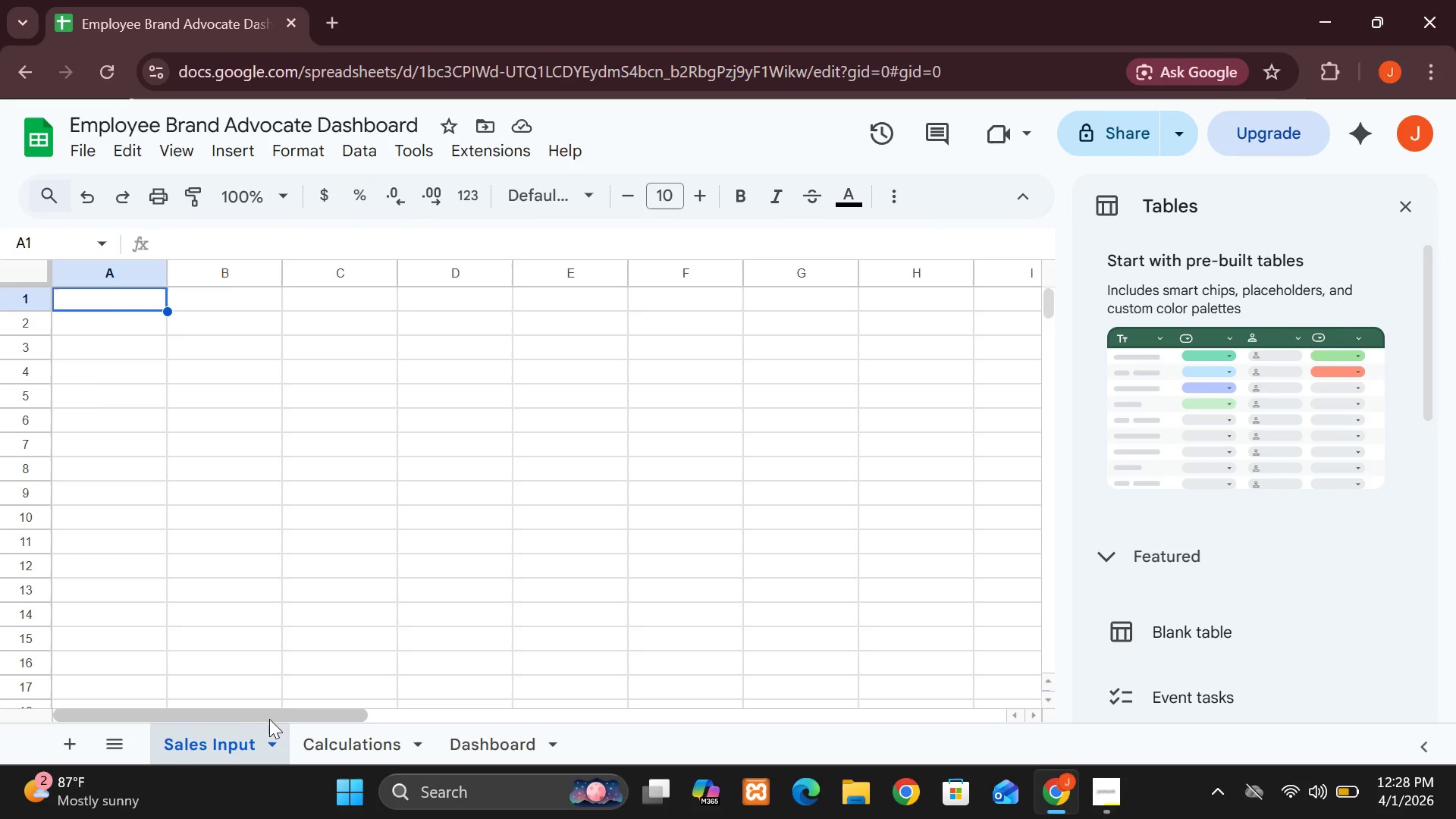 
double_click([224, 745])
 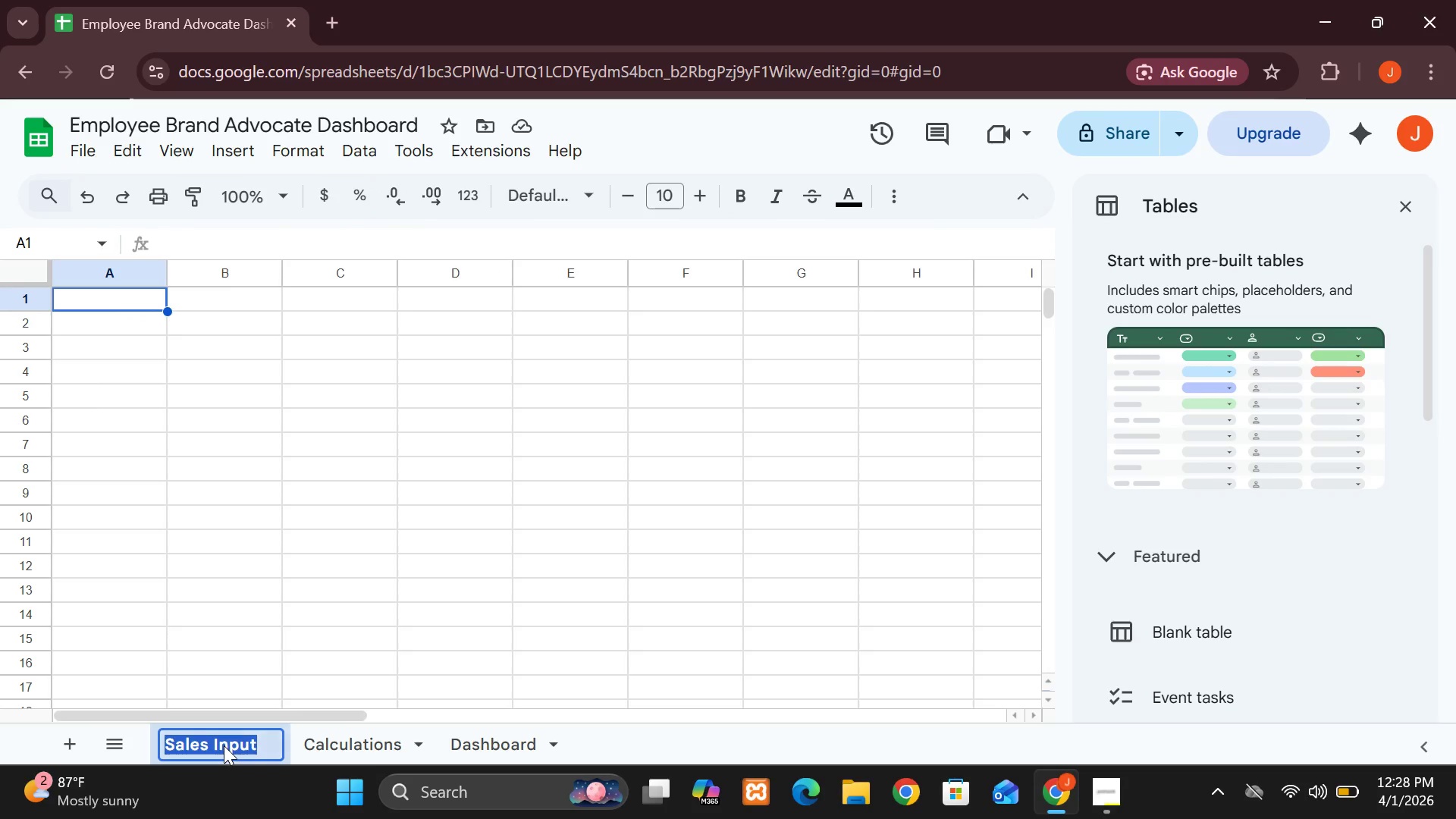 
left_click([224, 745])
 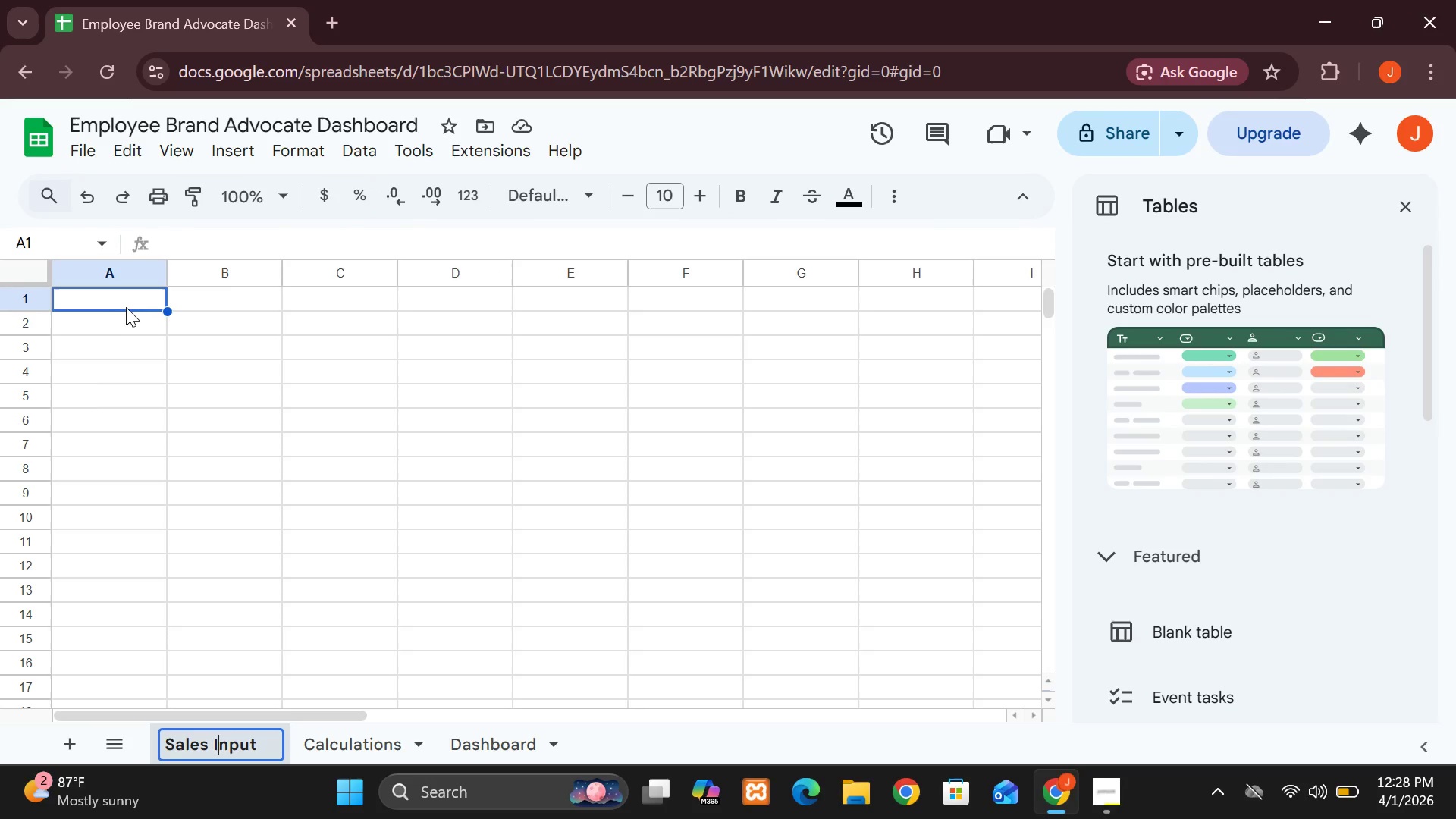 
left_click([125, 306])
 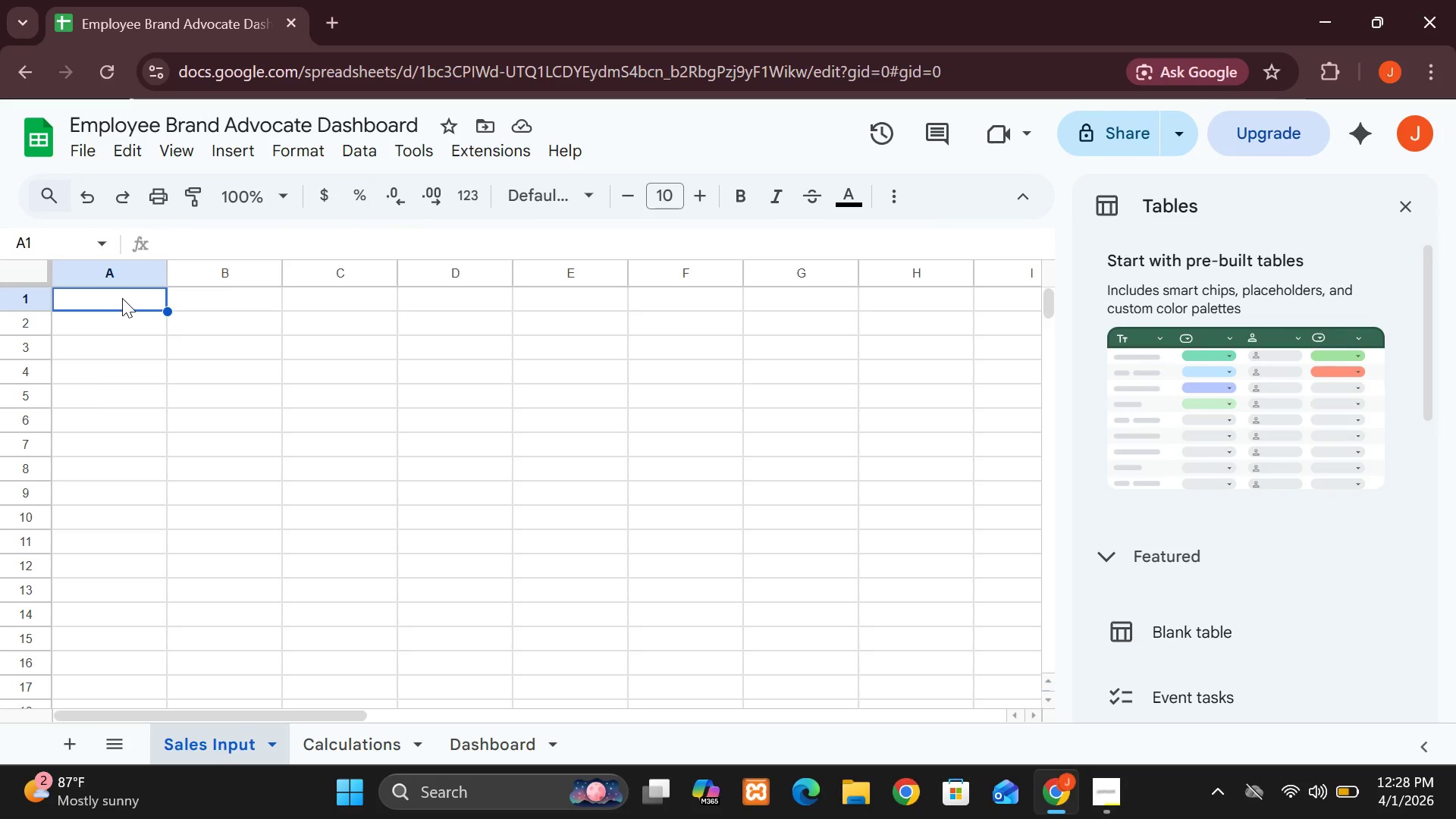 
left_click([122, 298])
 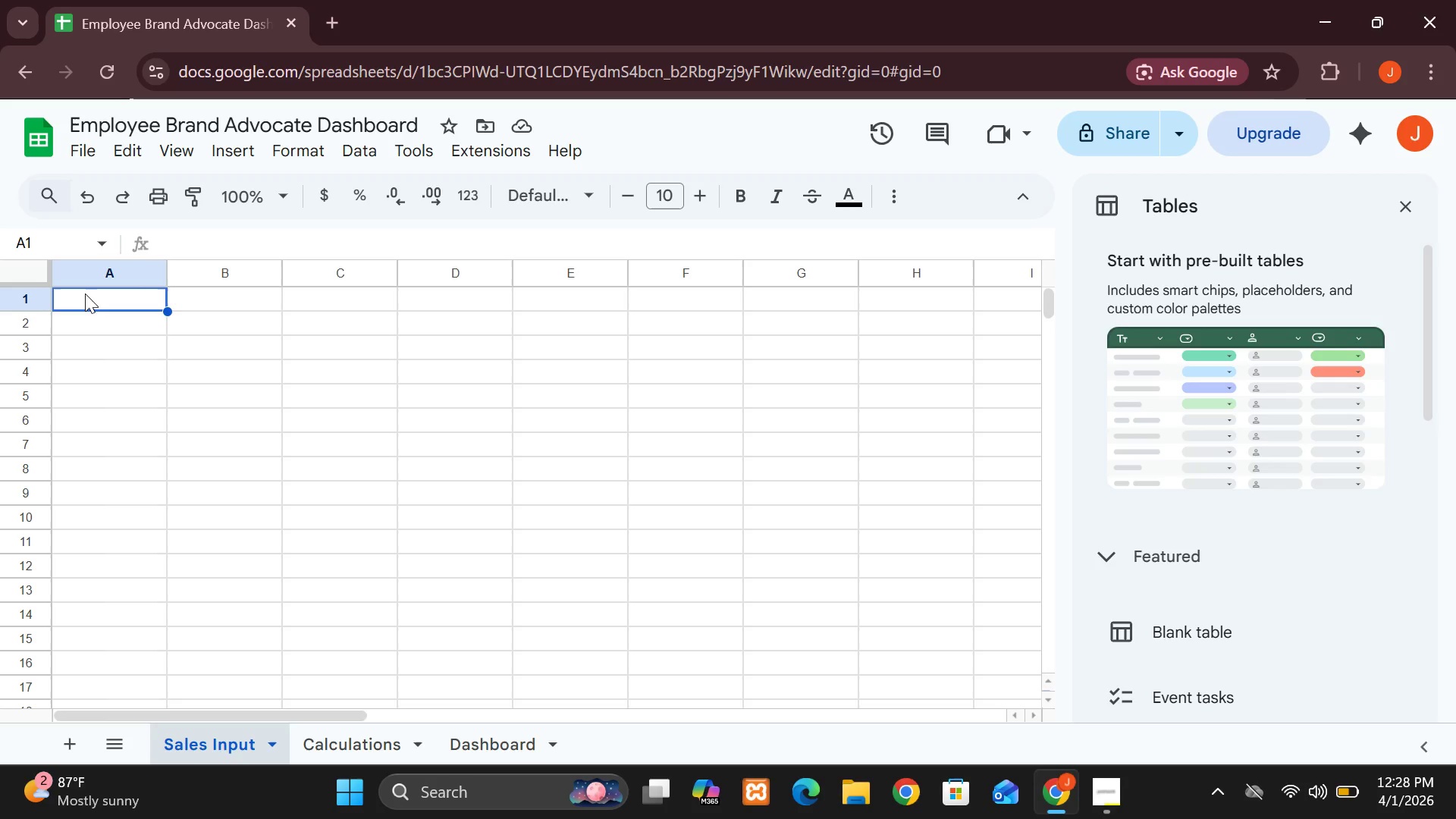 
left_click([85, 293])
 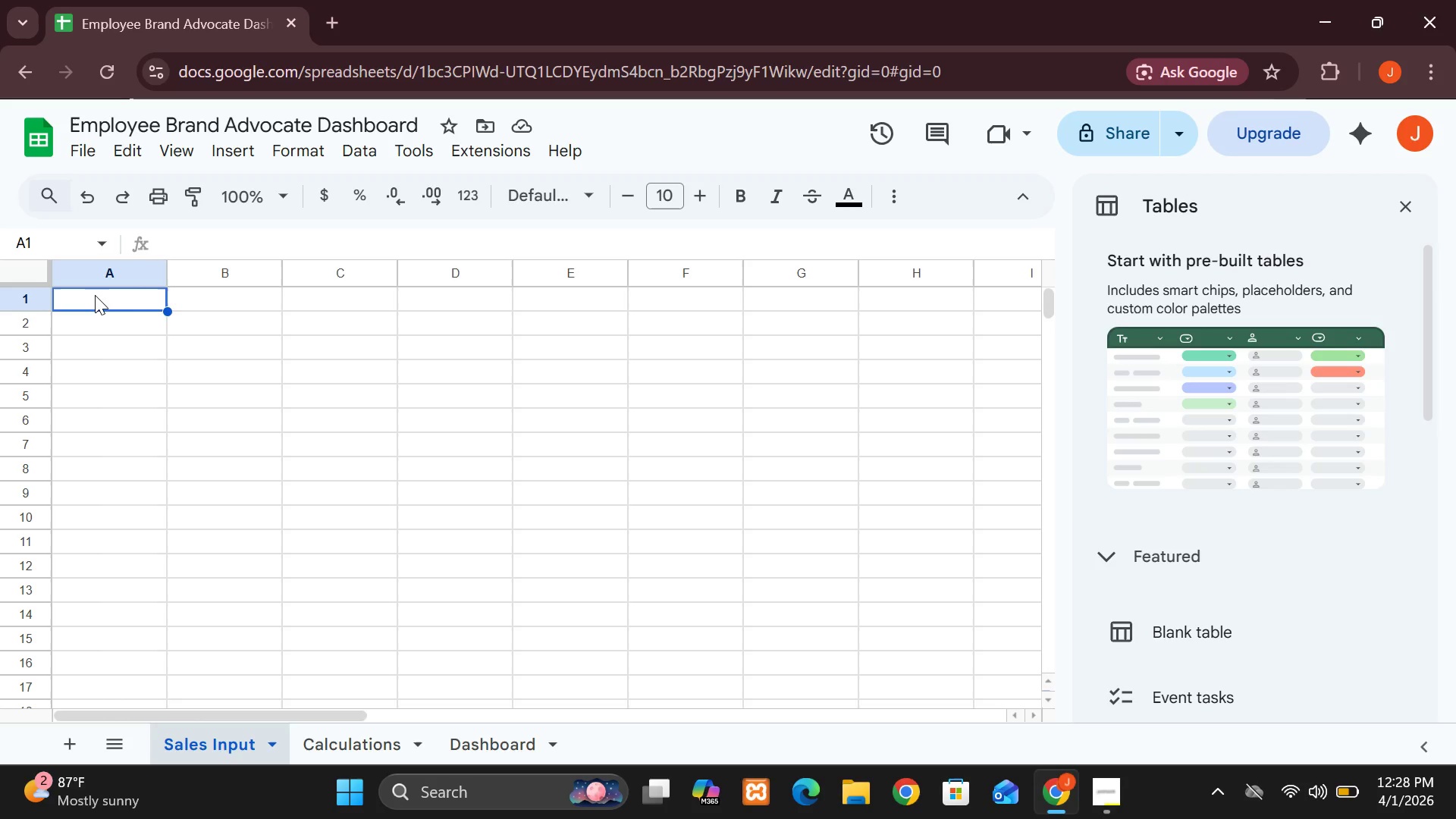 
hold_key(key=ShiftLeft, duration=1.53)
 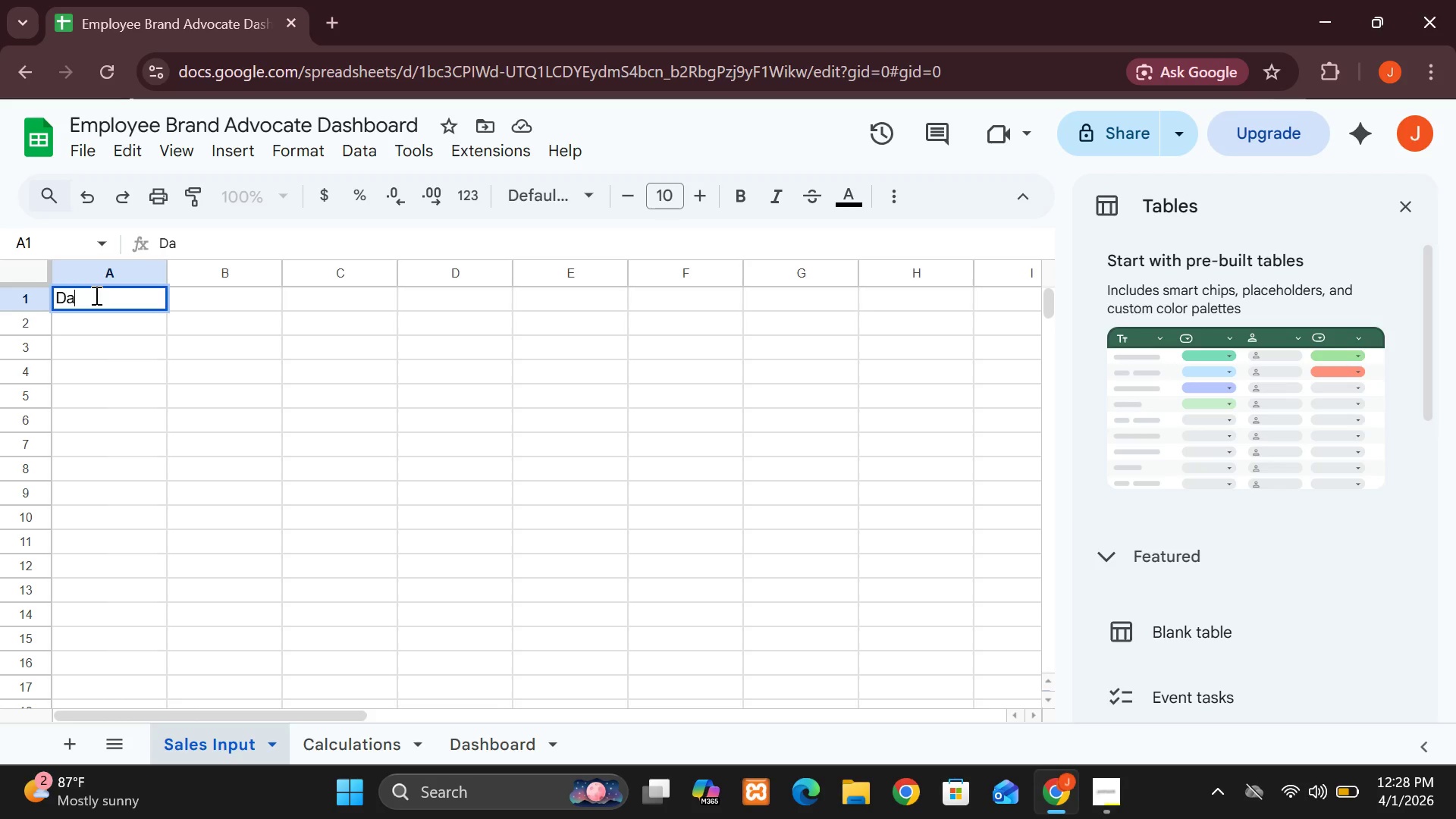 
type(Dat)
 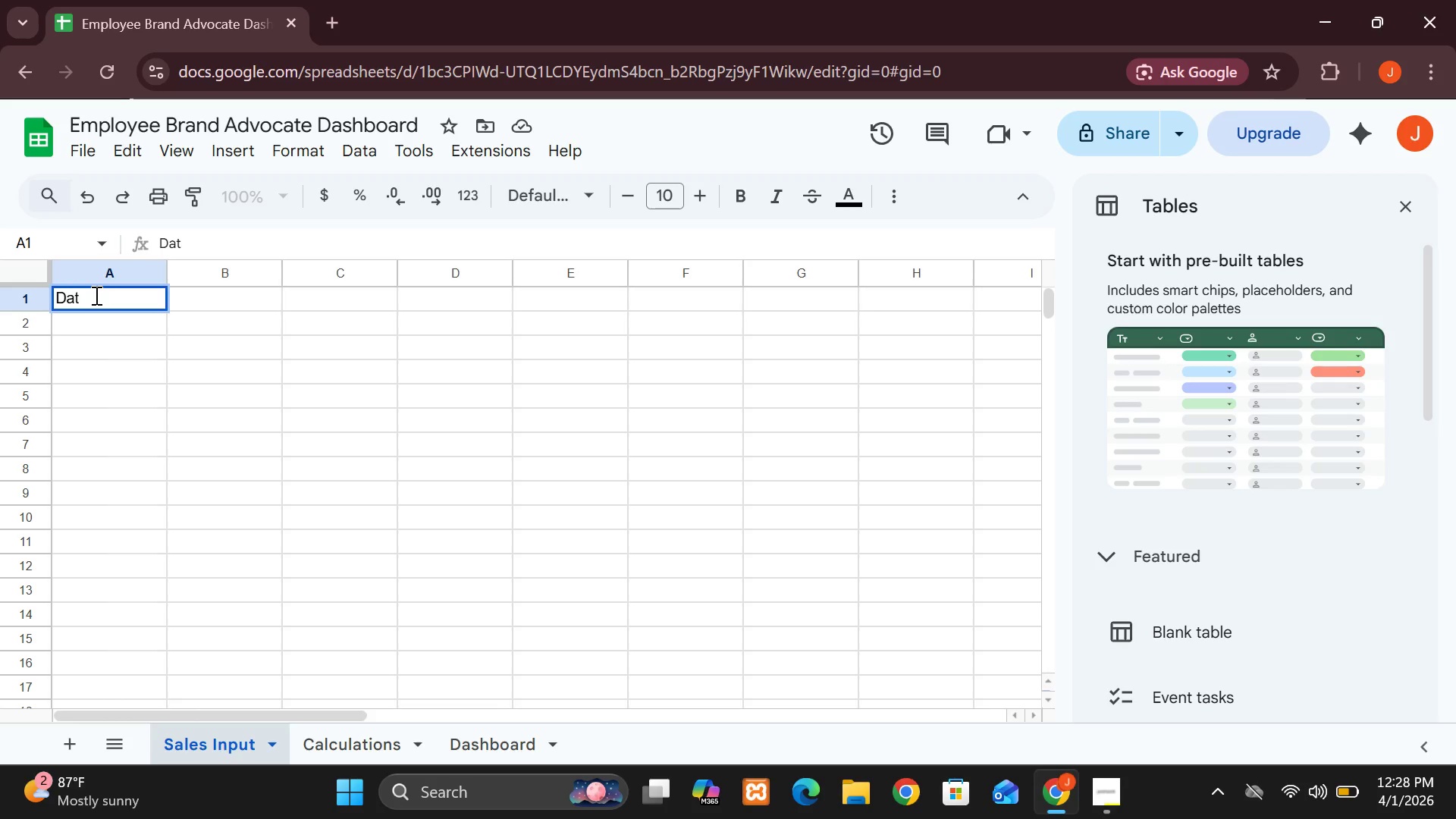 
key(E)
 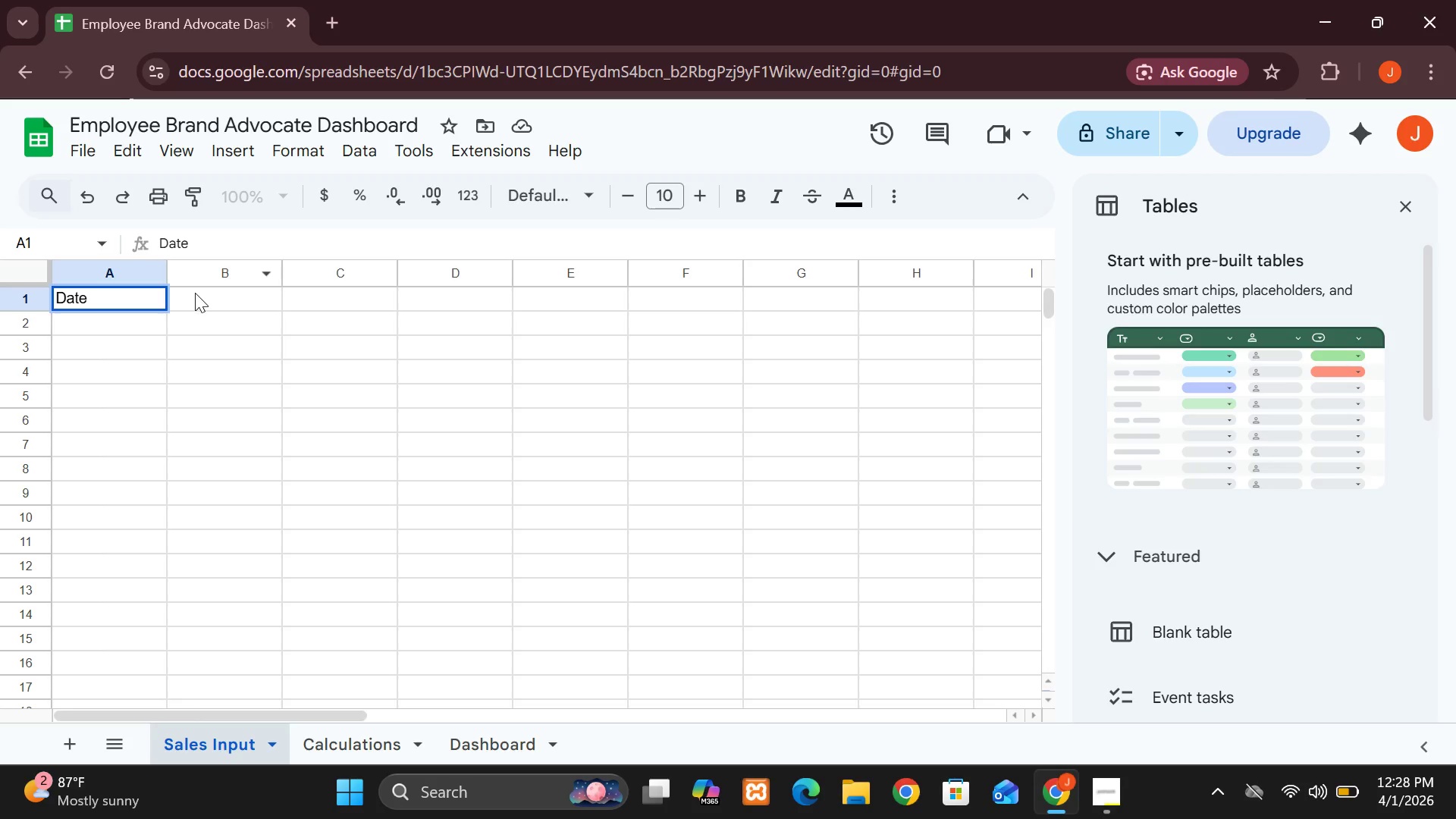 
left_click([196, 293])
 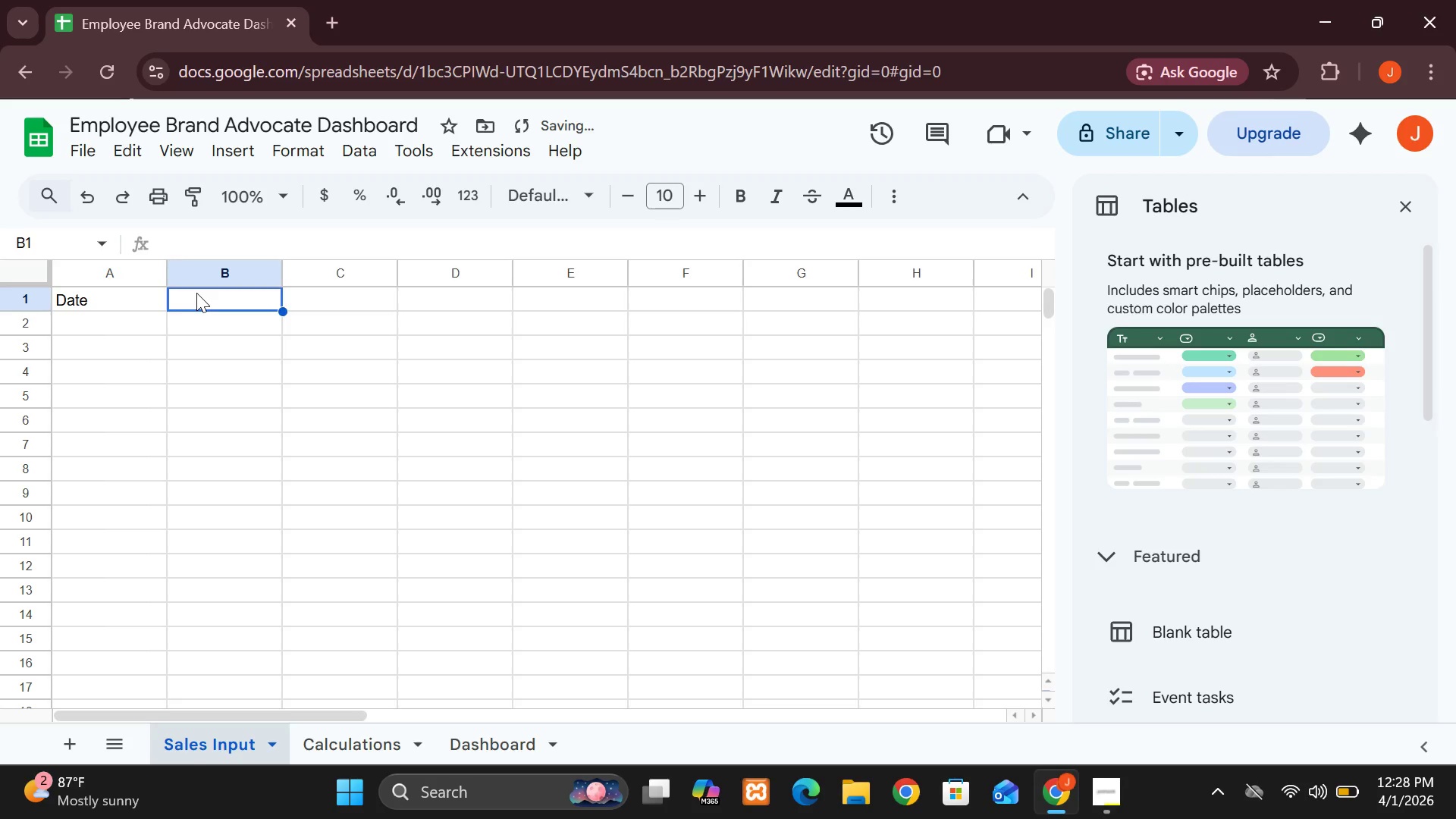 
type(Order ID)
 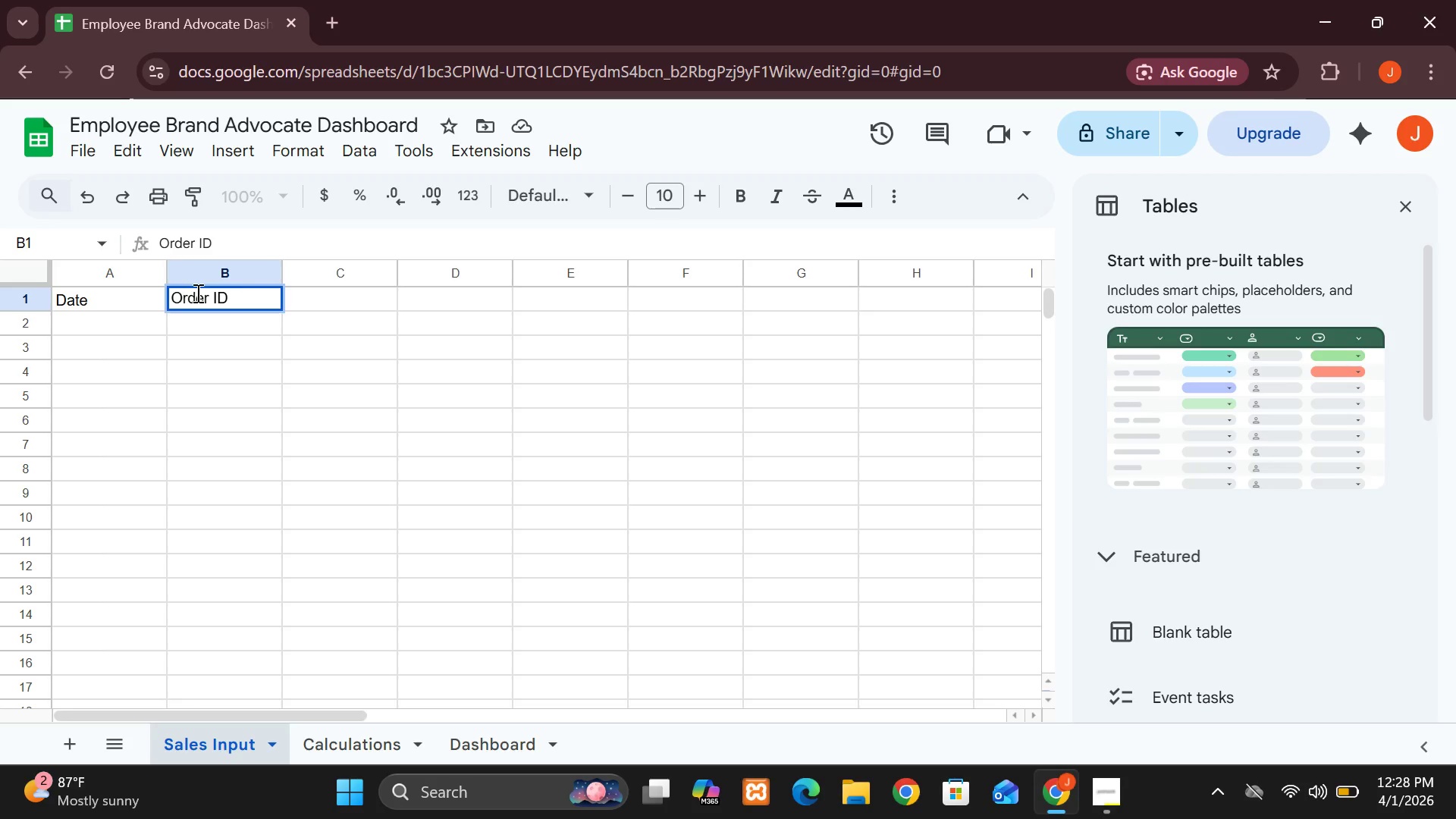 
left_click([322, 293])
 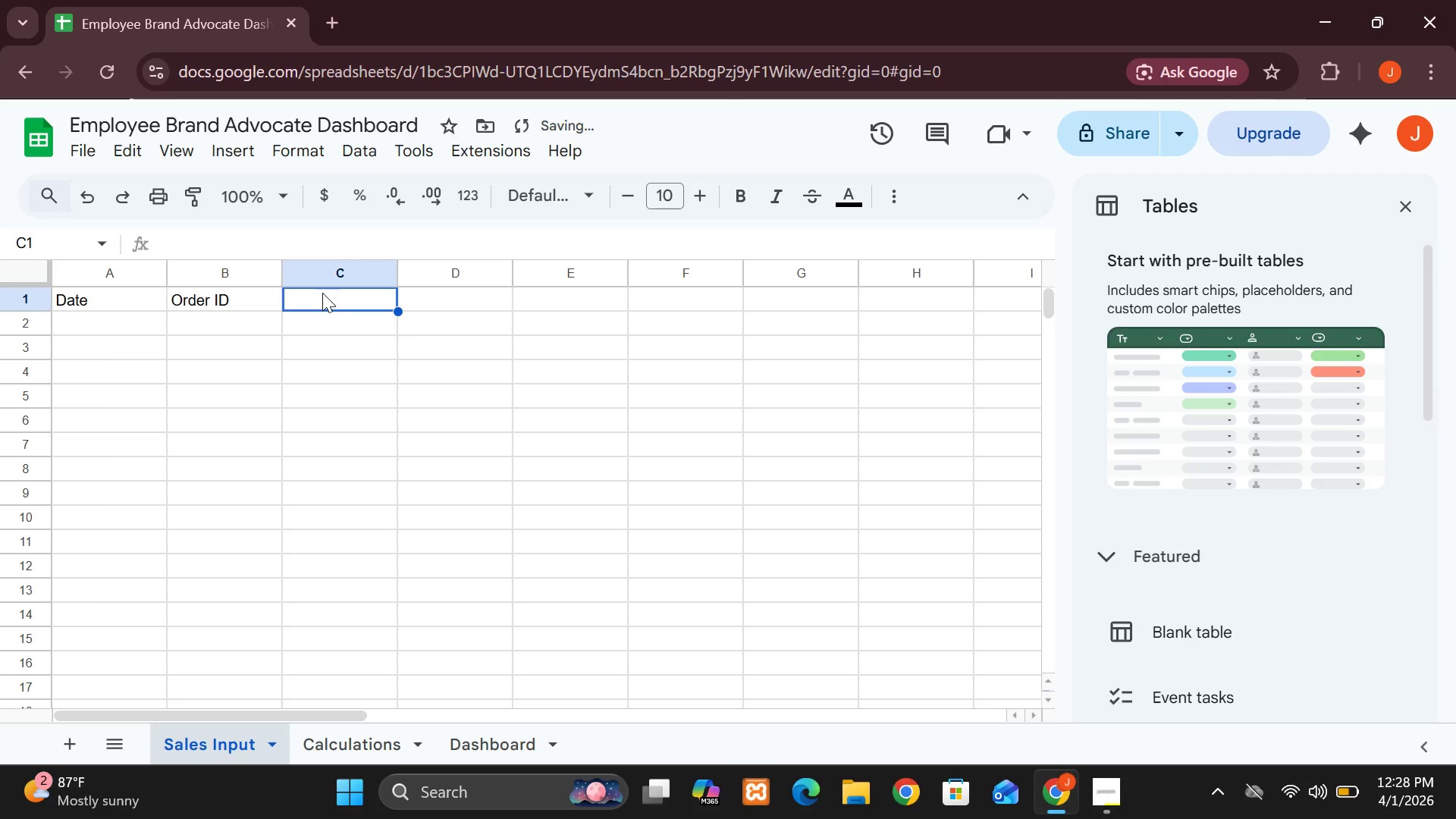 
type(Employee)
 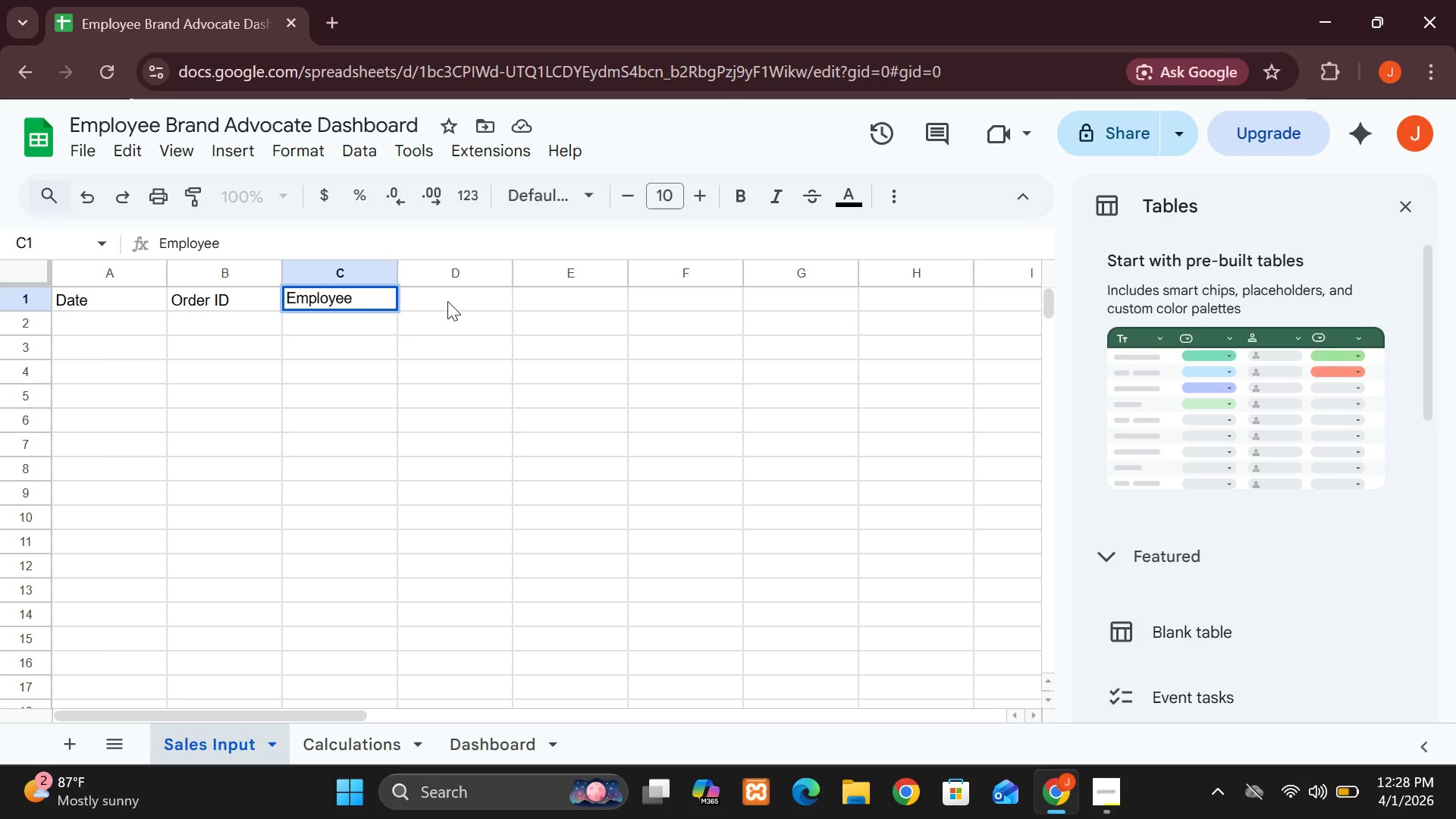 
left_click([447, 301])
 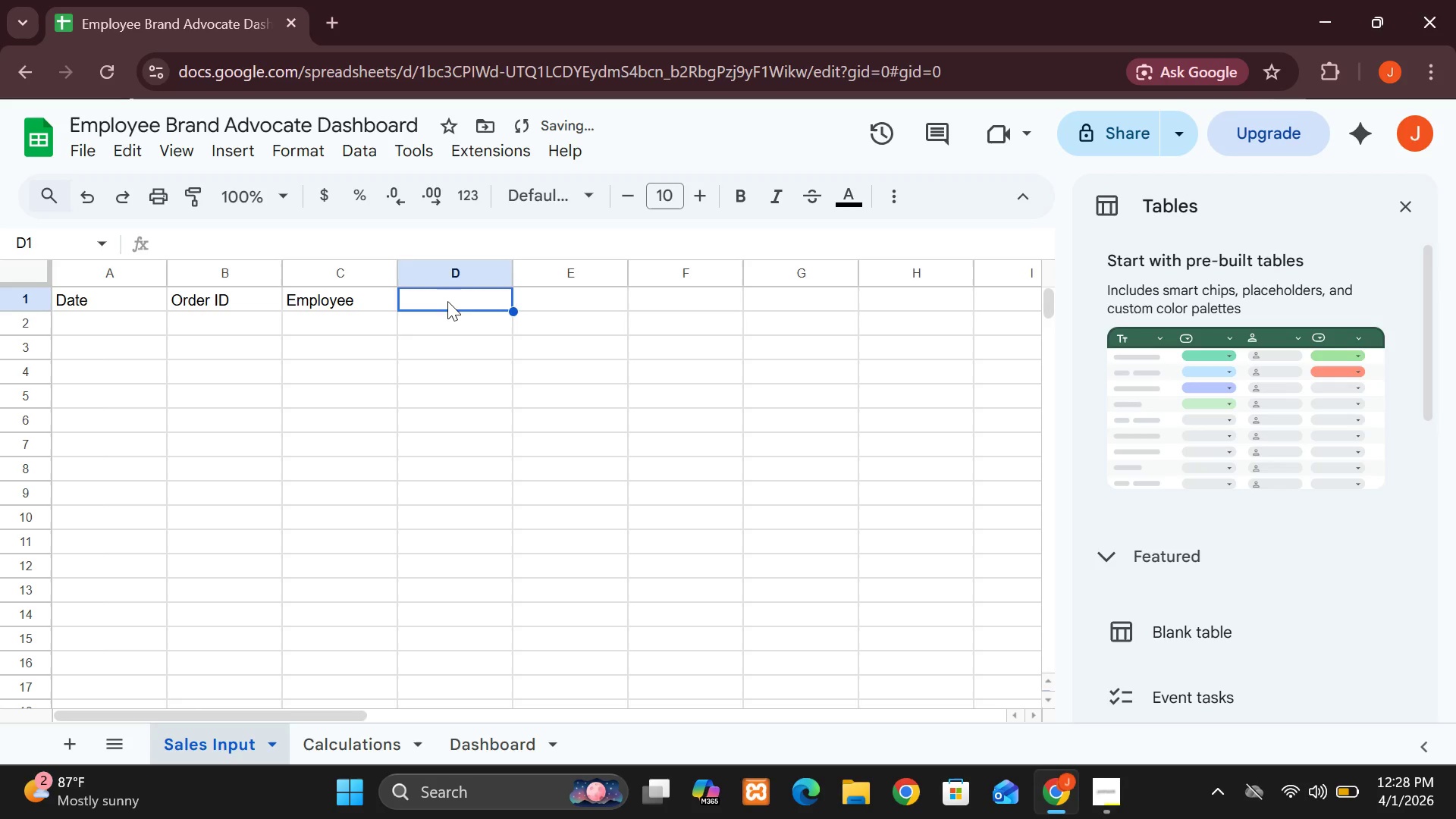 
type(Department)
 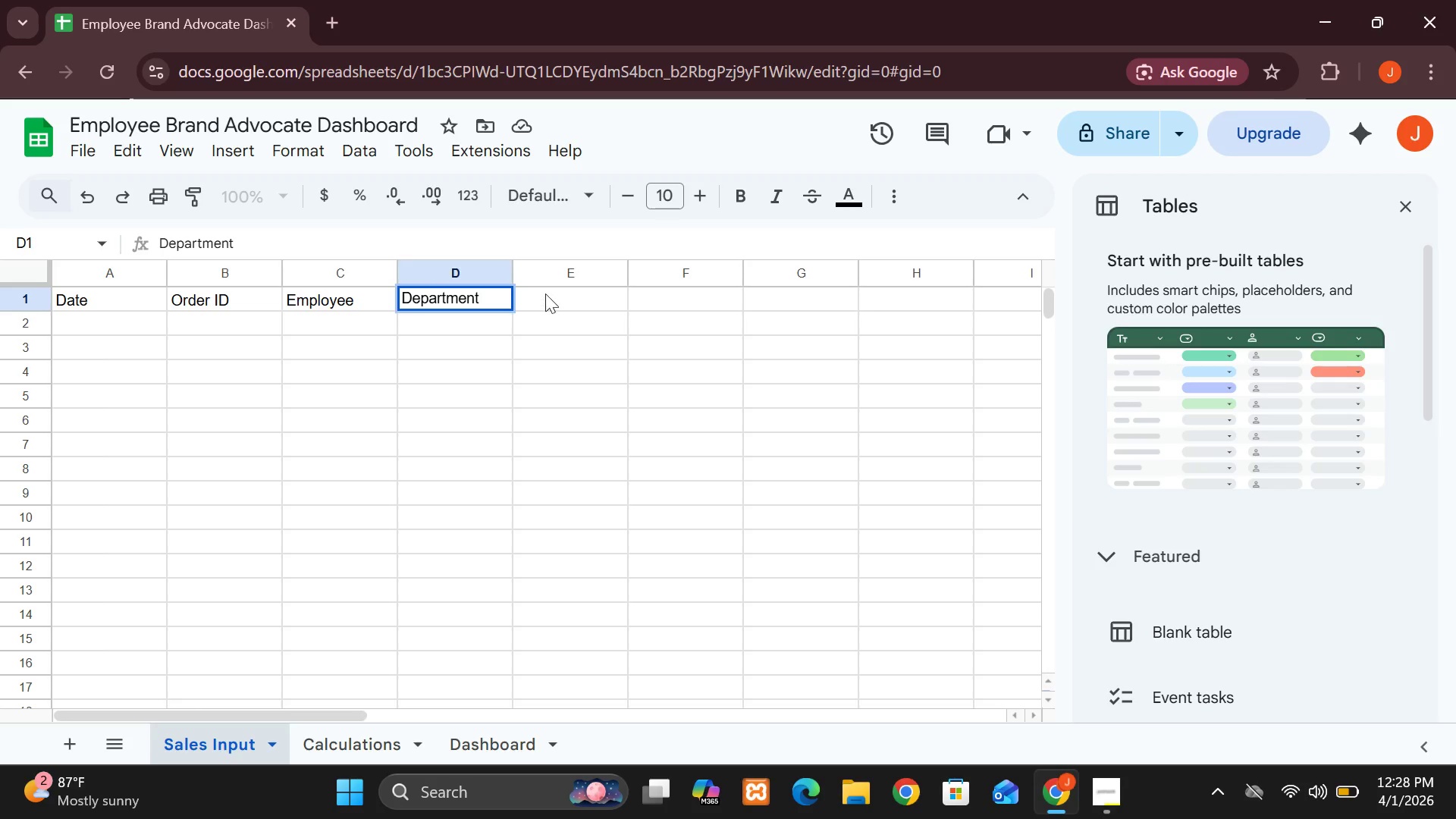 
left_click([545, 291])
 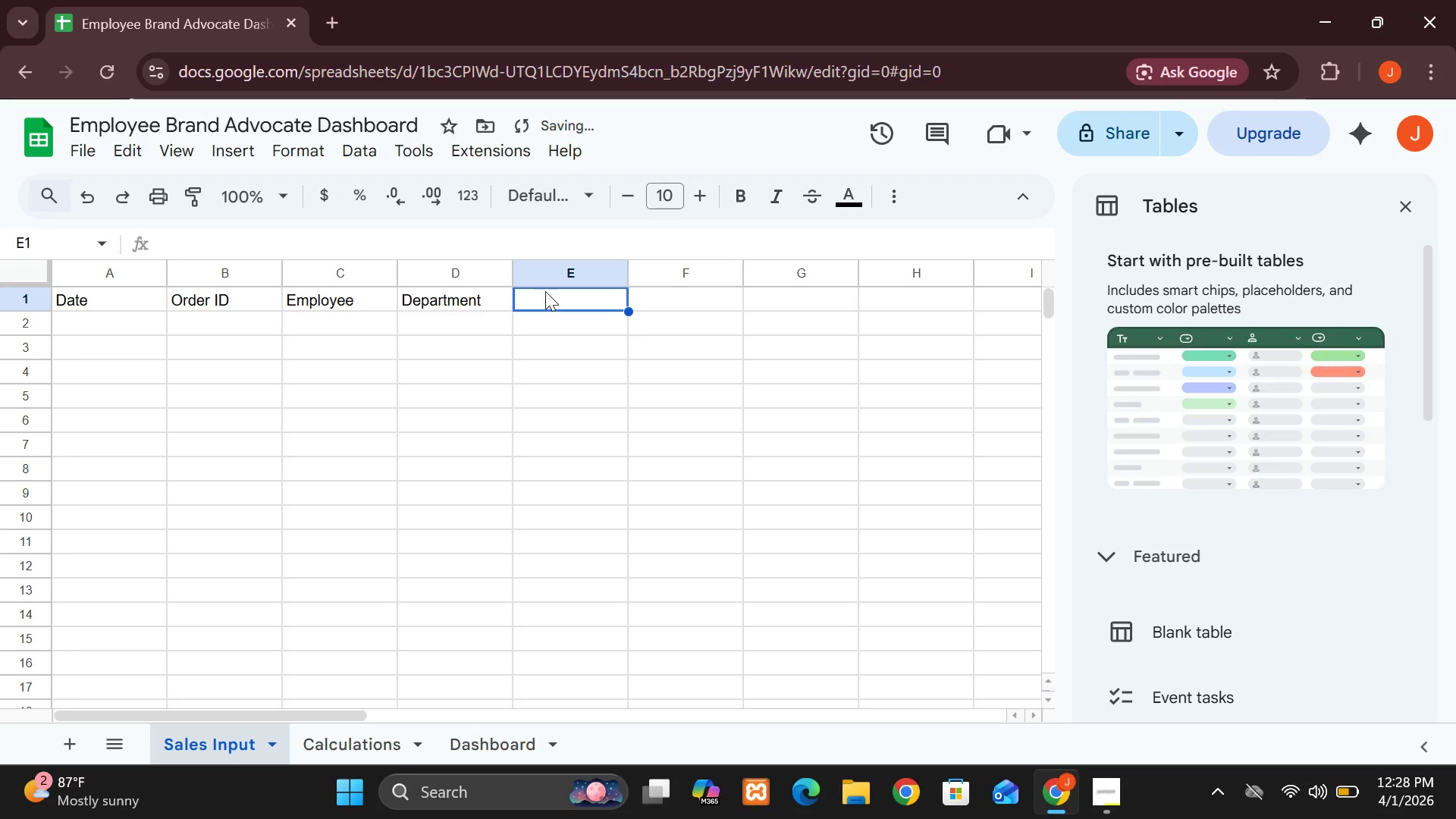 
type(Product)
 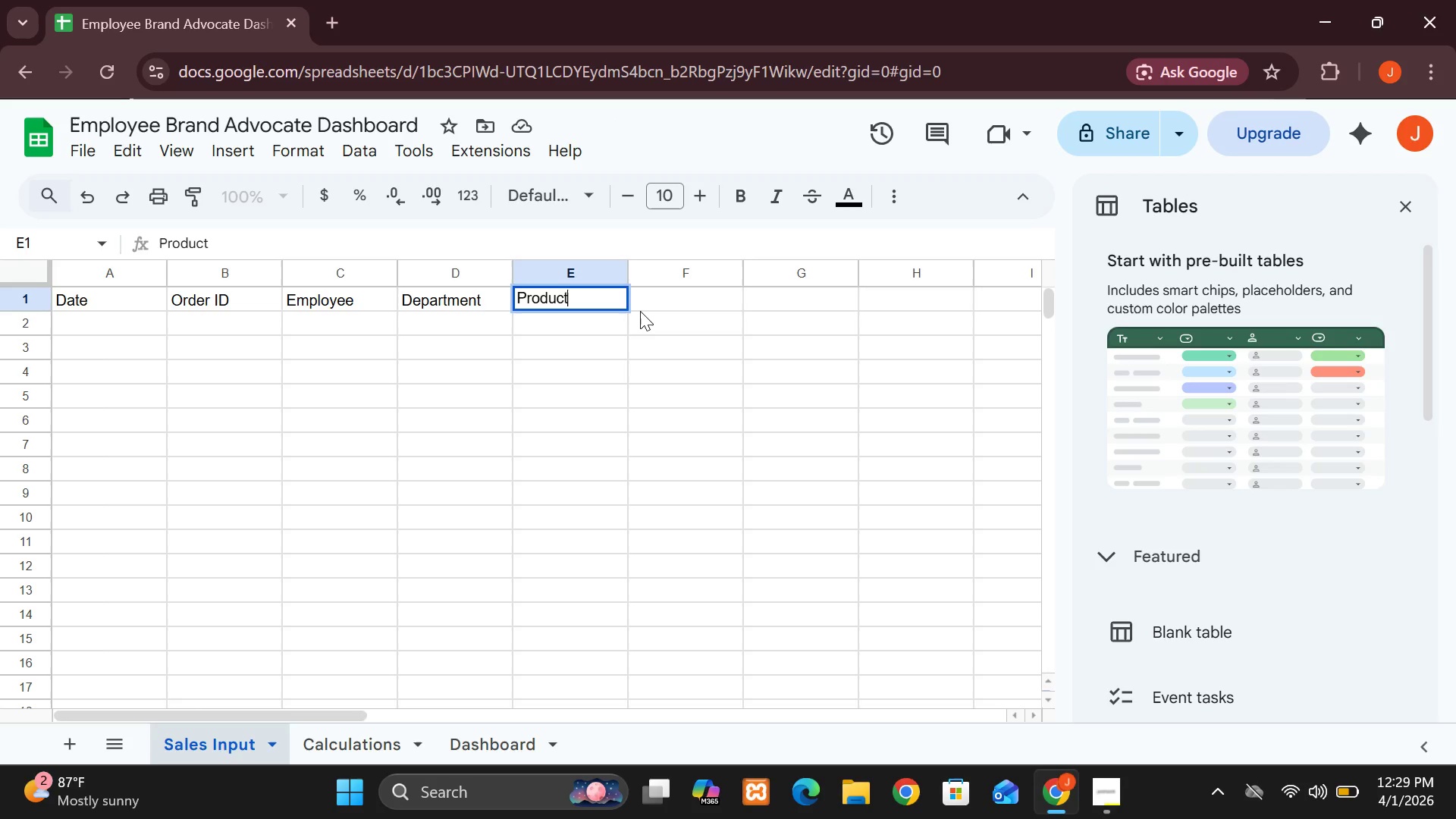 
left_click([640, 311])
 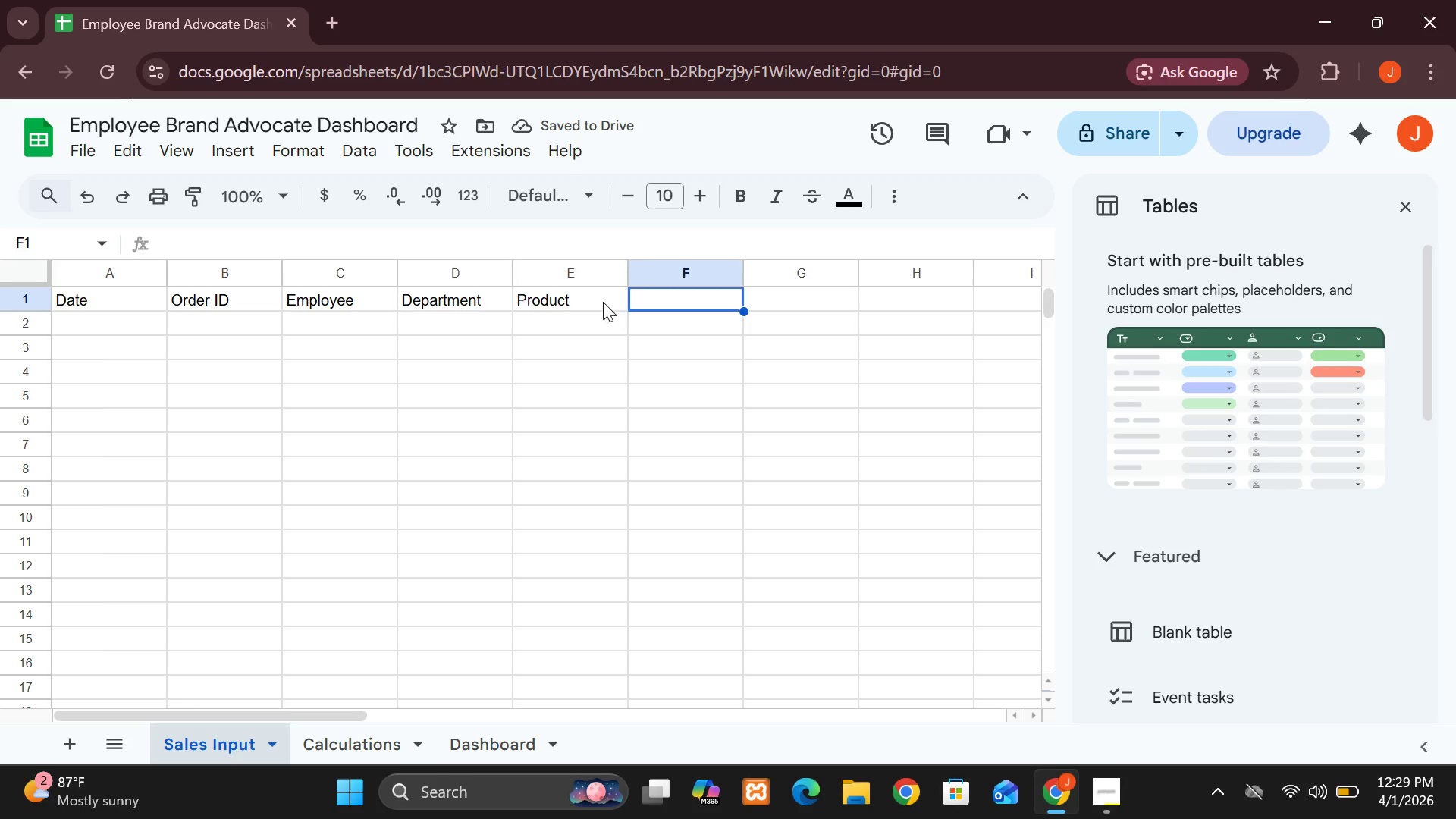 
left_click([580, 298])
 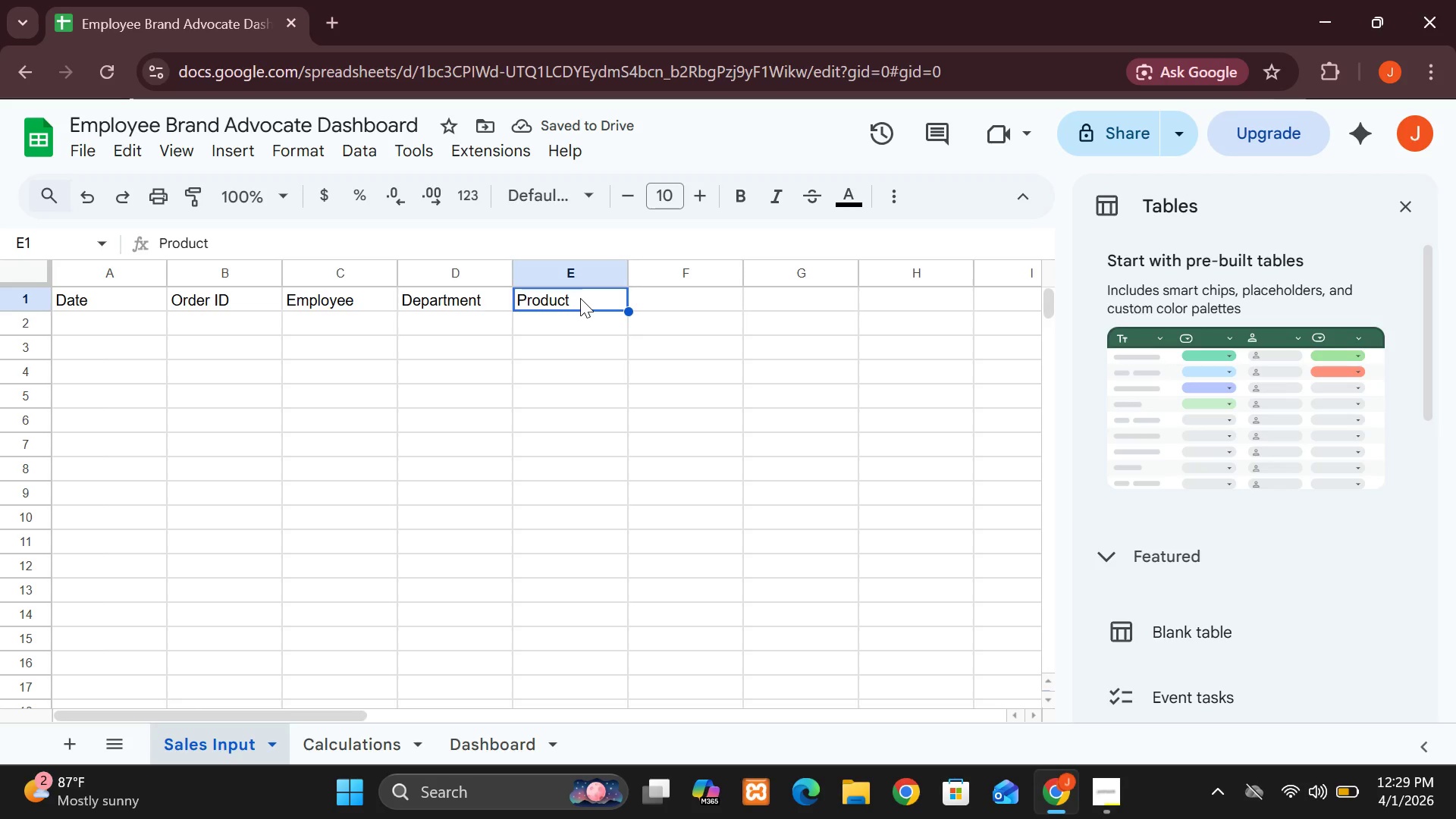 
key(Shift+C)
 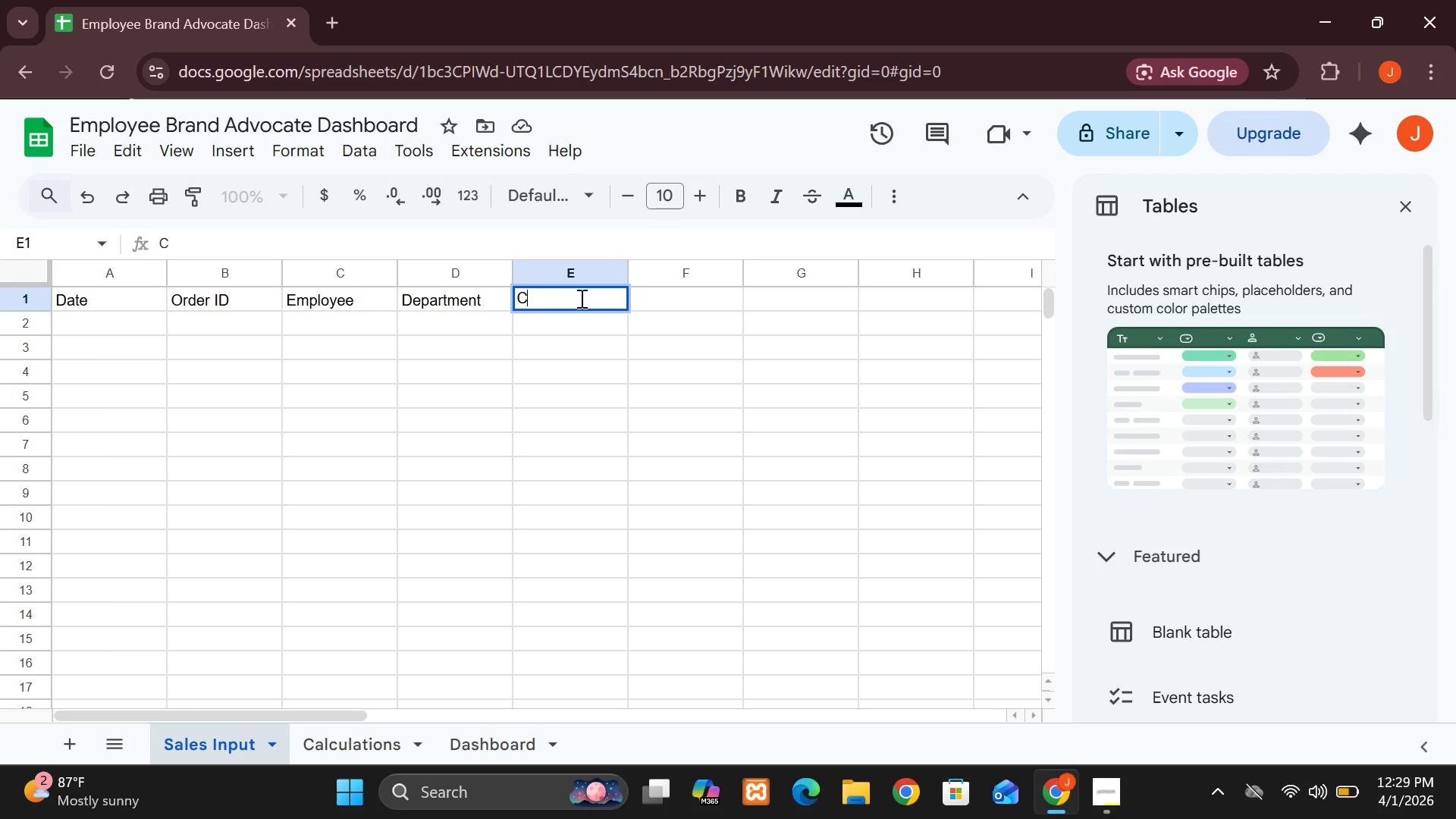 
key(Backspace)
 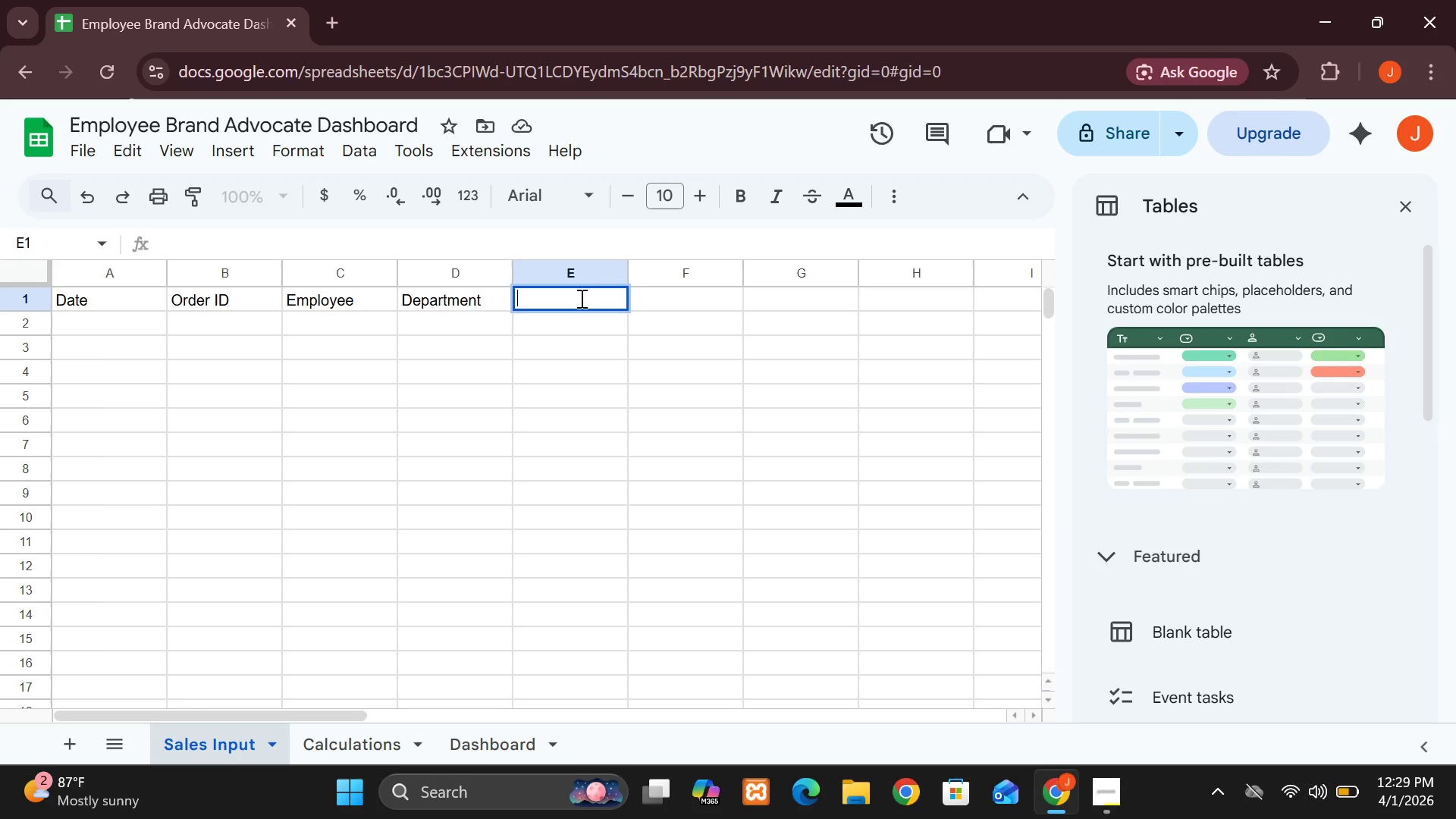 
hold_key(key=ShiftLeft, duration=0.58)
 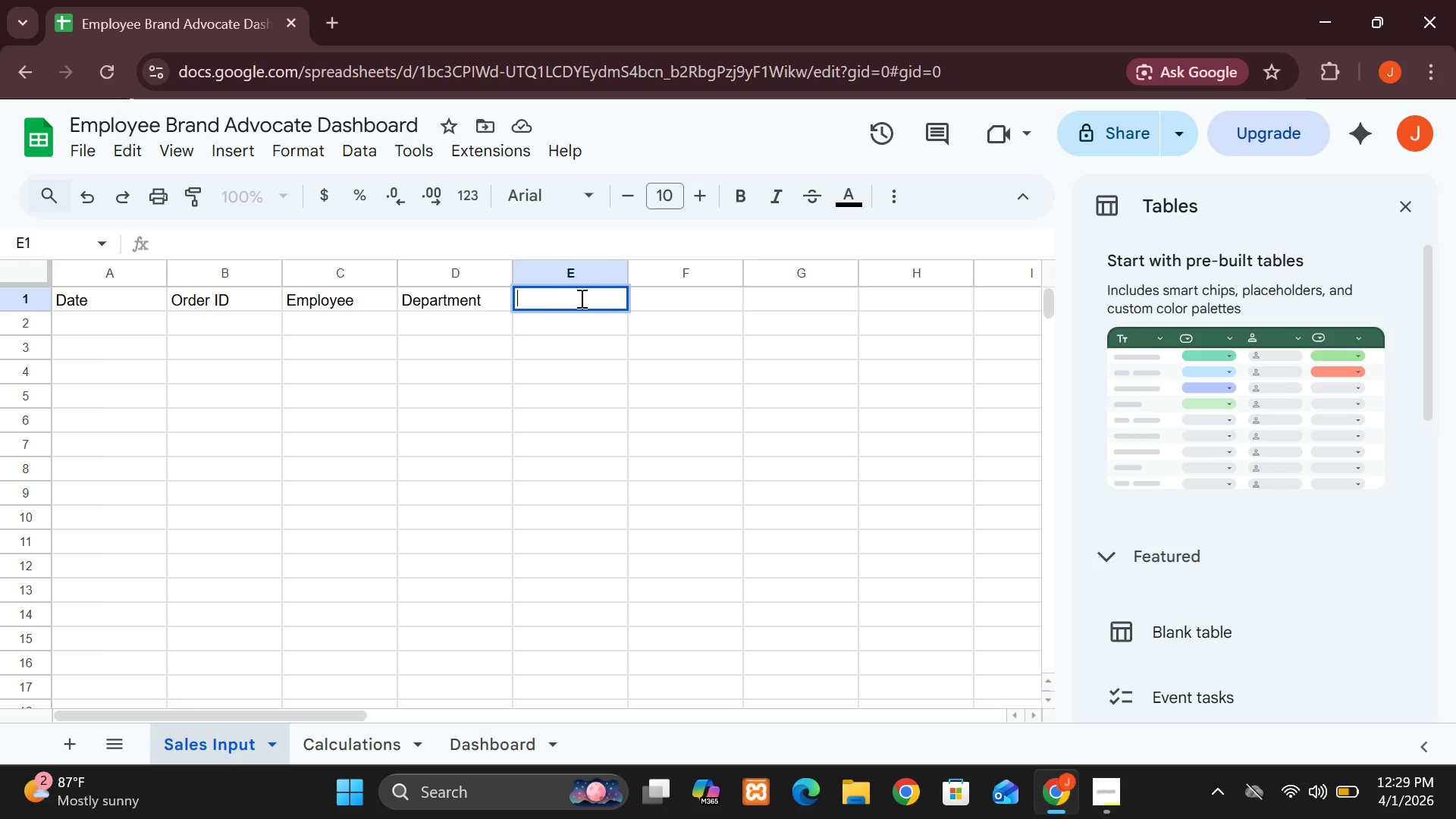 
key(Control+Z)
 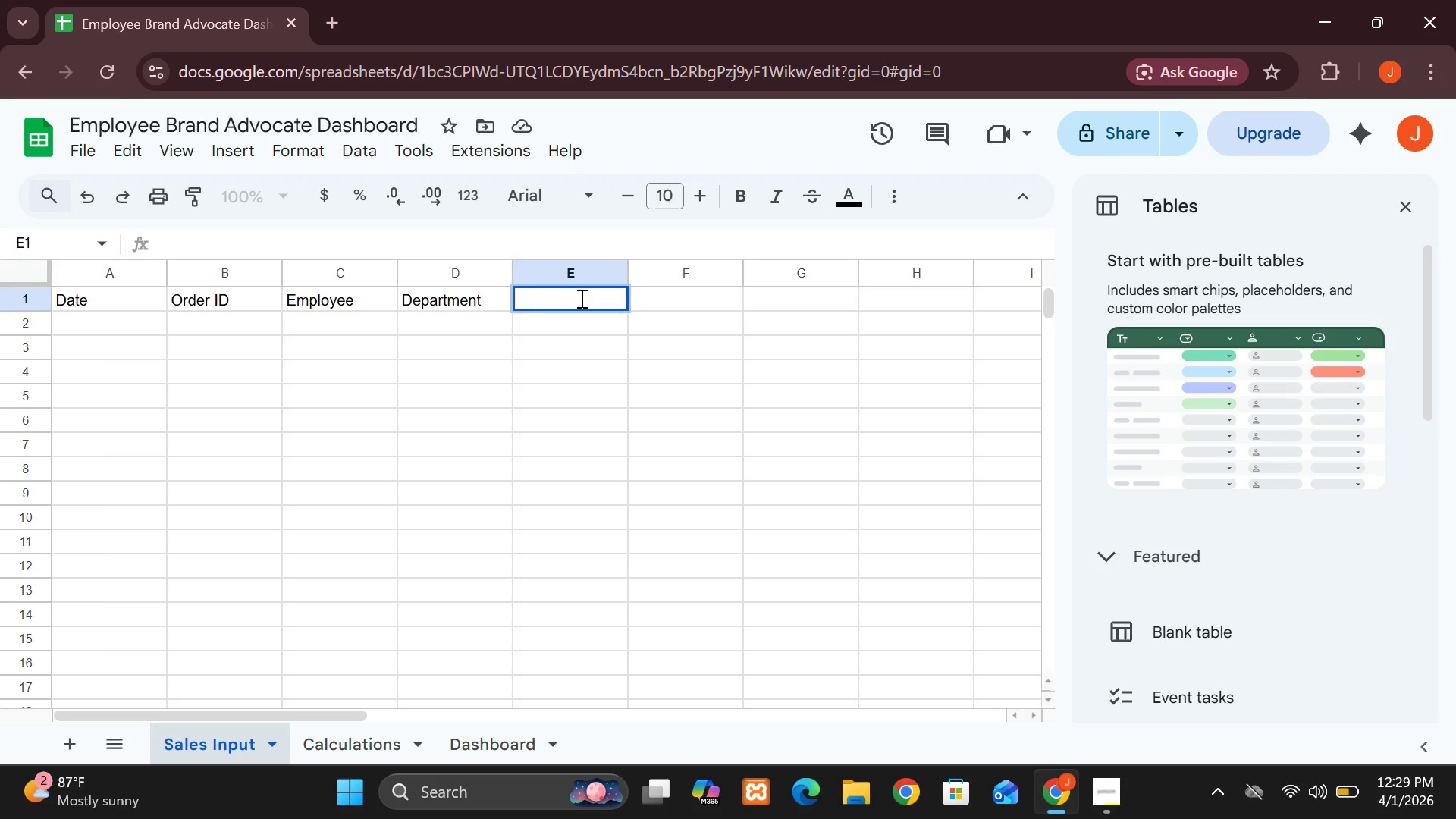 
key(Control+Z)
 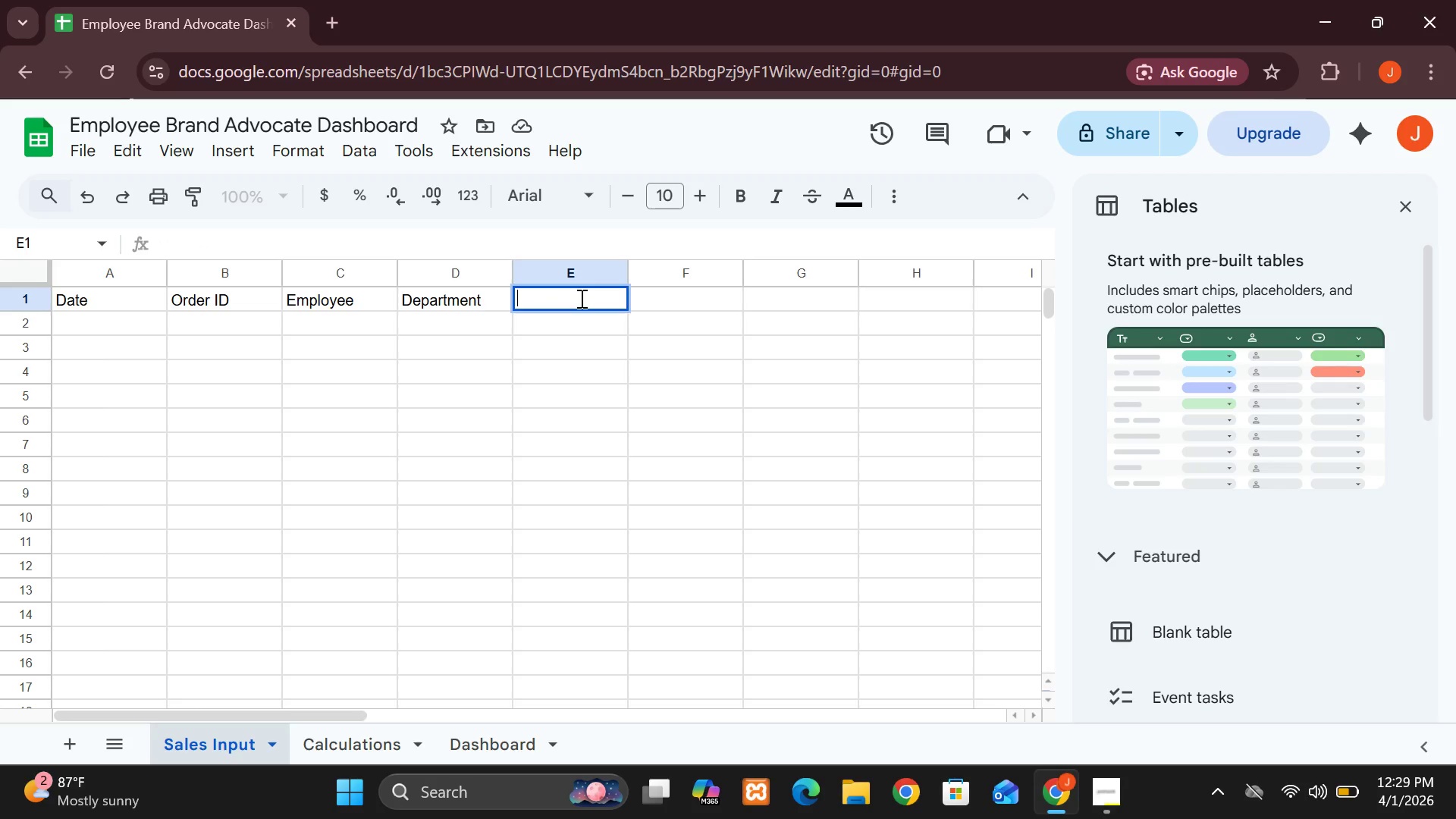 
key(Control+Z)
 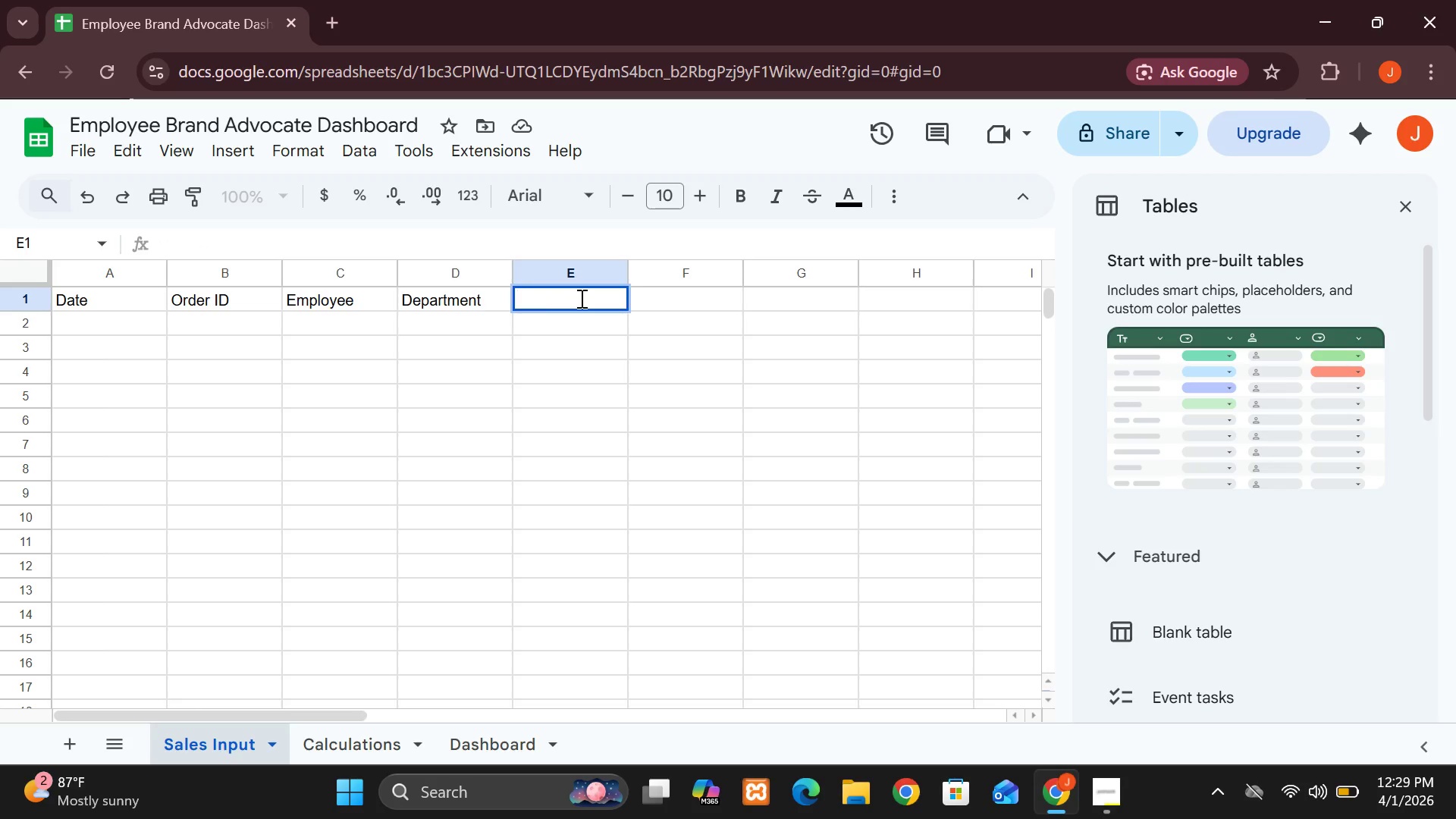 
key(Control+Z)
 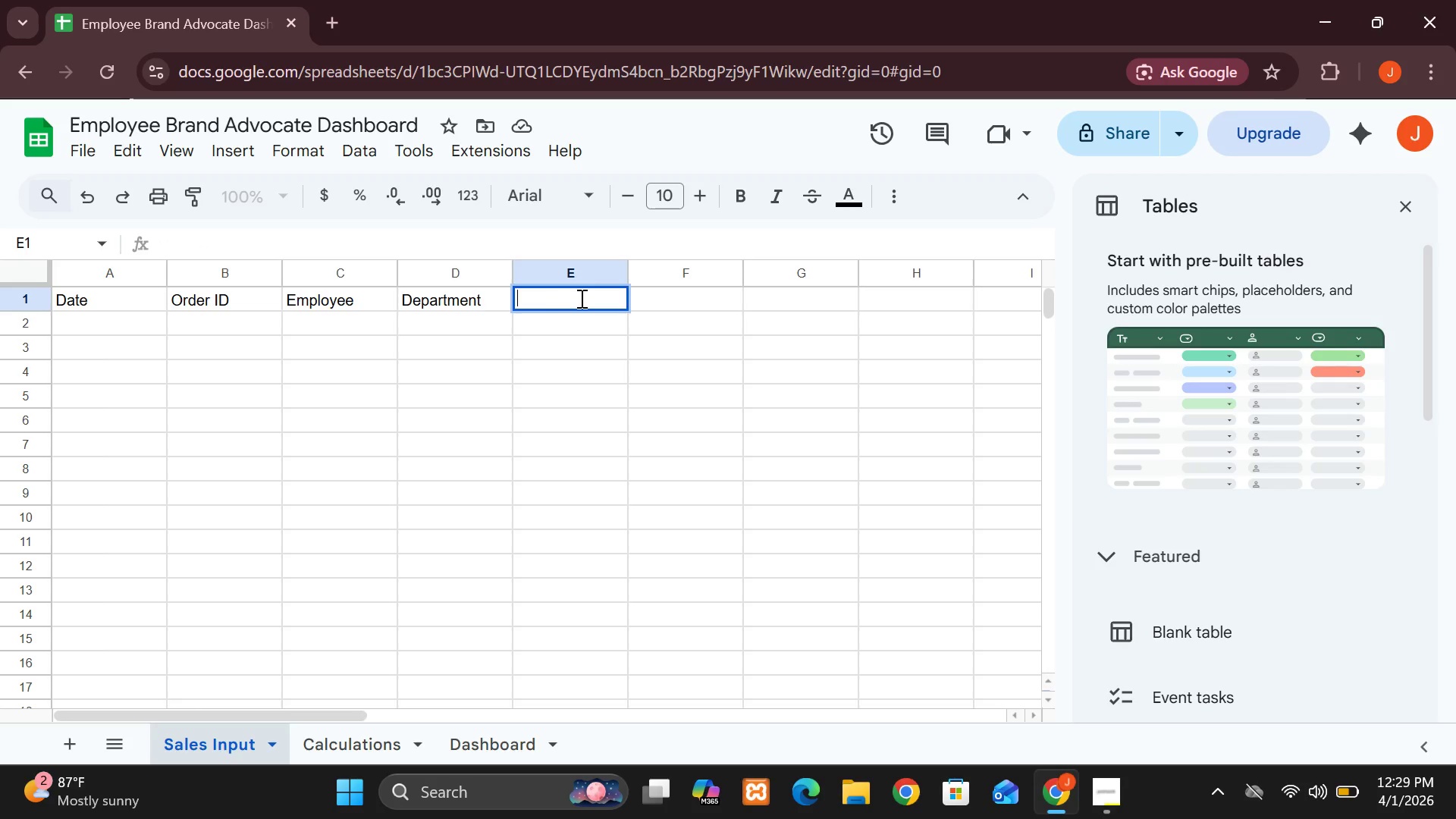 
key(Control+Z)
 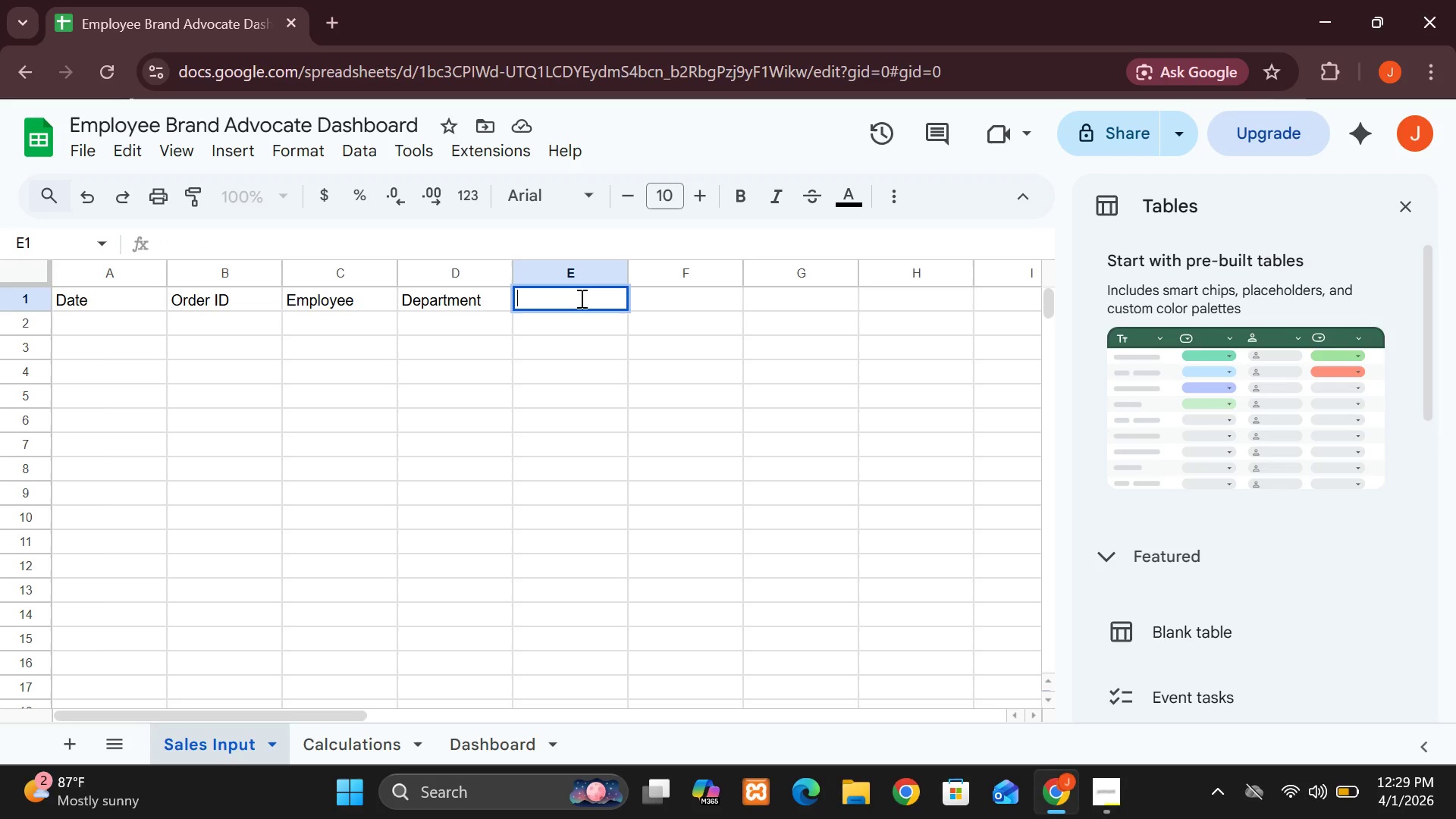 
key(Control+Z)
 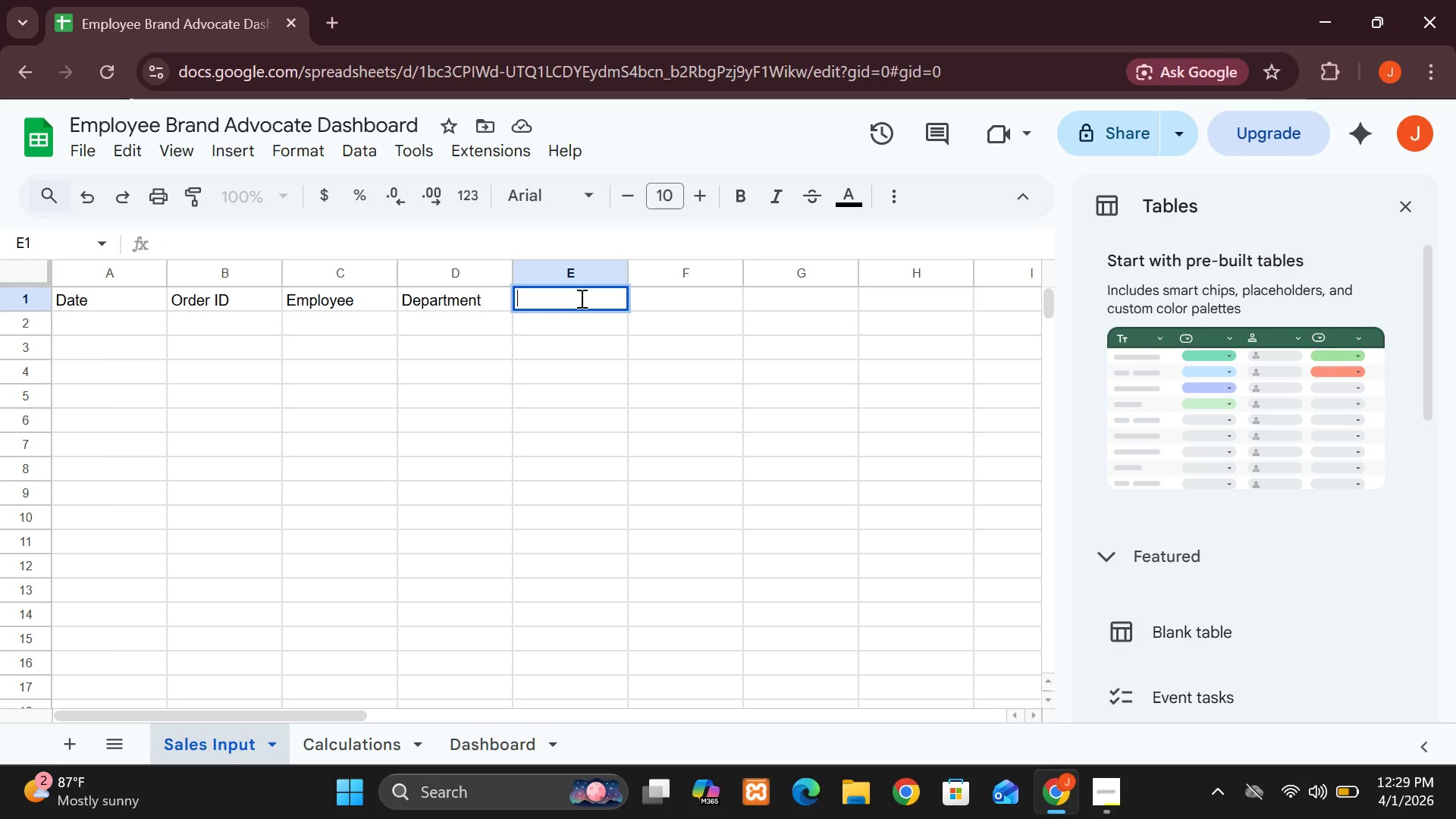 
key(Control+Z)
 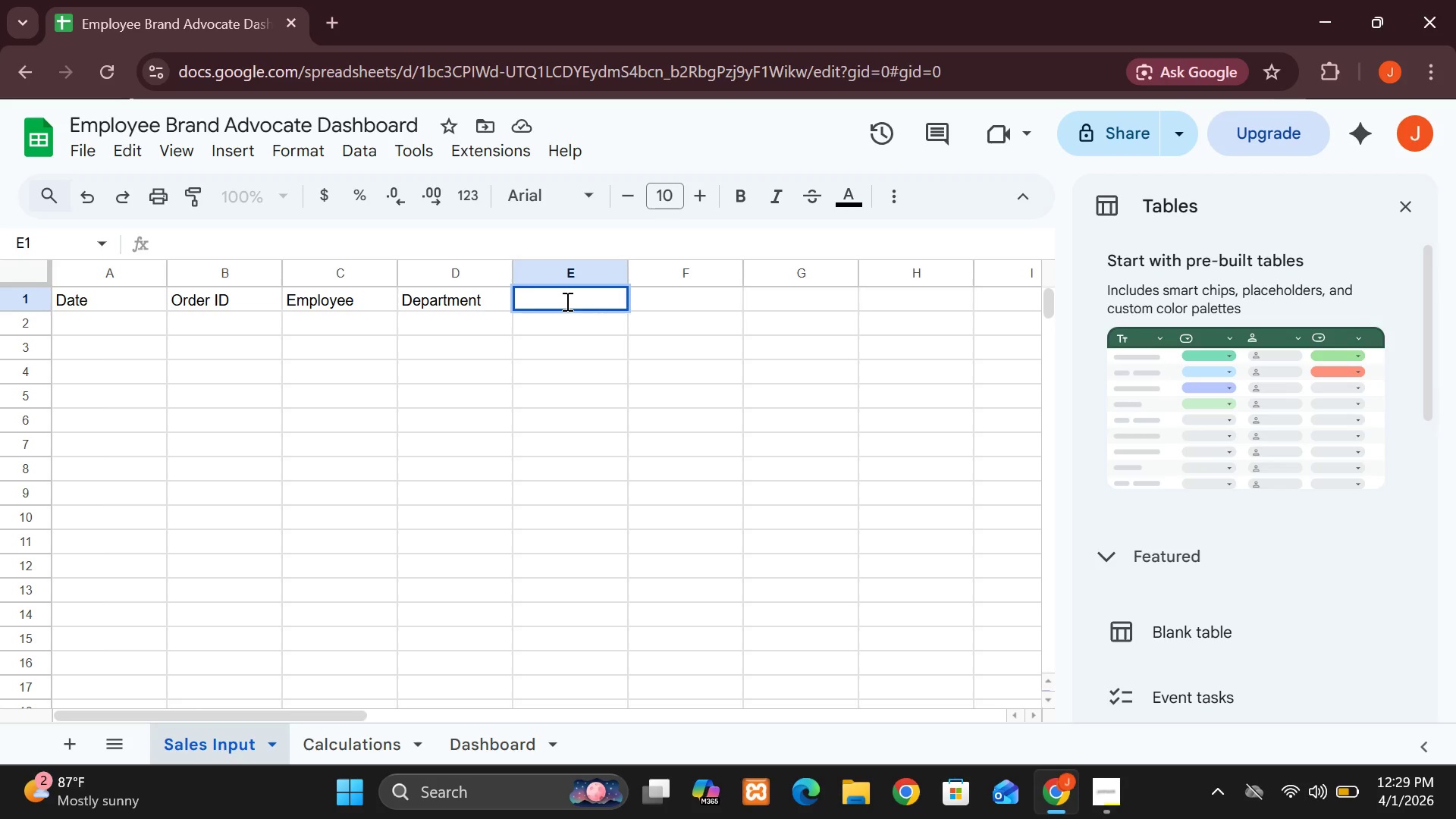 
key(Control+ControlLeft)
 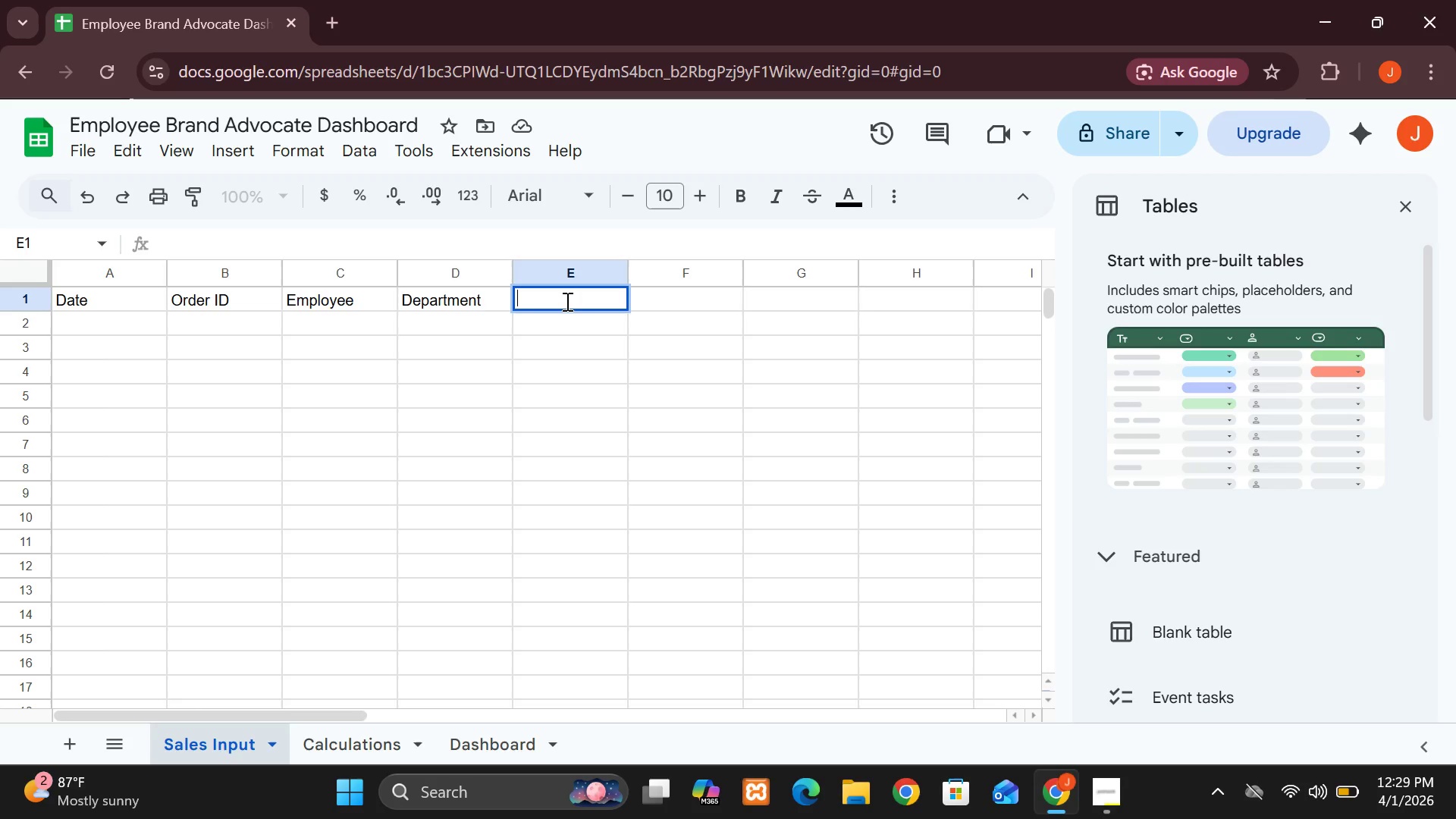 
type(Product Category)
 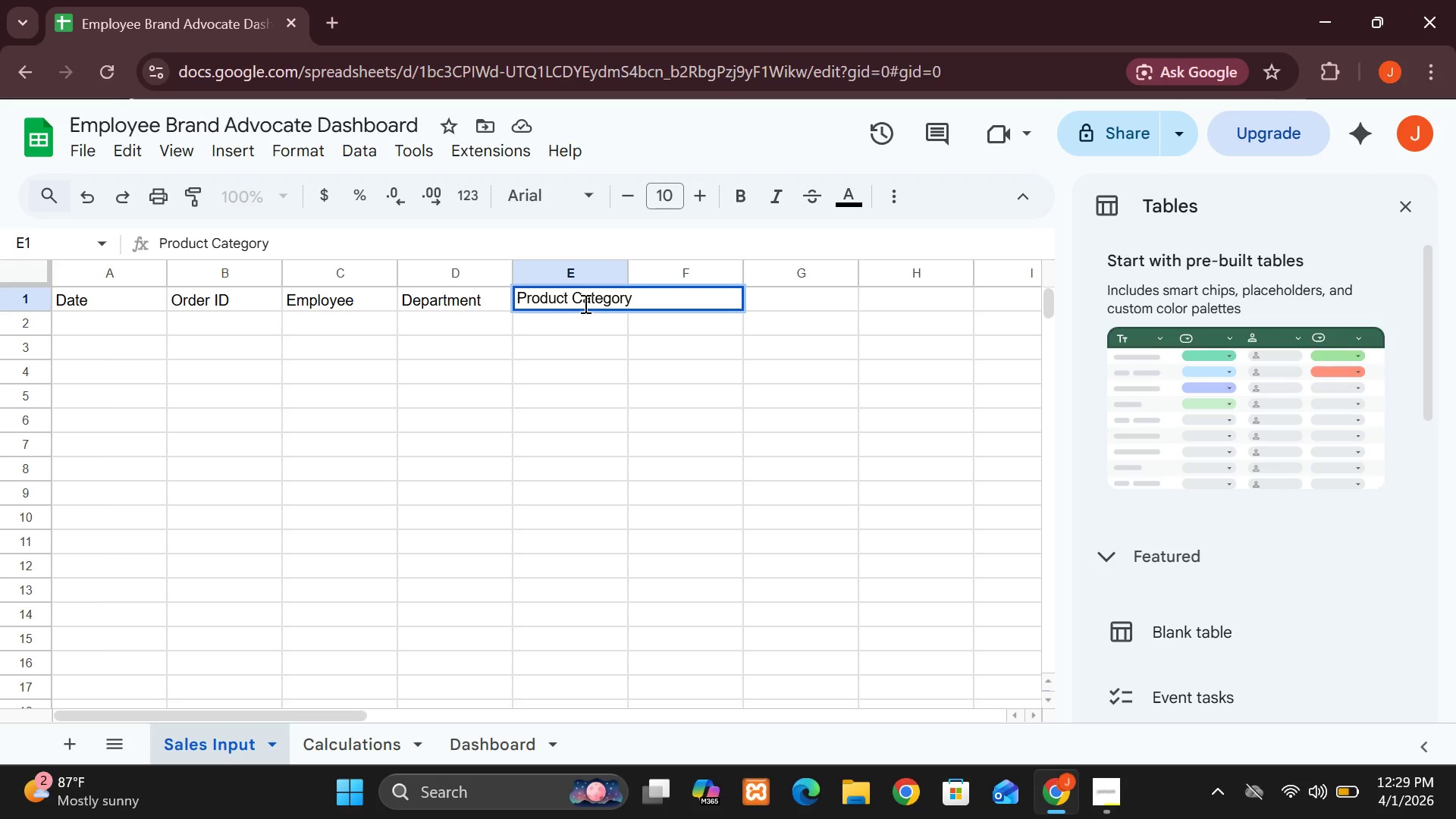 
double_click([666, 296])
 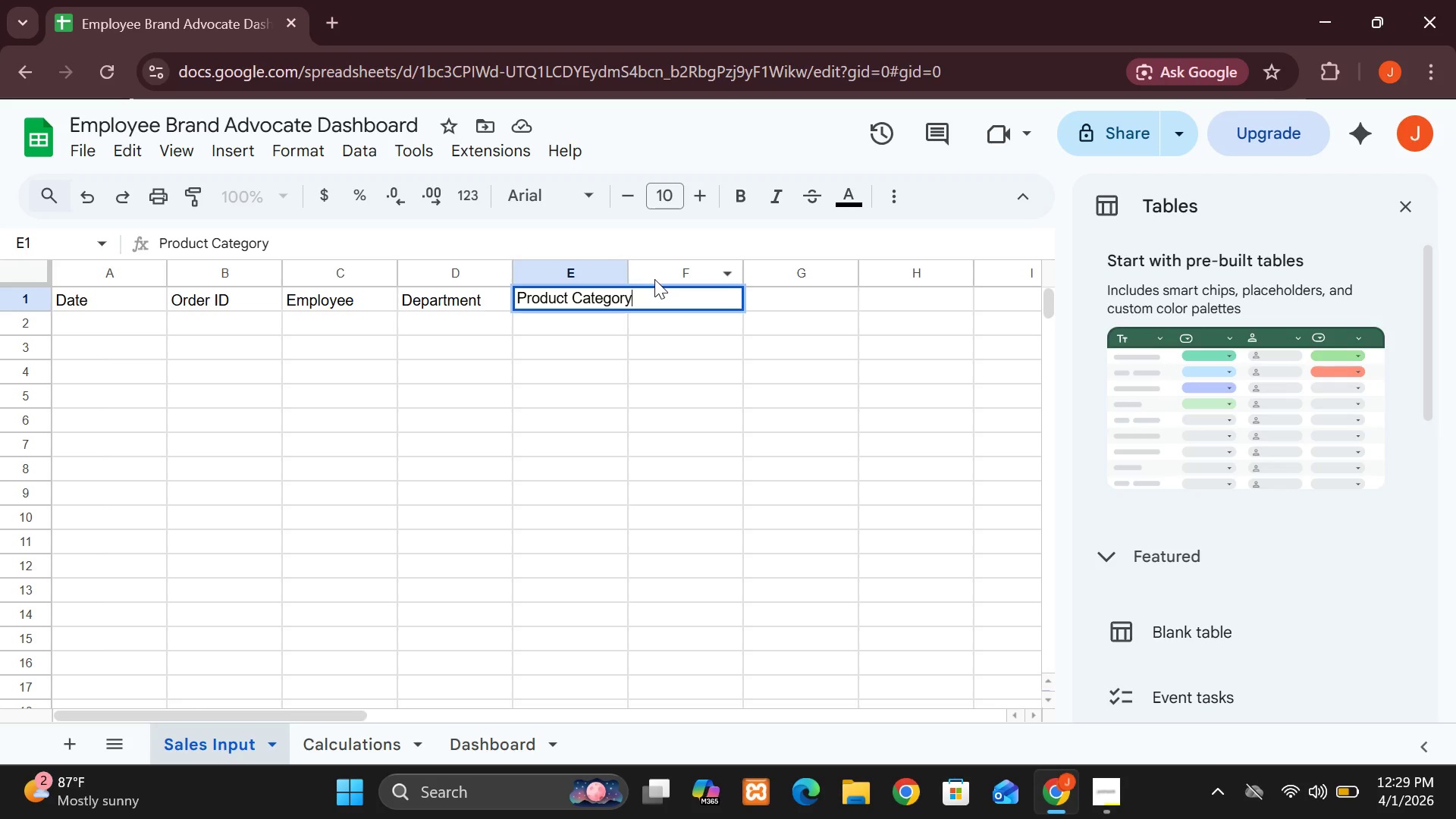 
left_click([654, 279])
 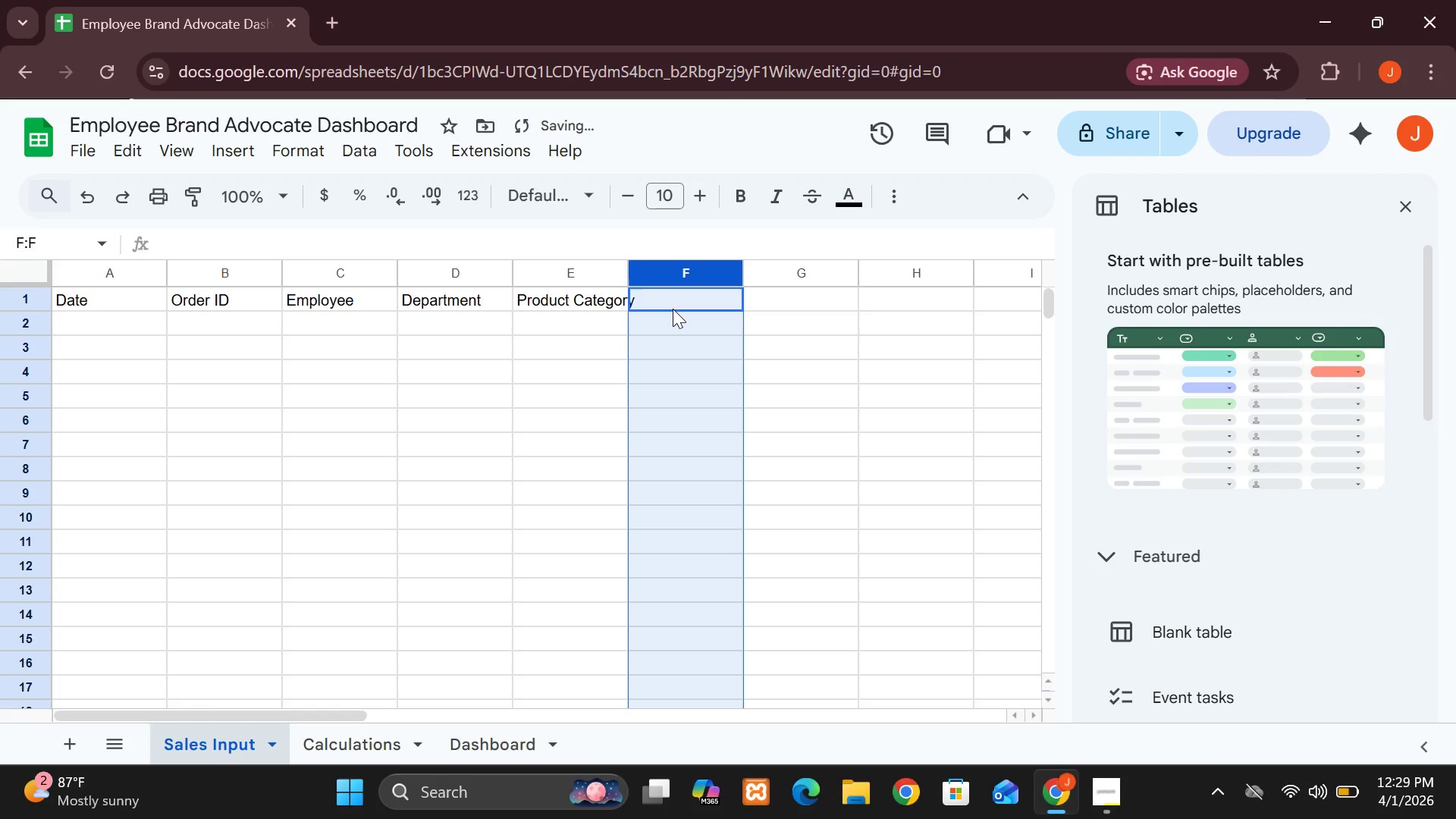 
left_click([673, 309])
 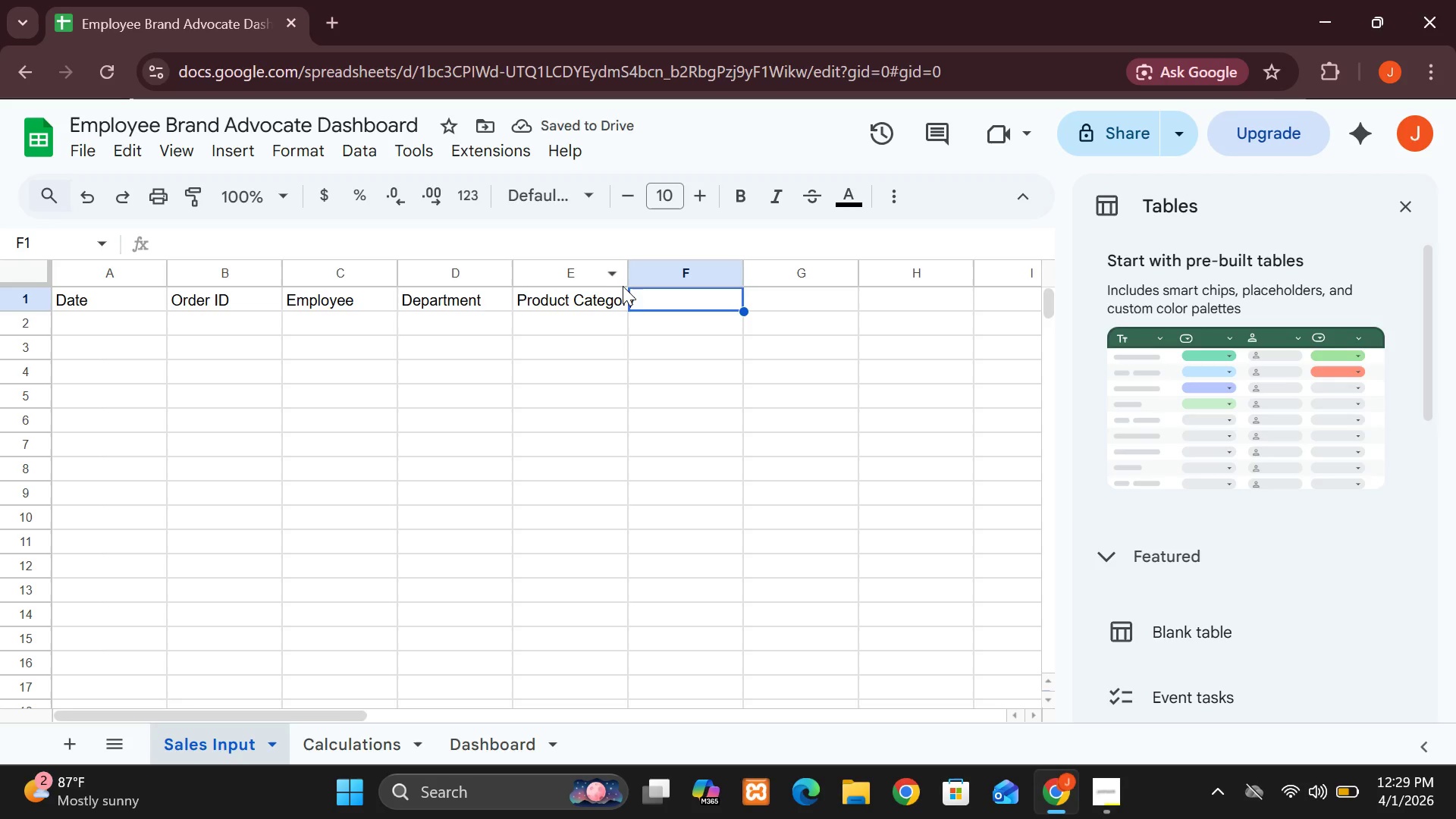 
wait(9.05)
 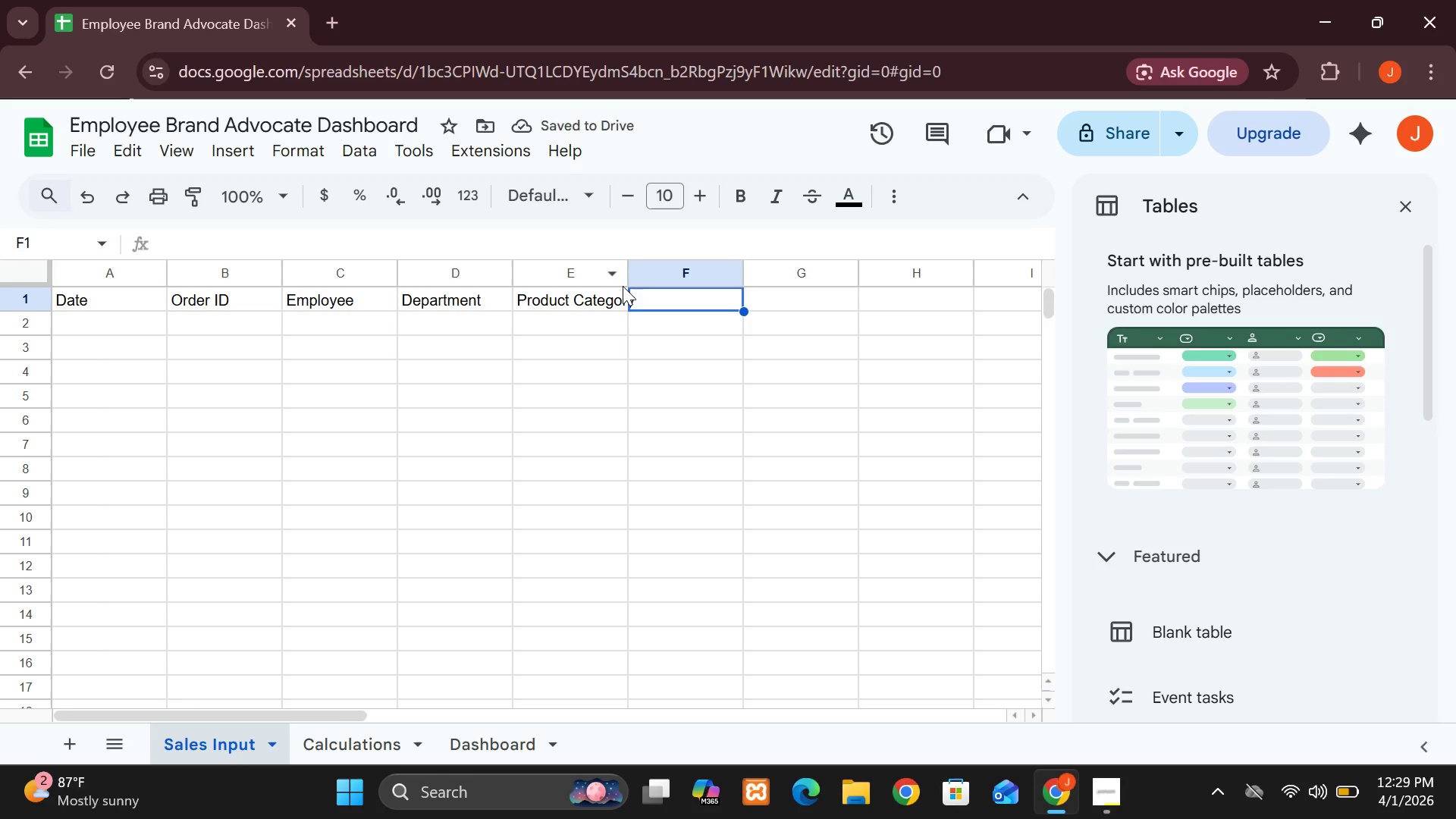 
left_click_drag(start_coordinate=[631, 275], to_coordinate=[639, 275])
 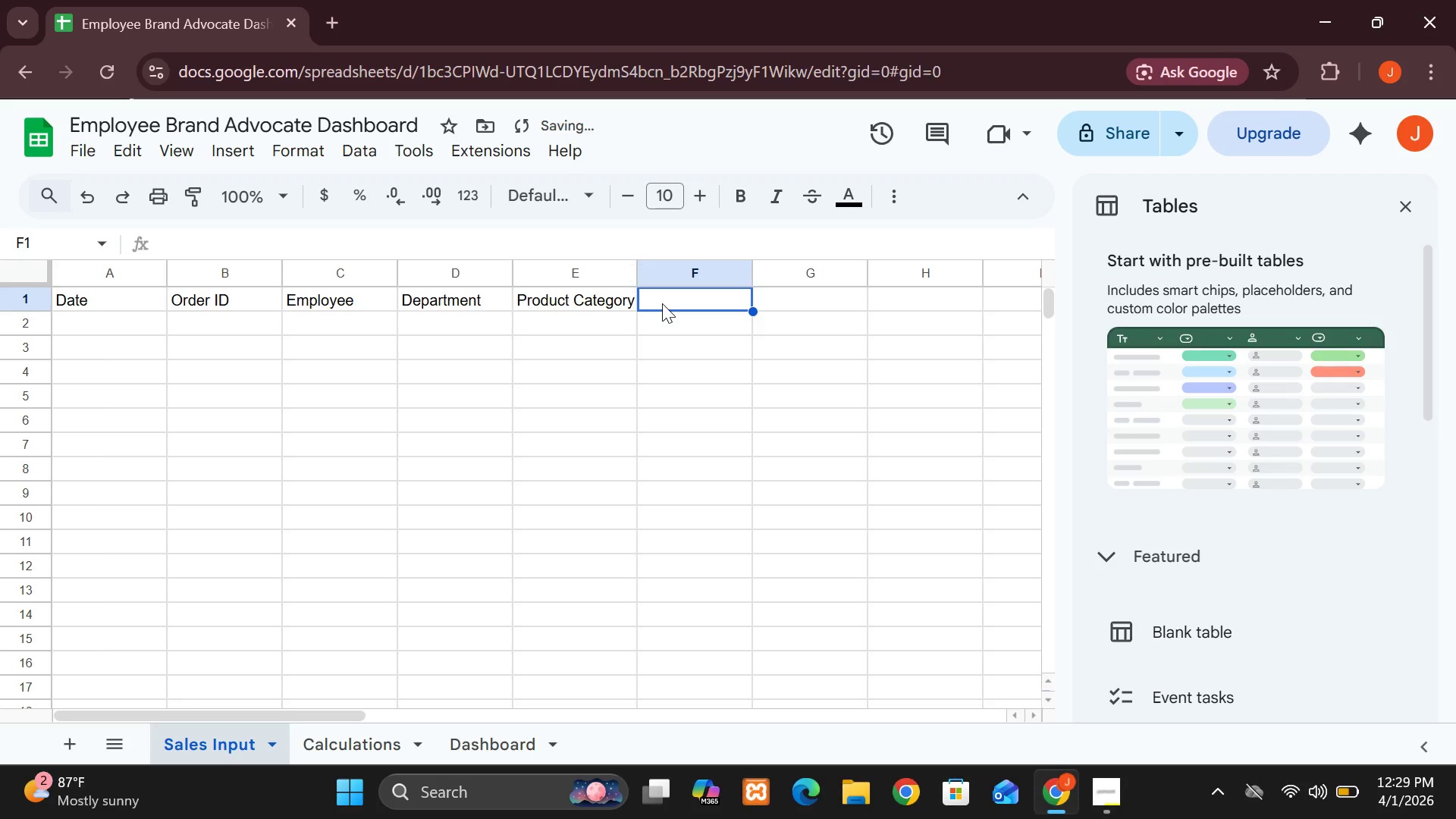 
left_click([662, 303])
 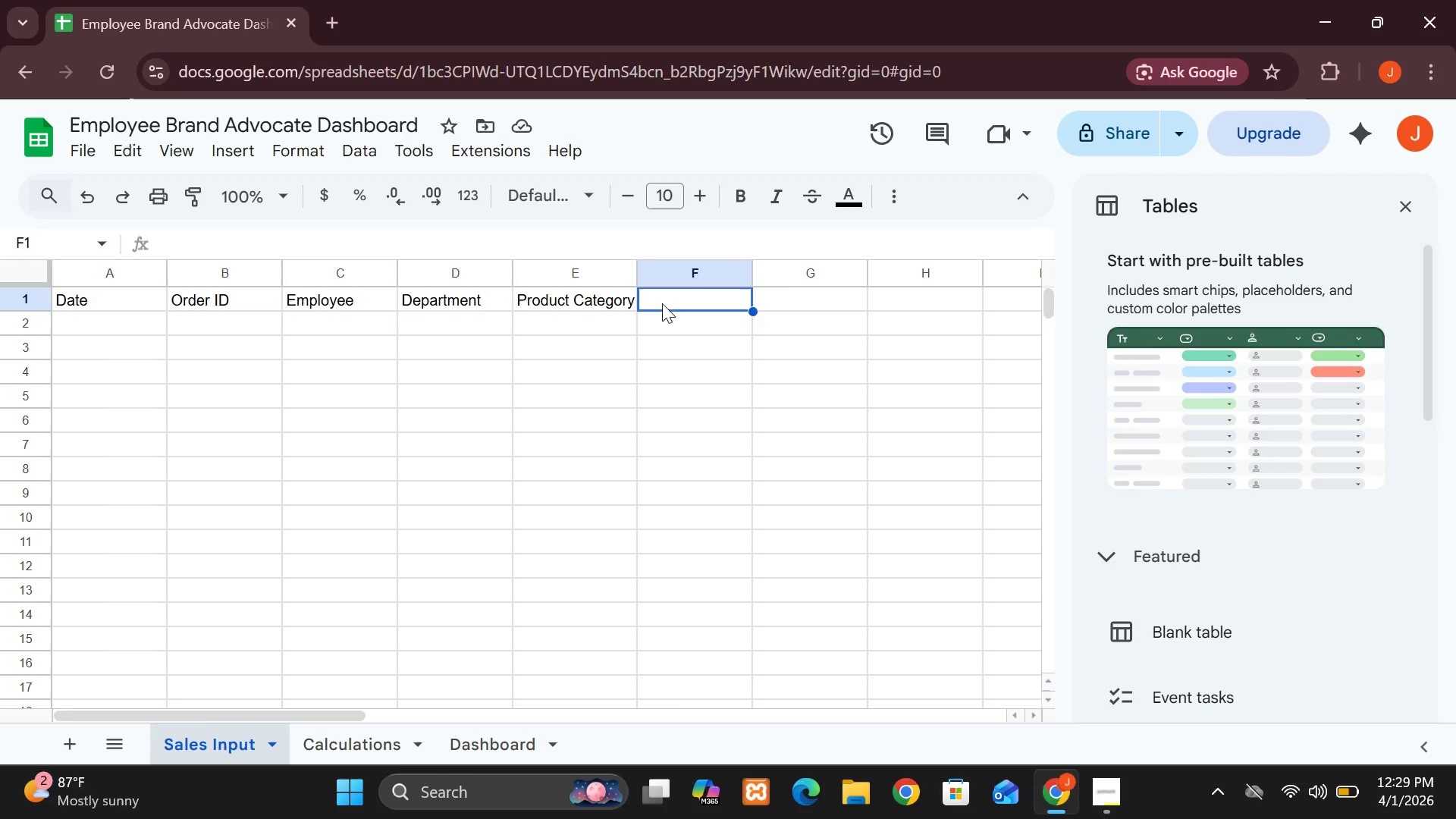 
wait(13.59)
 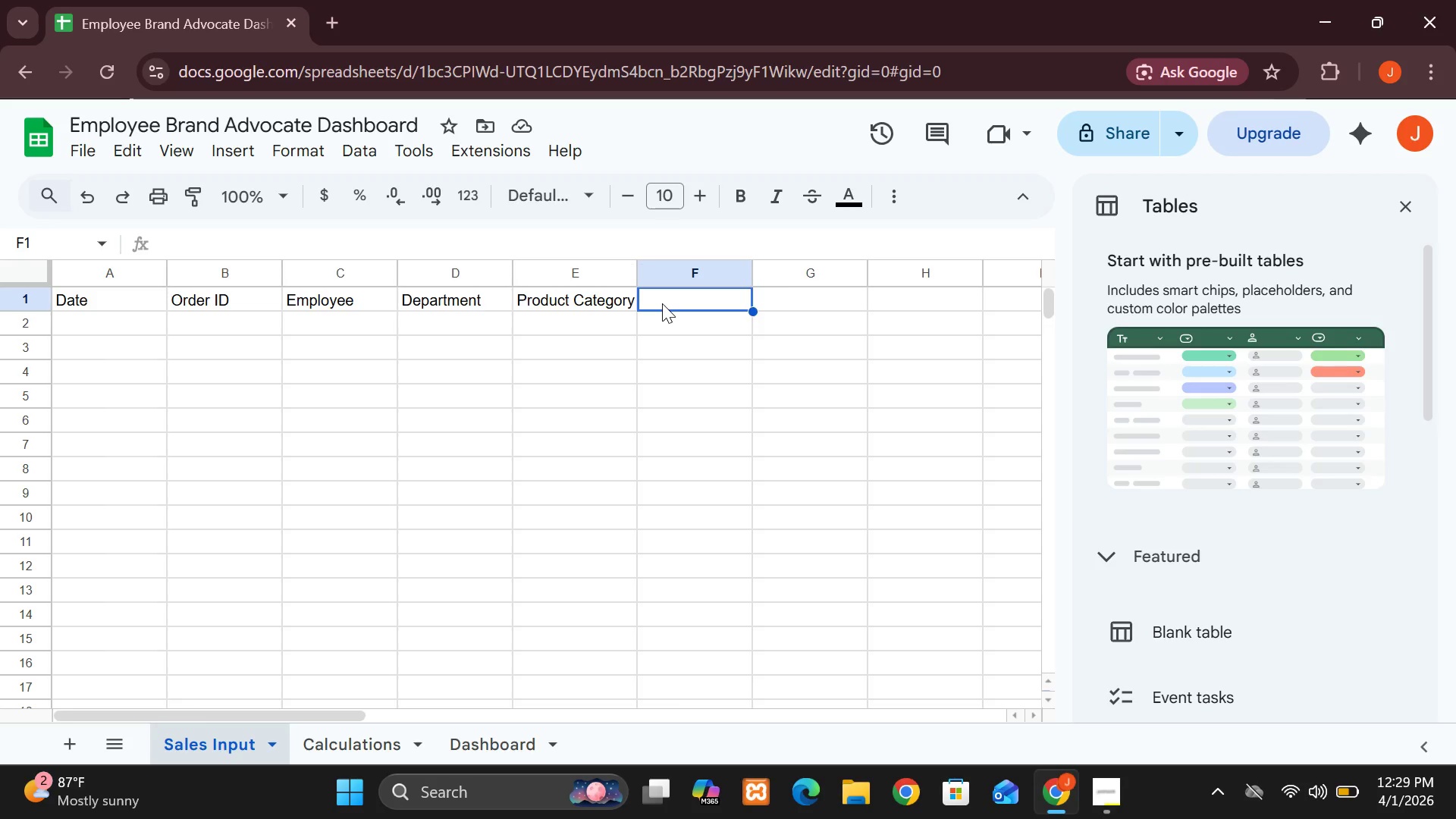 
type(Order Total)
 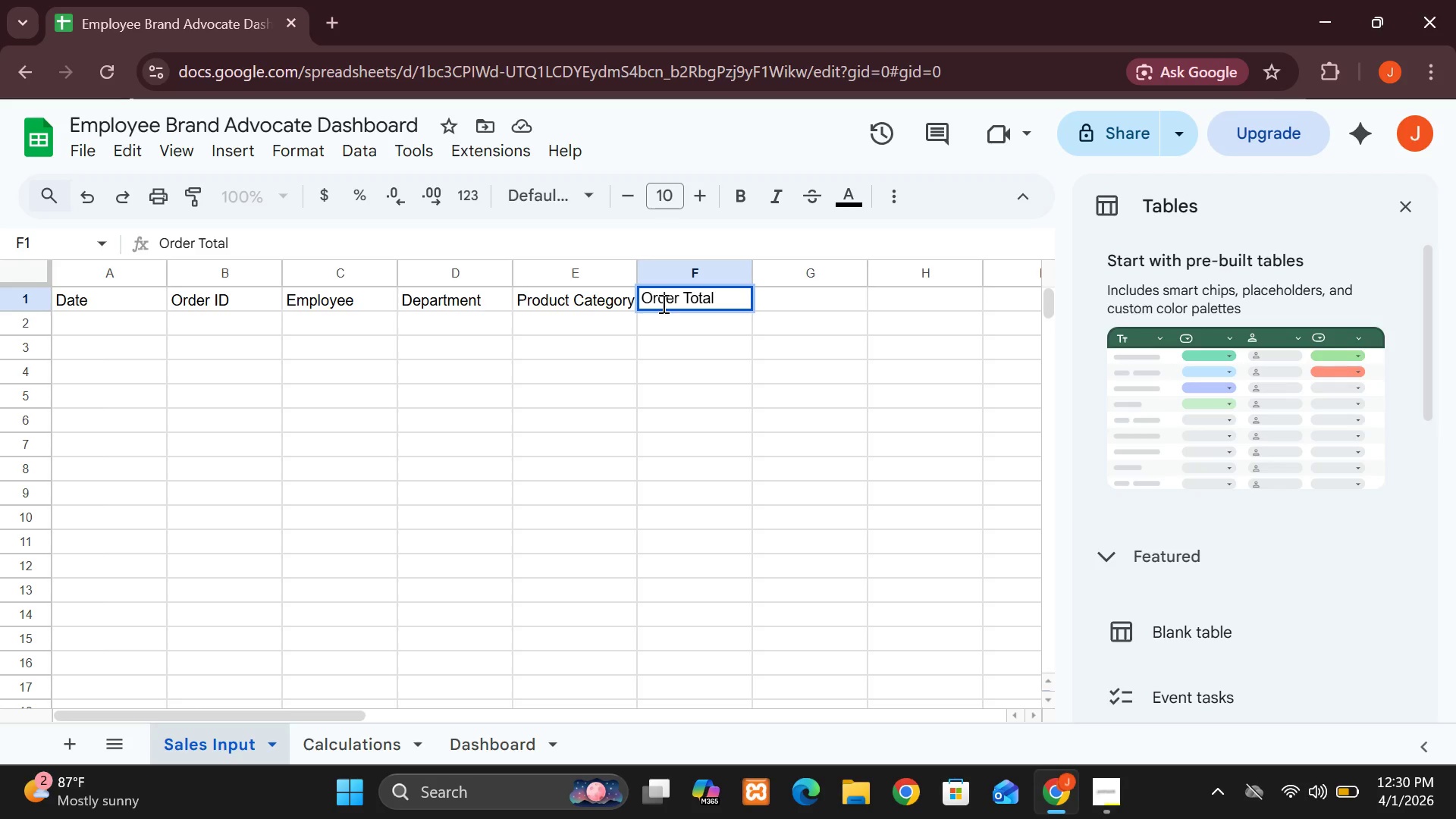 
wait(19.16)
 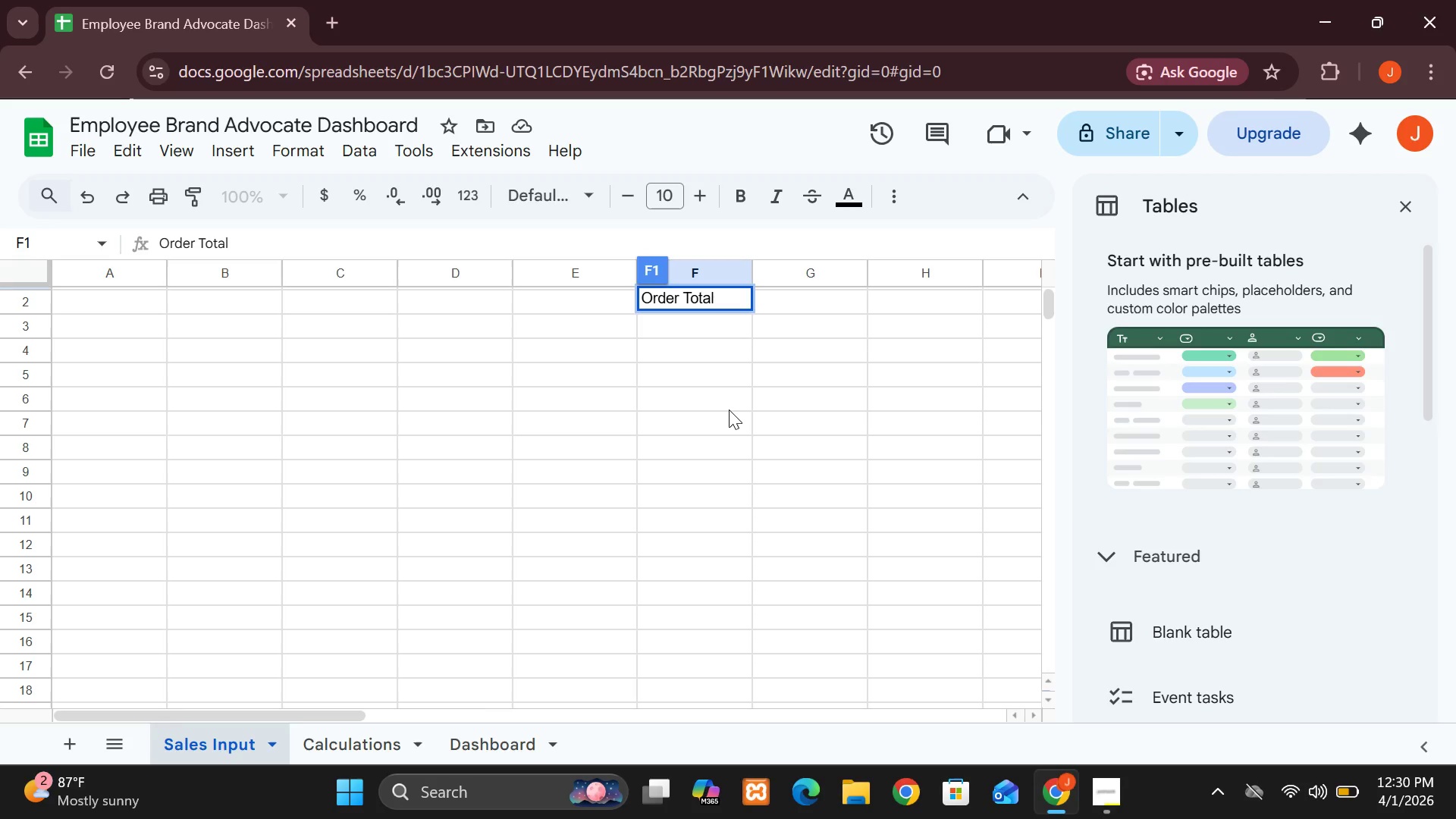 
left_click([115, 326])
 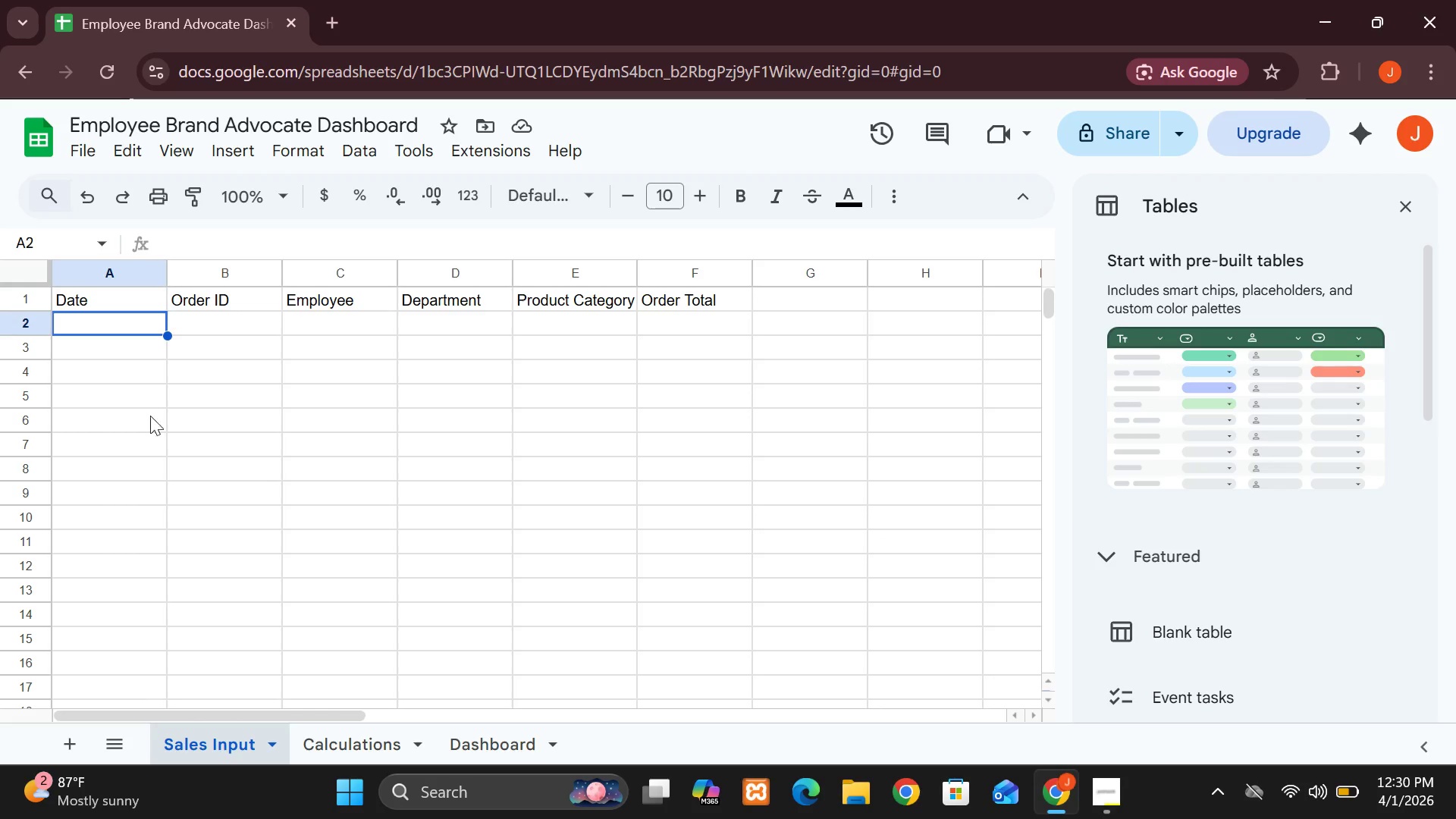 
wait(27.47)
 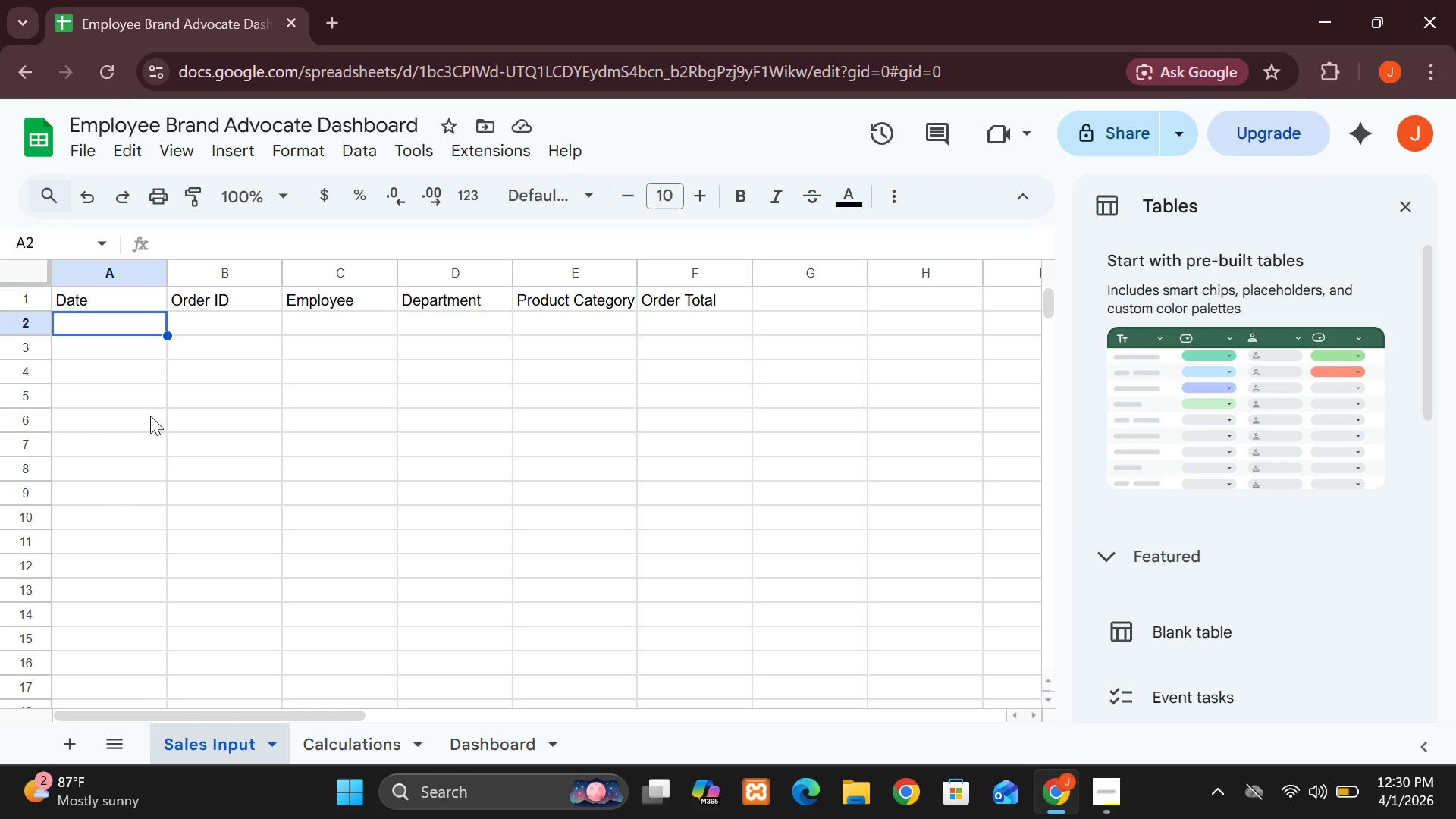 
type(o)
key(Backspace)
key(Backspace)
type(01/01/2026)
 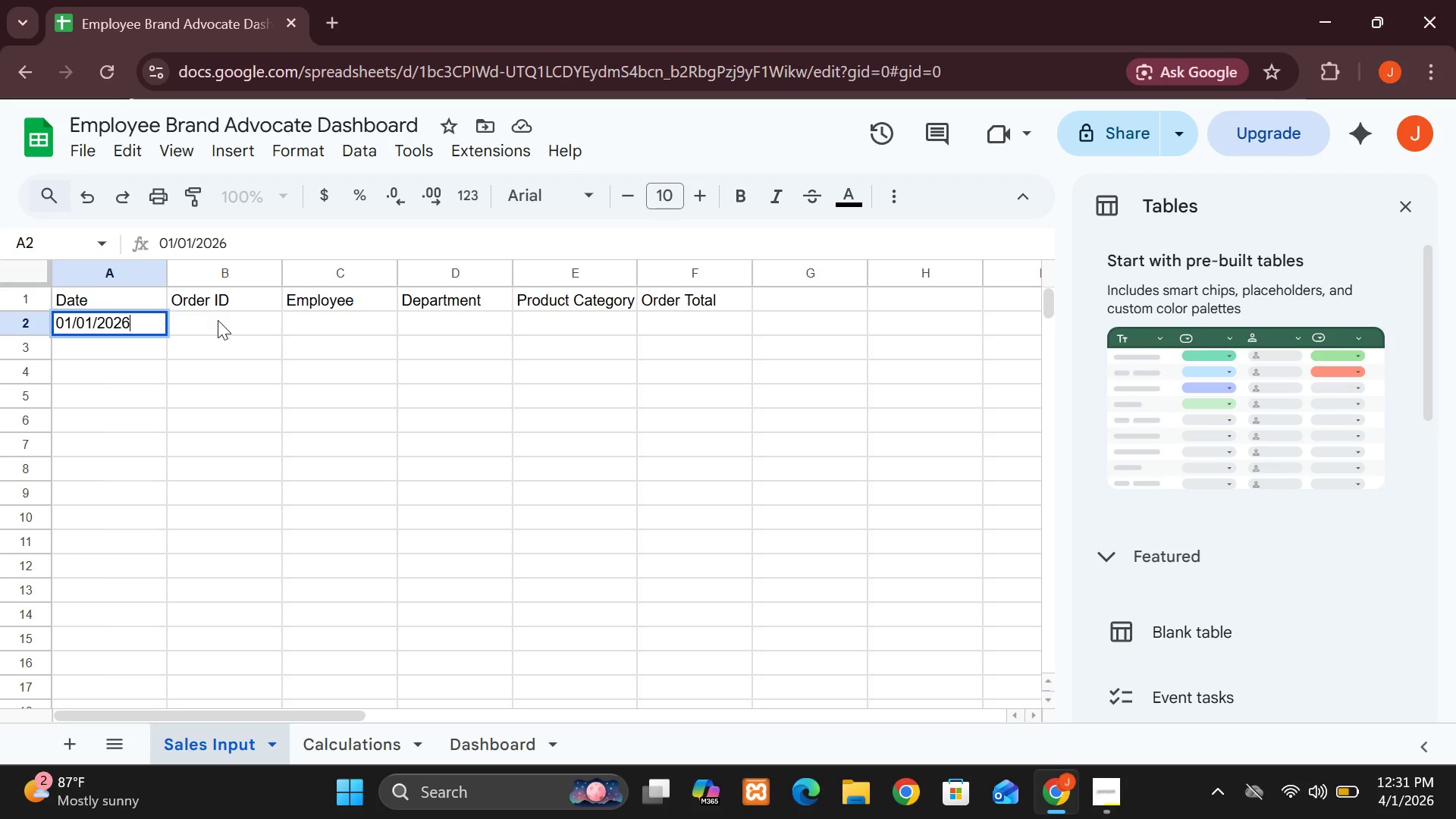 
left_click([218, 320])
 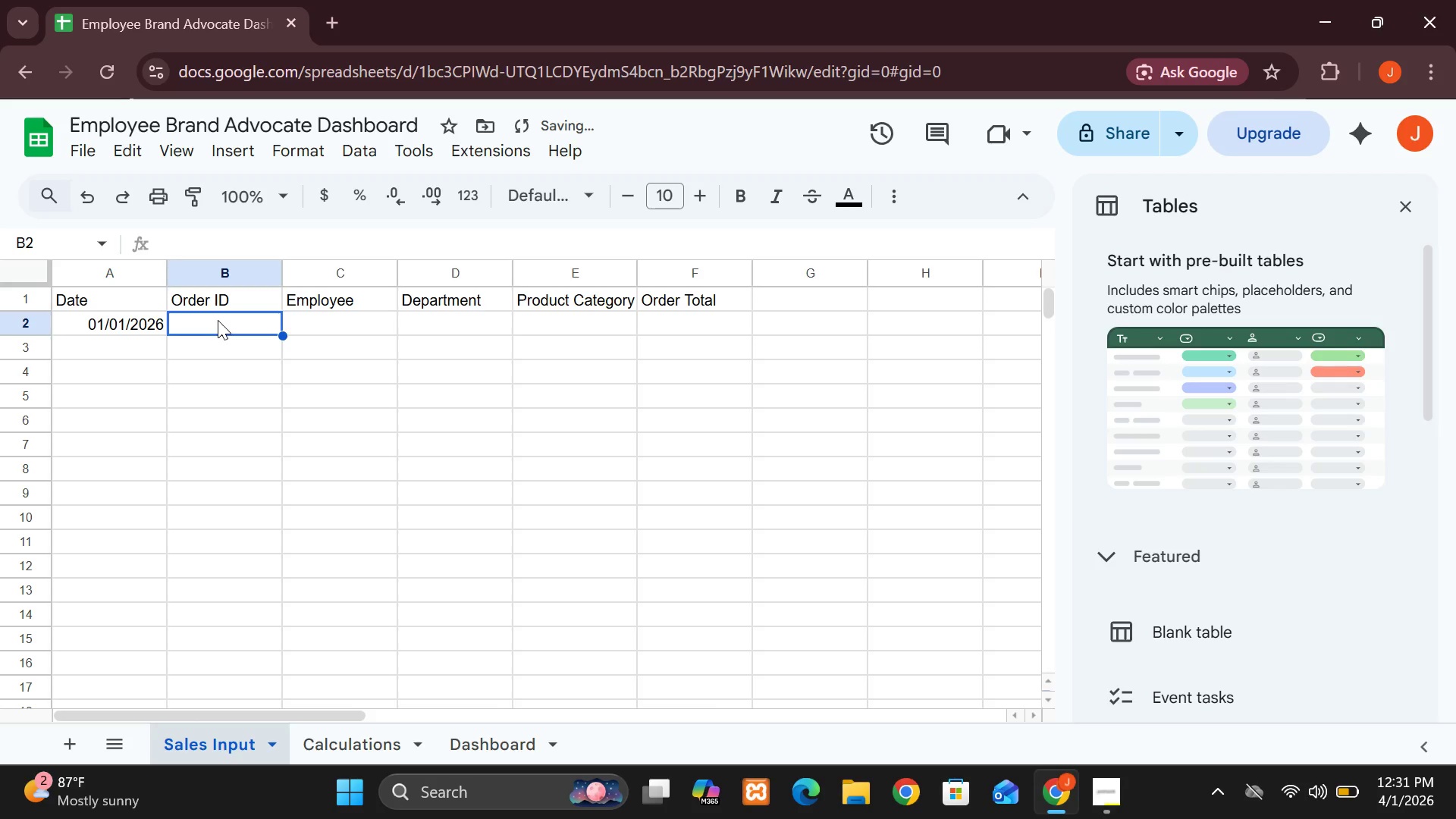 
type(ORD001)
 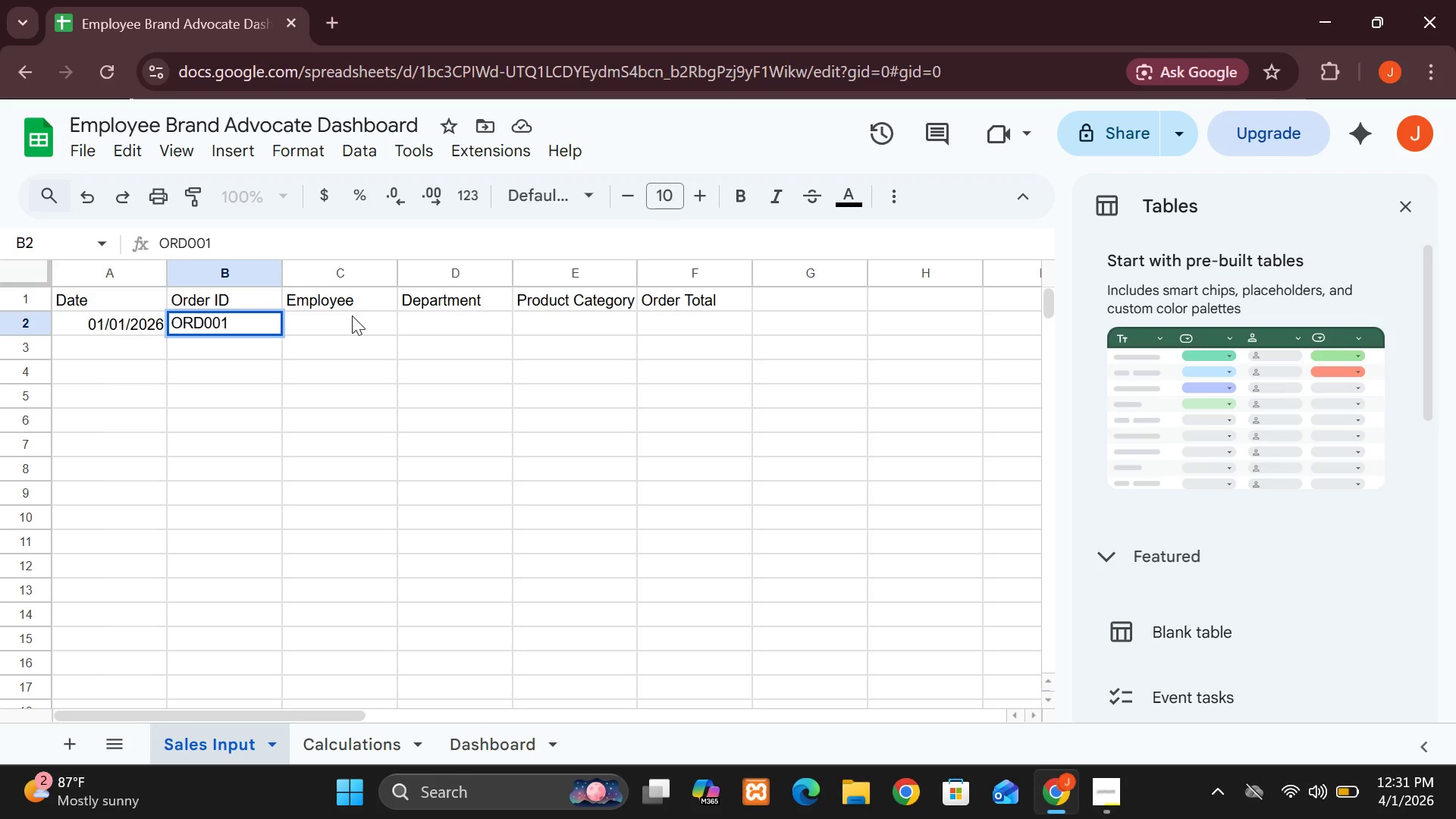 
left_click([352, 327])
 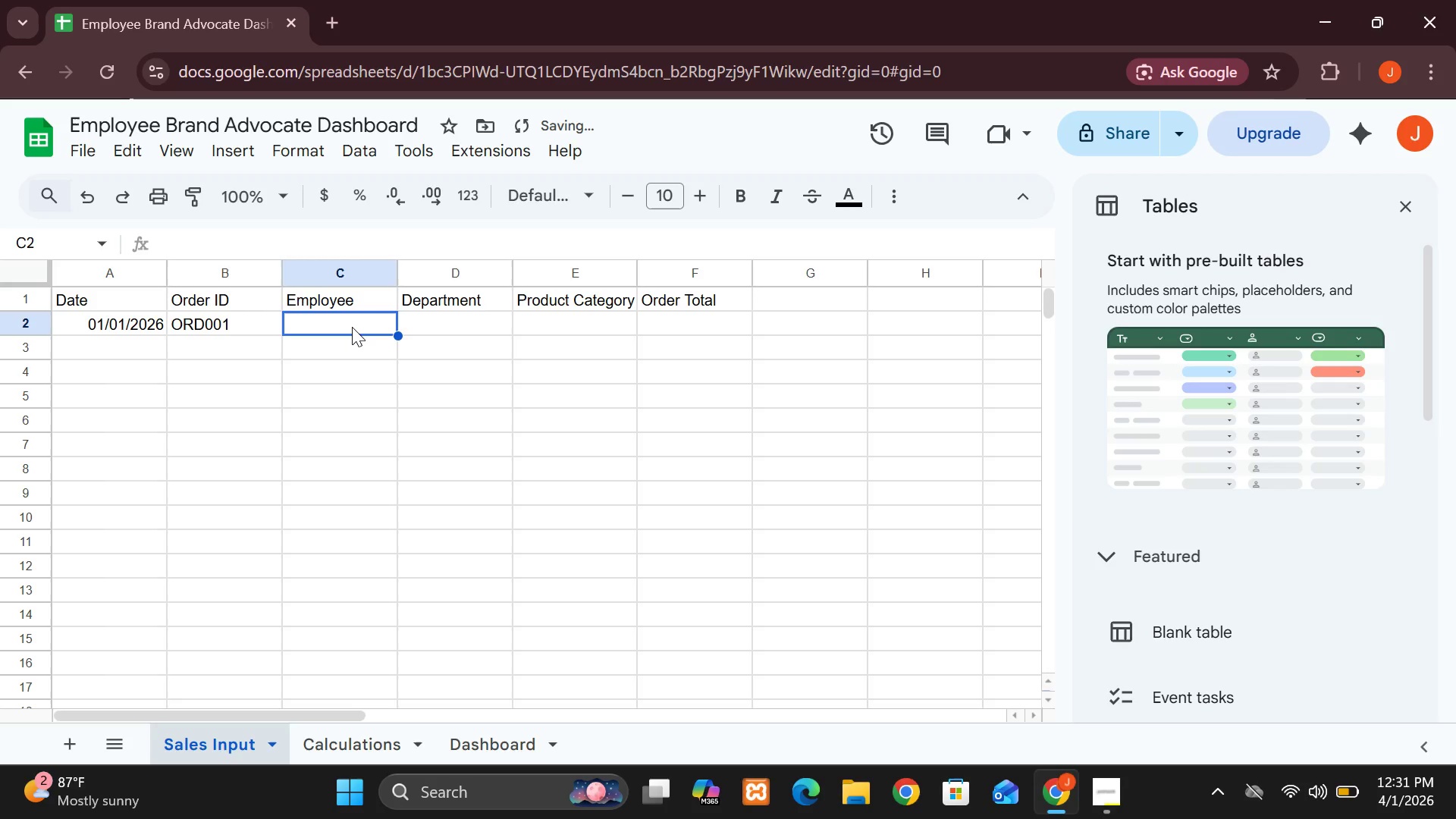 
type(Ada)
 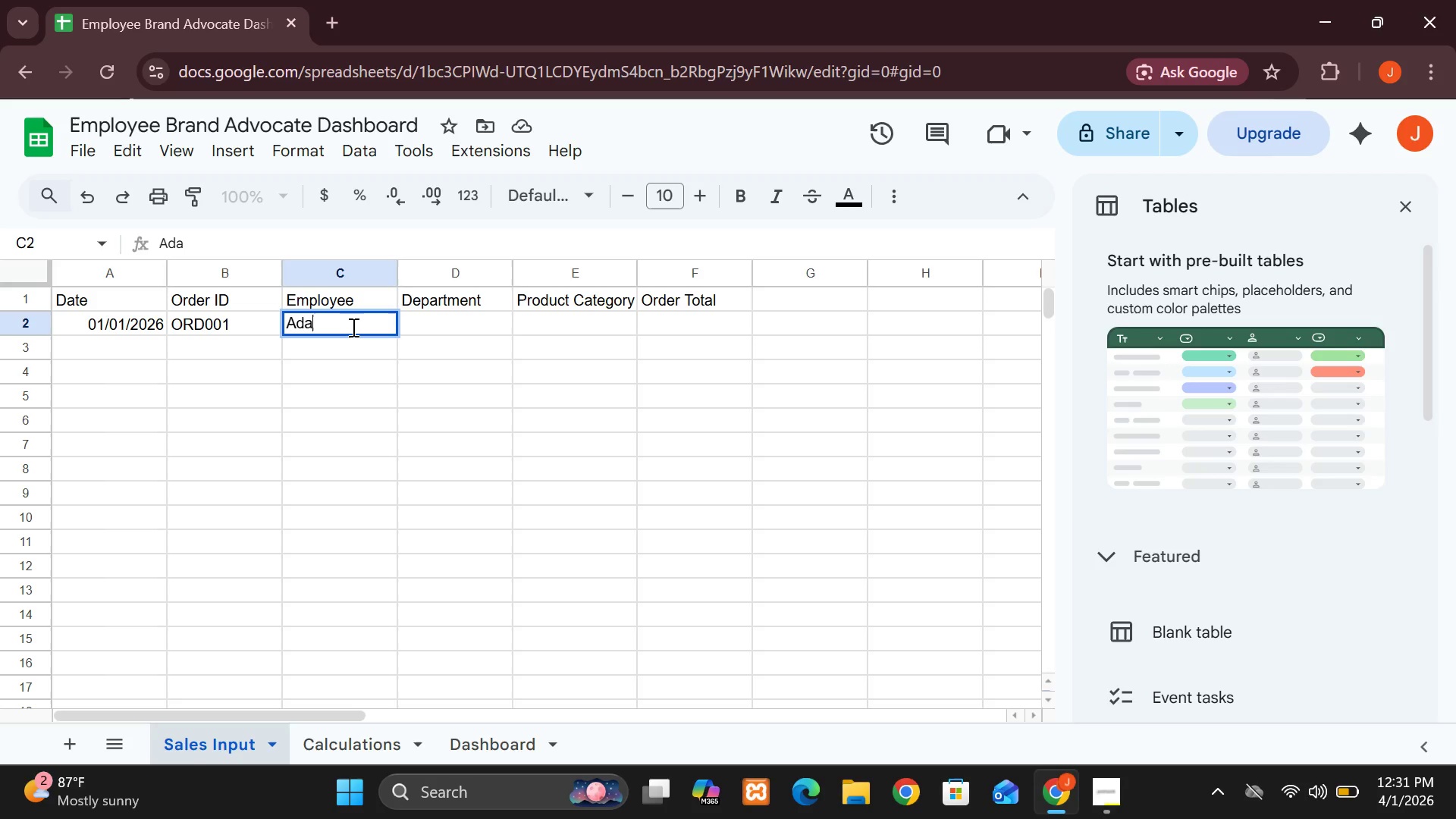 
type( OB)
key(Backspace)
type(bi)
 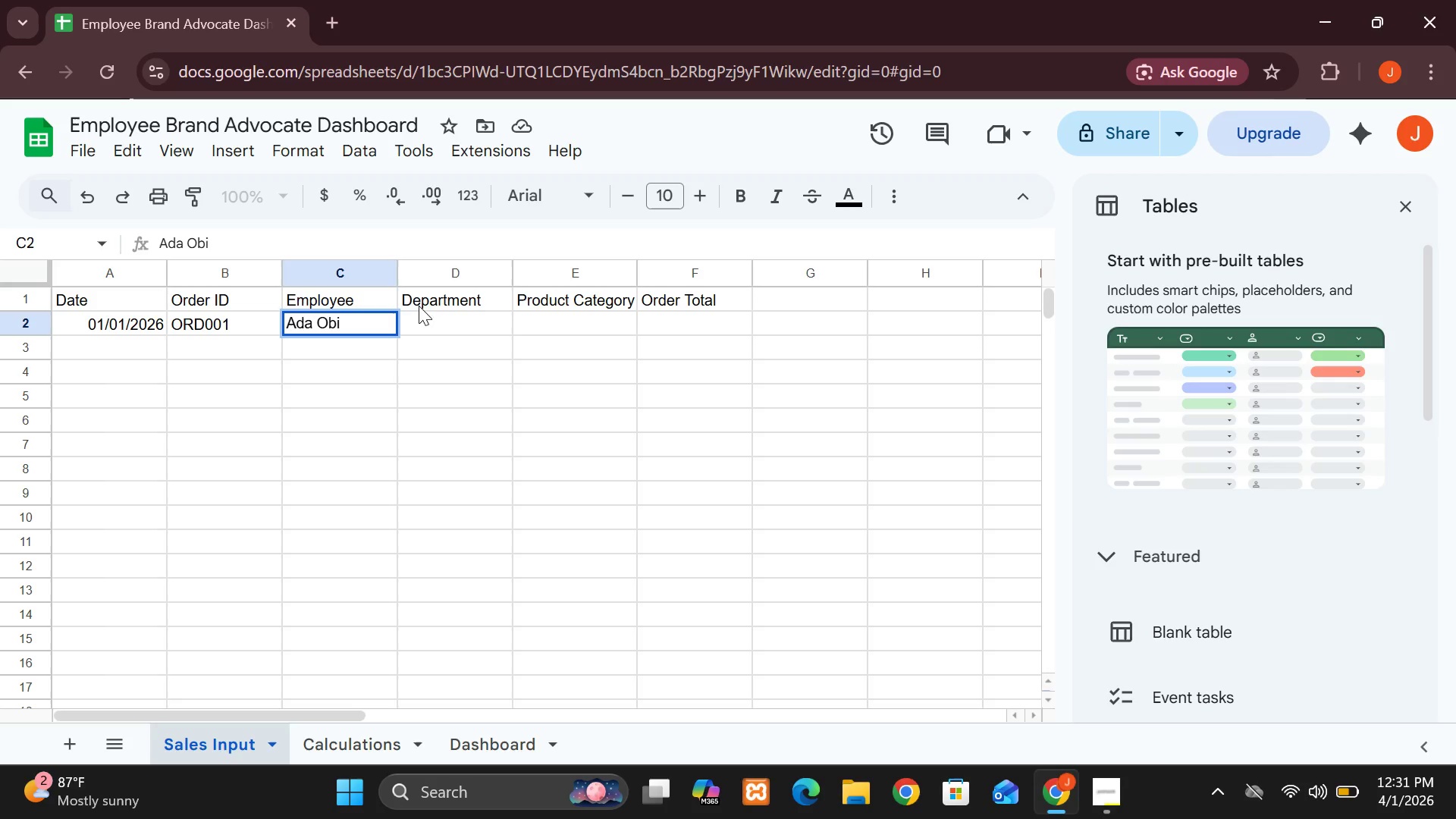 
left_click([453, 322])
 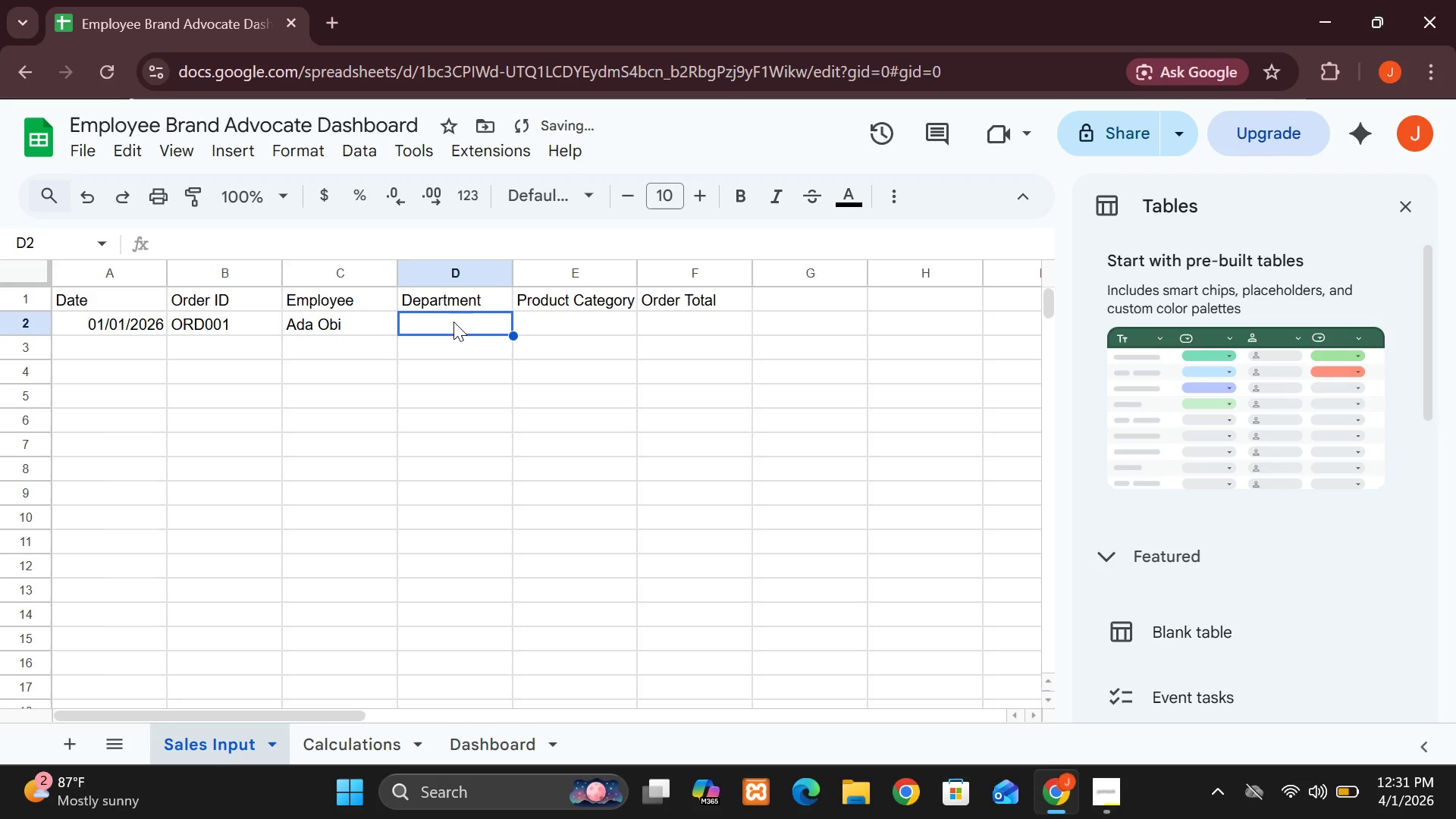 
type(Marketing)
 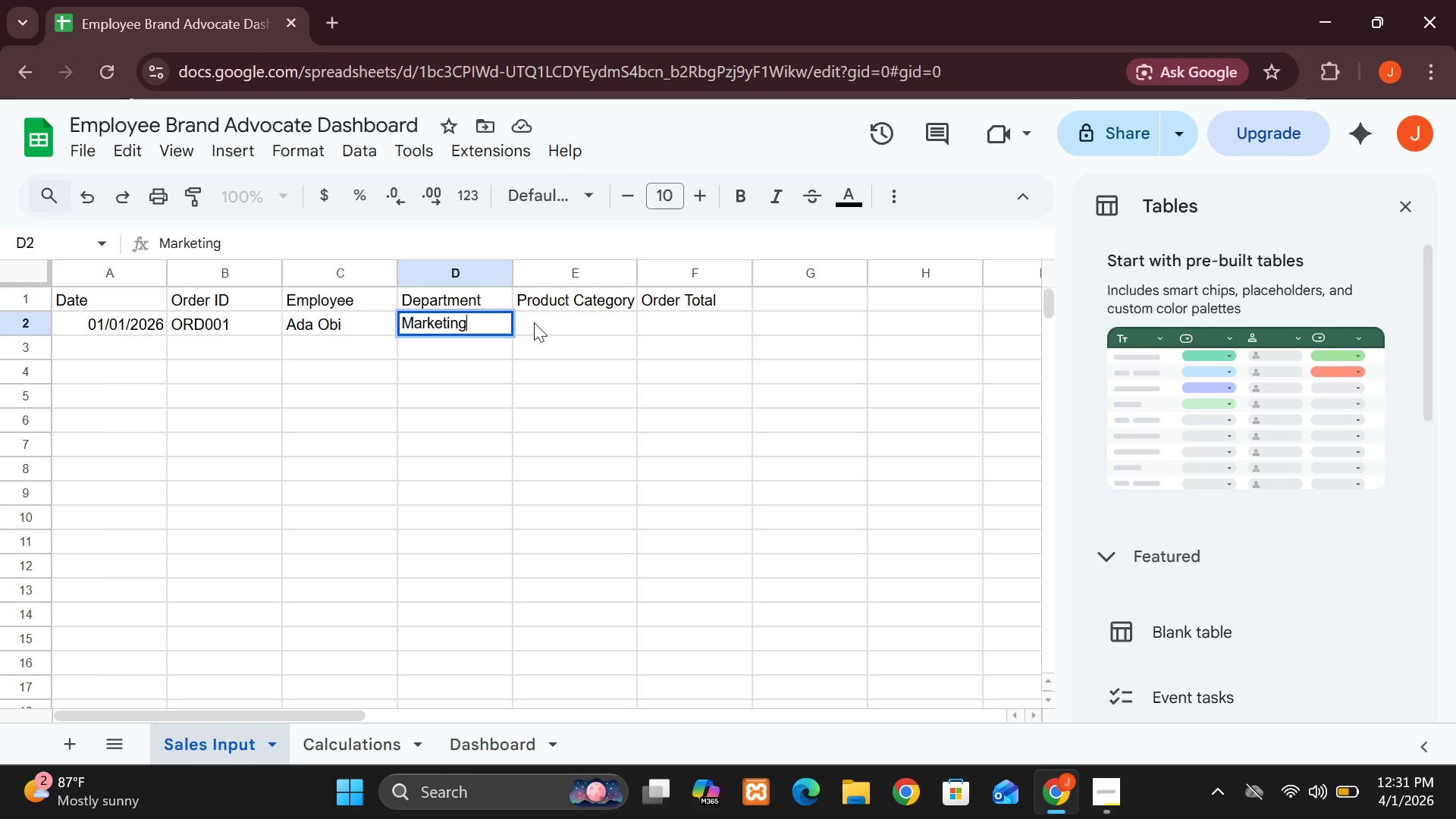 
left_click([543, 322])
 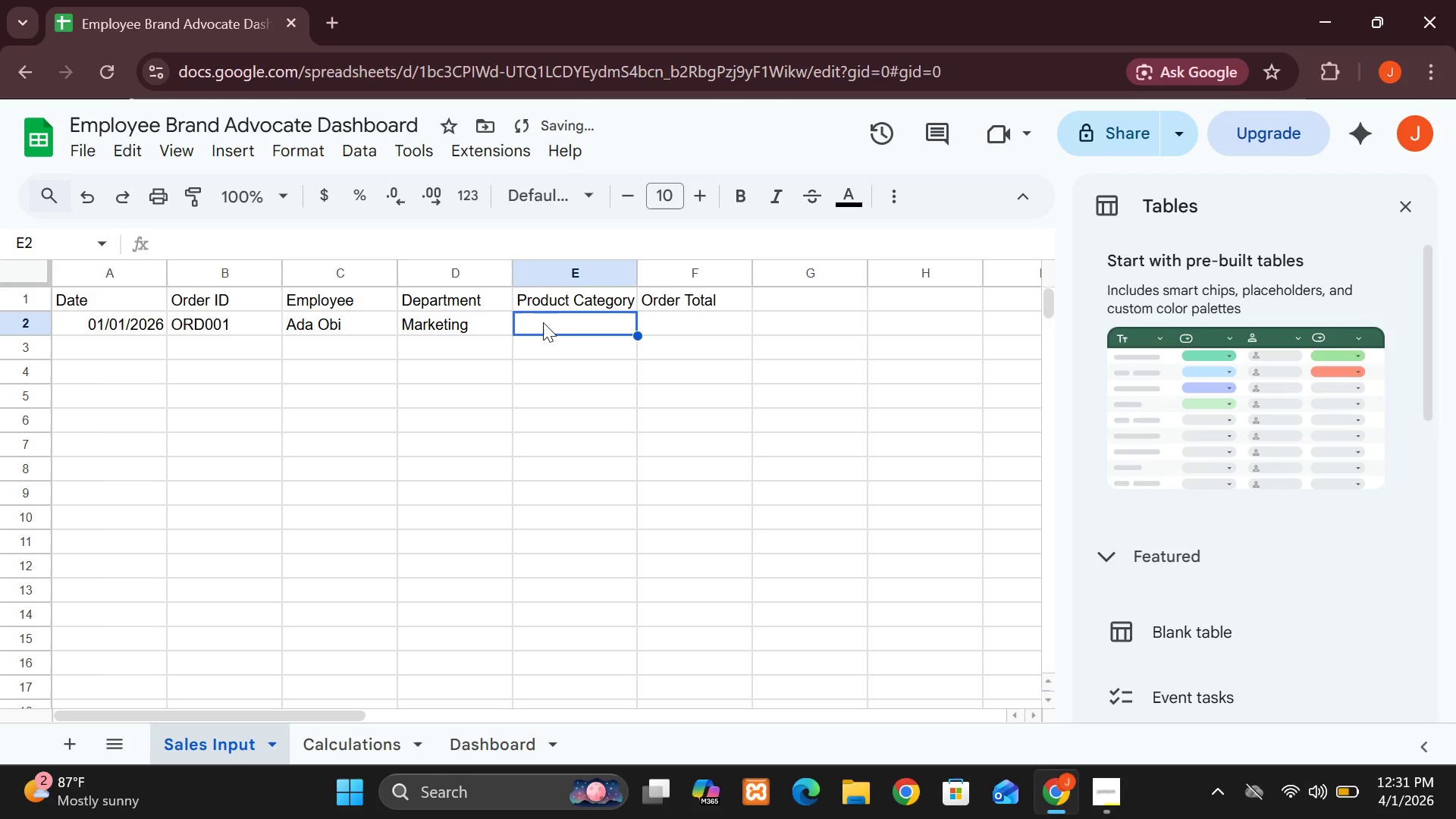 
type(Candles)
 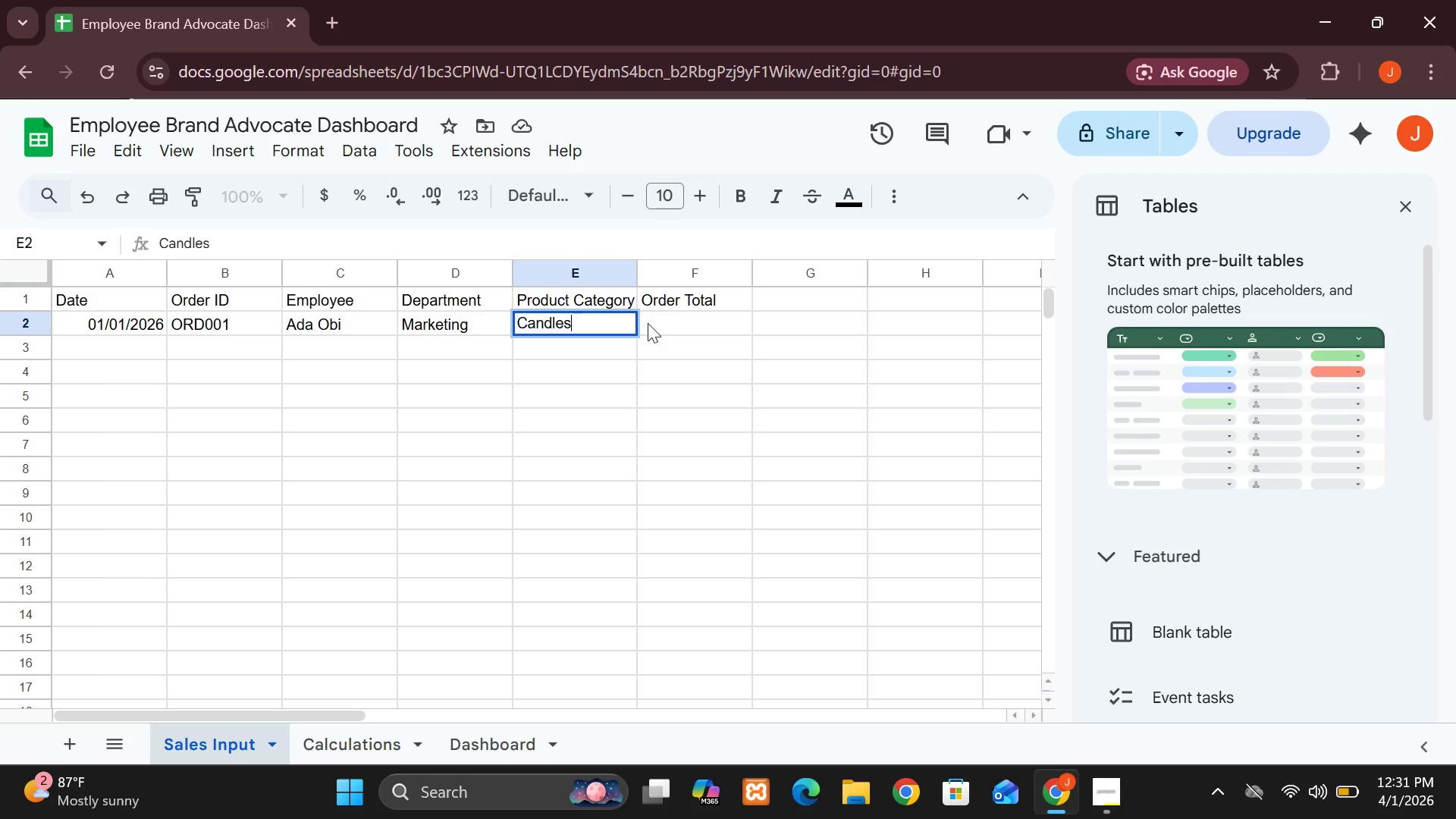 
left_click([648, 323])
 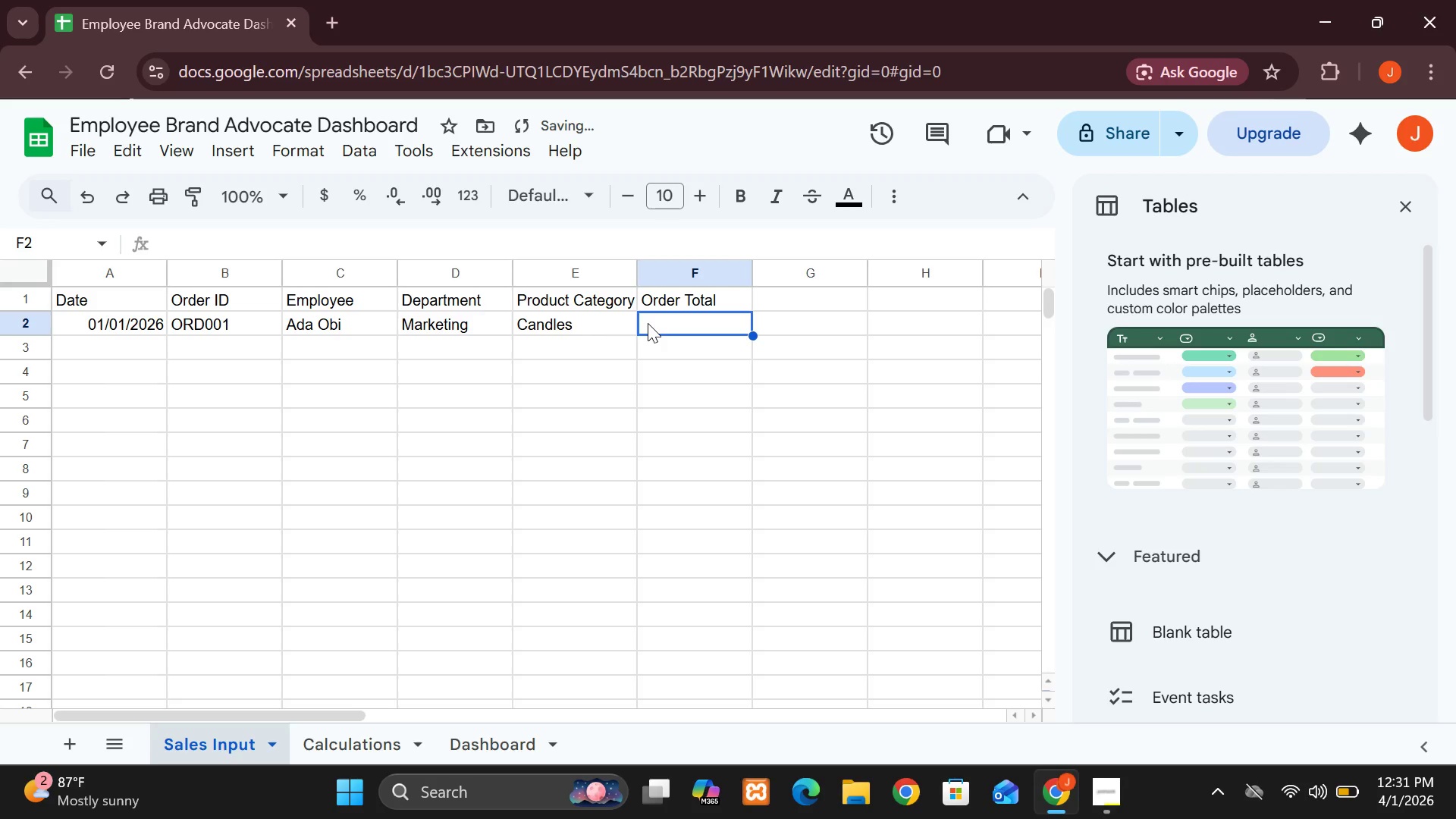 
type(45)
 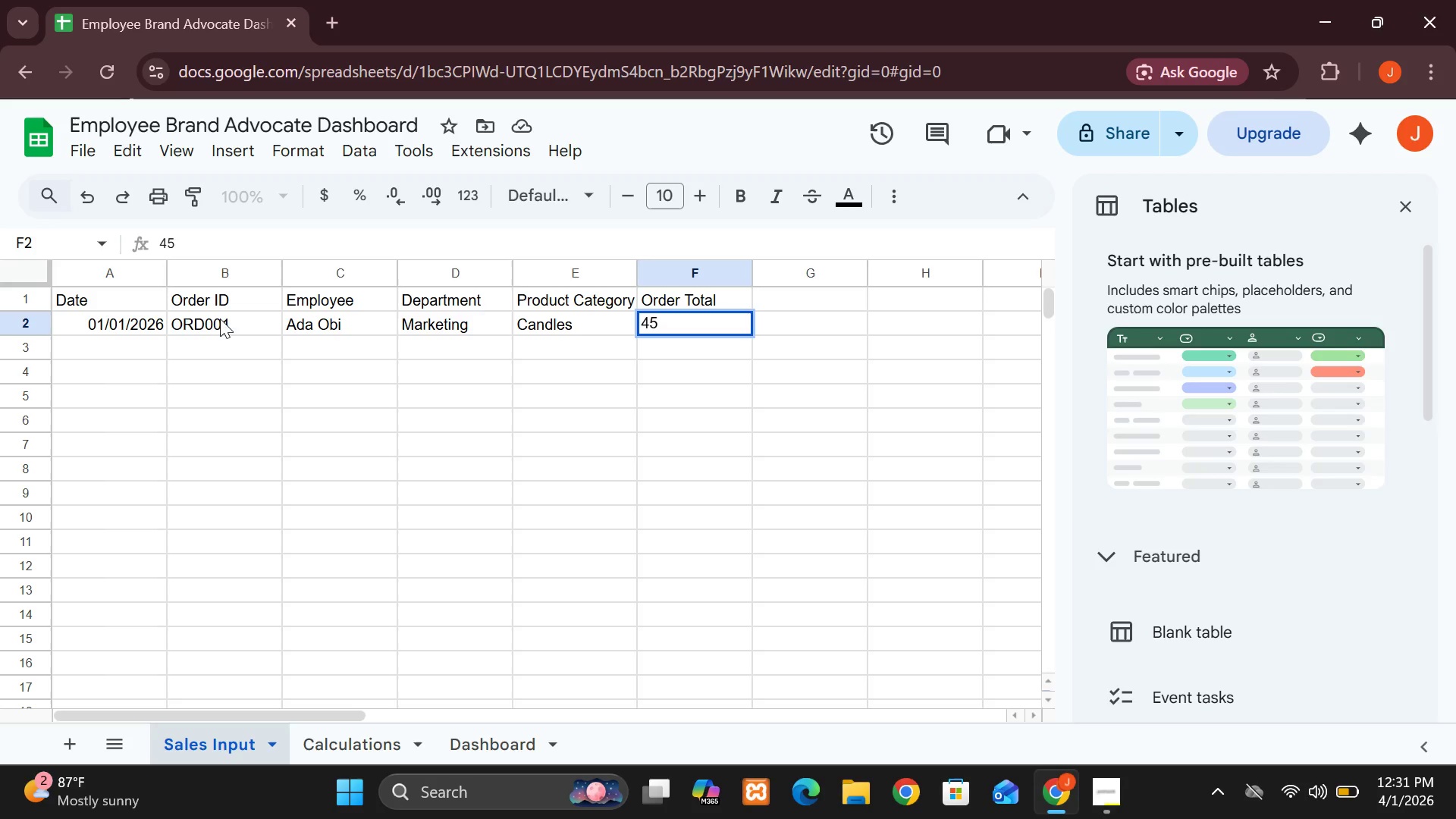 
left_click([142, 350])
 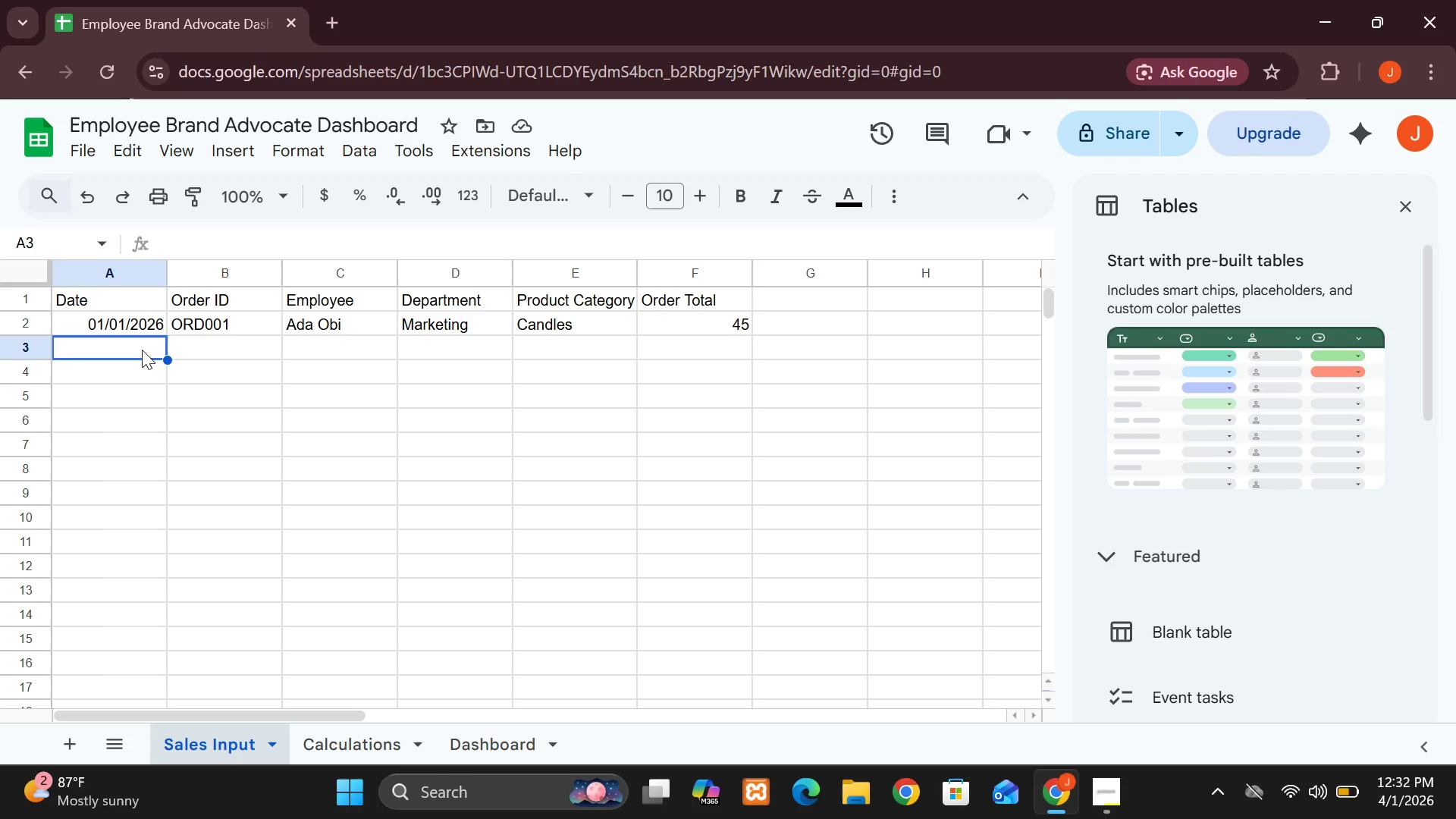 
wait(7.8)
 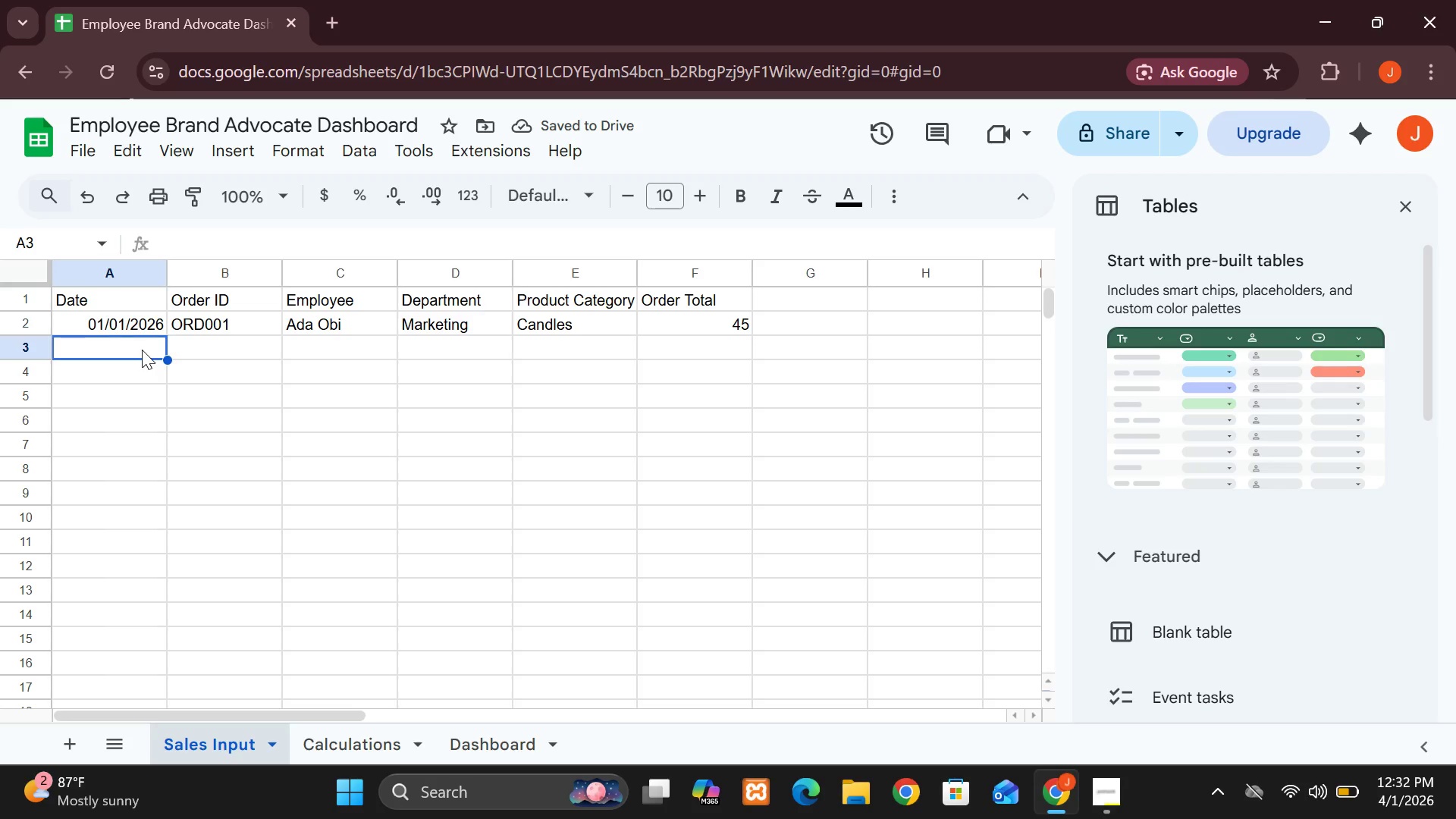 
key(0)
 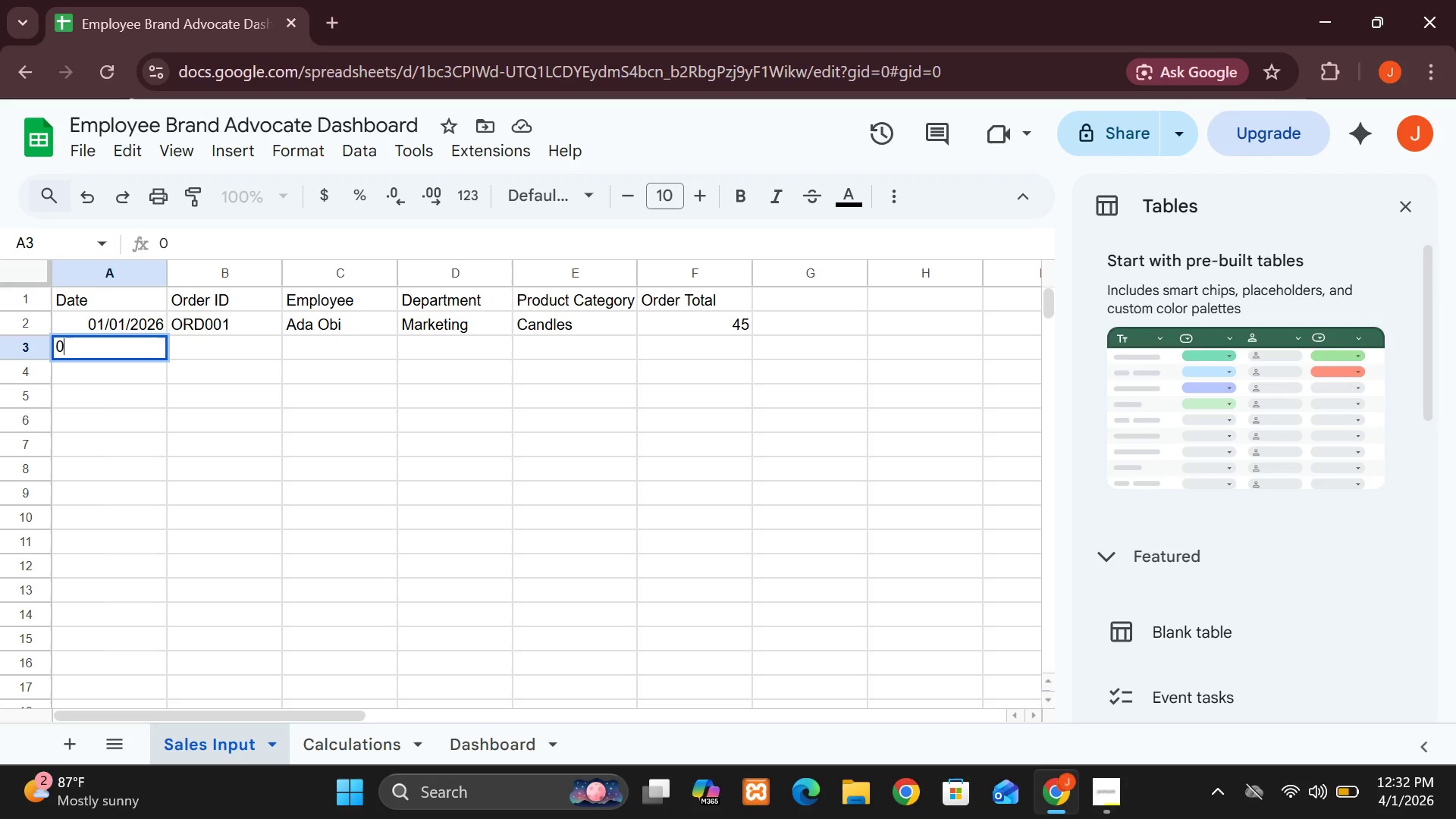 
type(1/02/2026)
 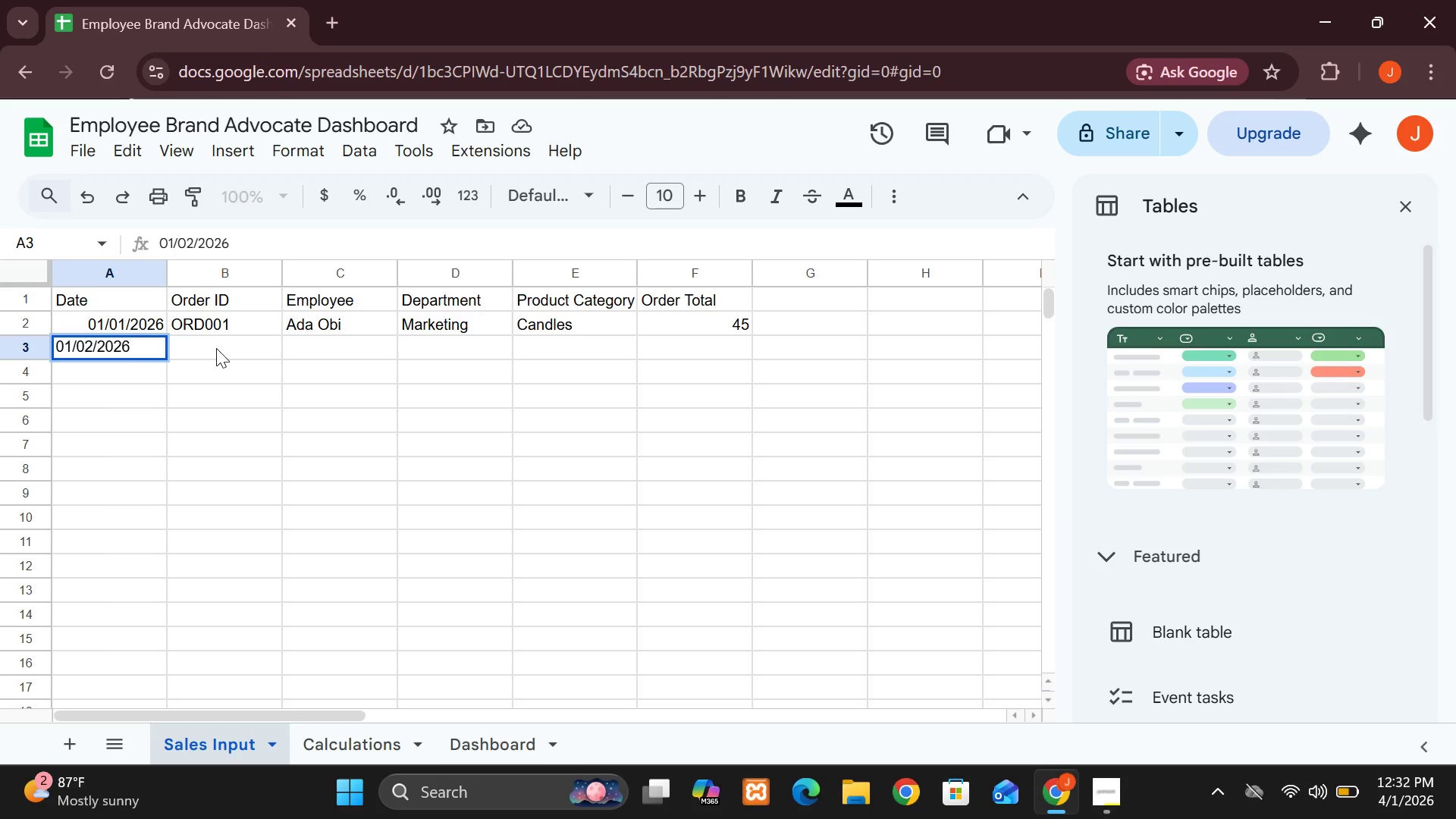 
left_click([238, 347])
 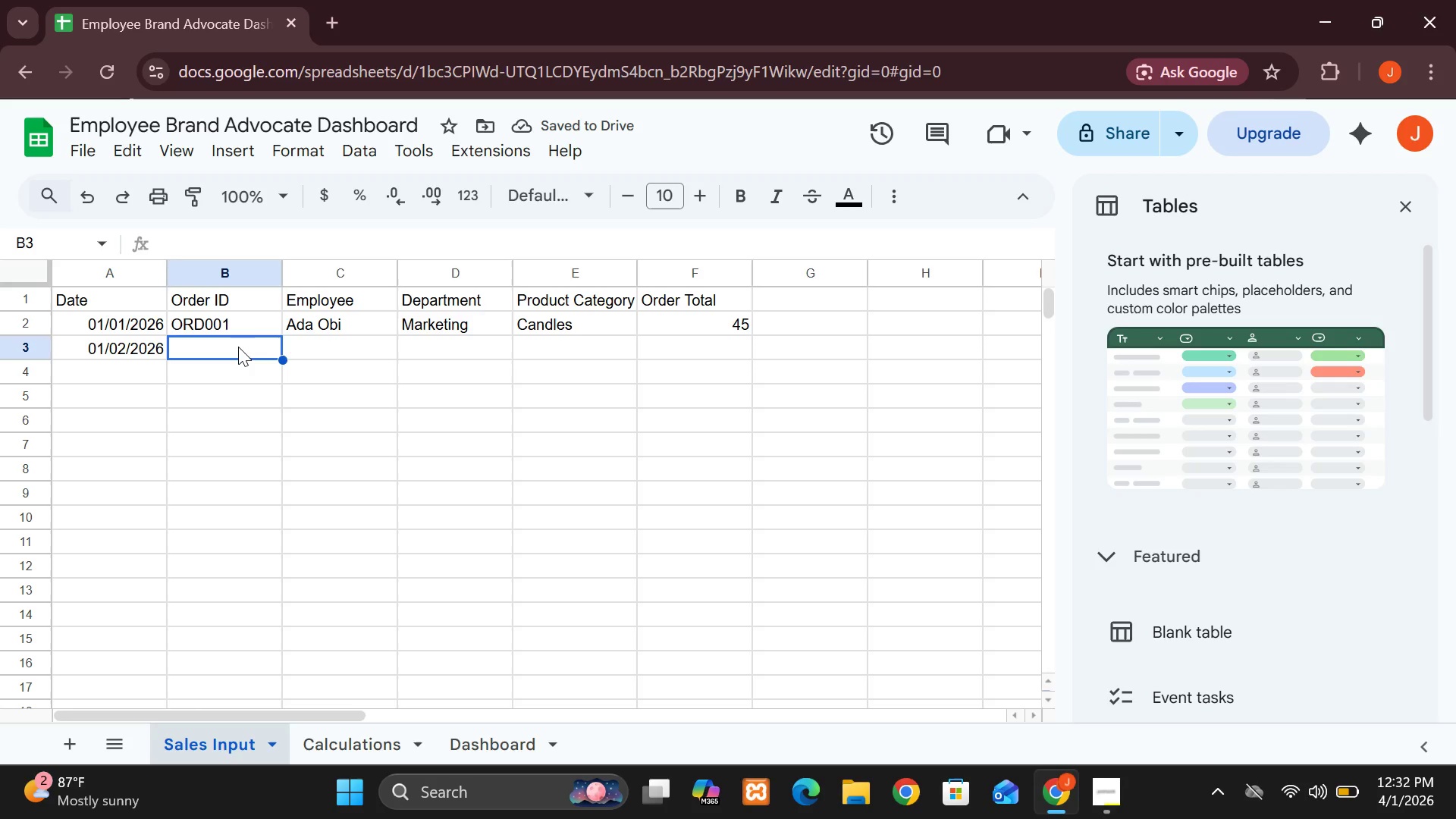 
type(ORD0)
key(Backspace)
key(Backspace)
type(002)
 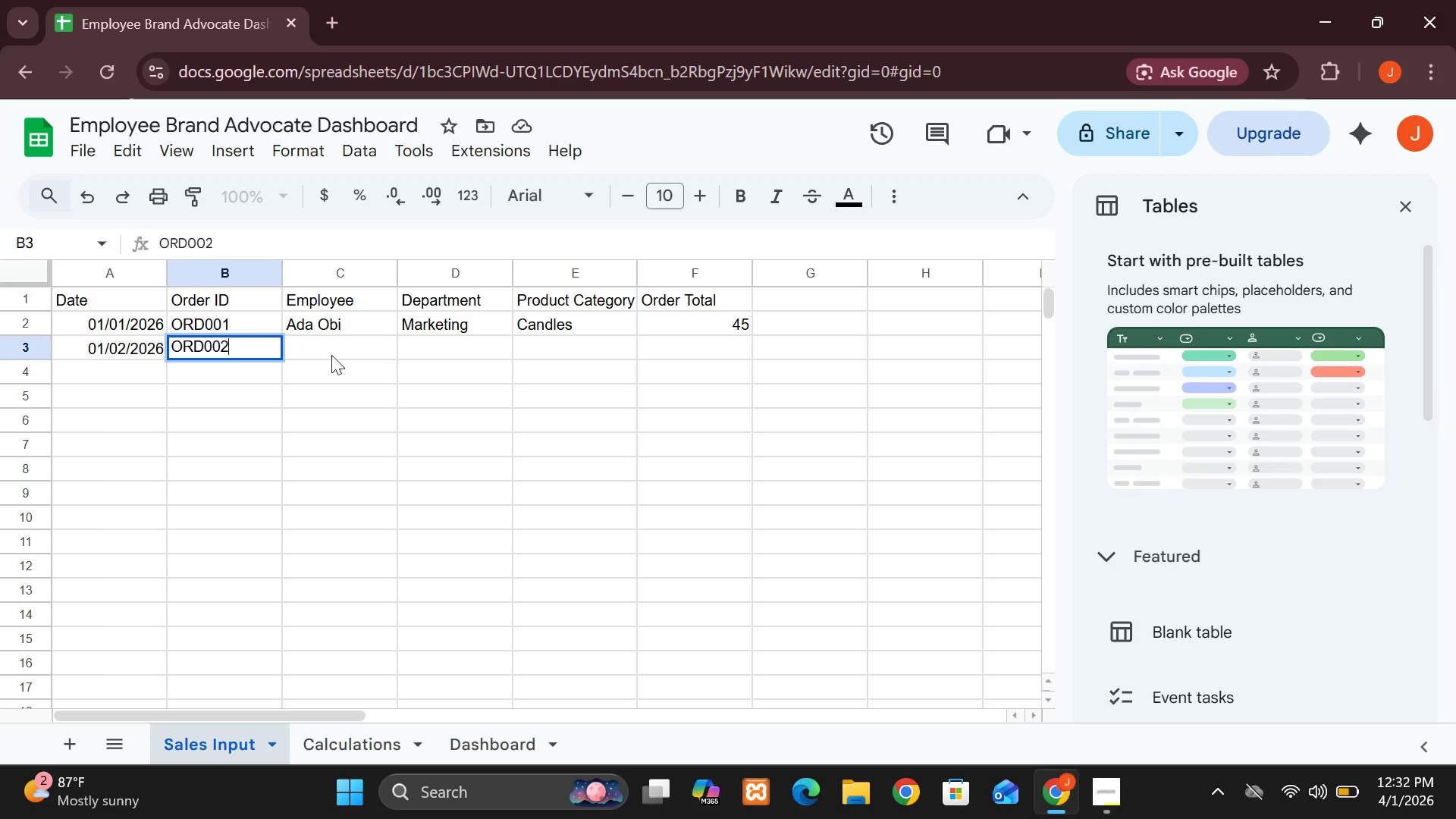 
left_click([331, 350])
 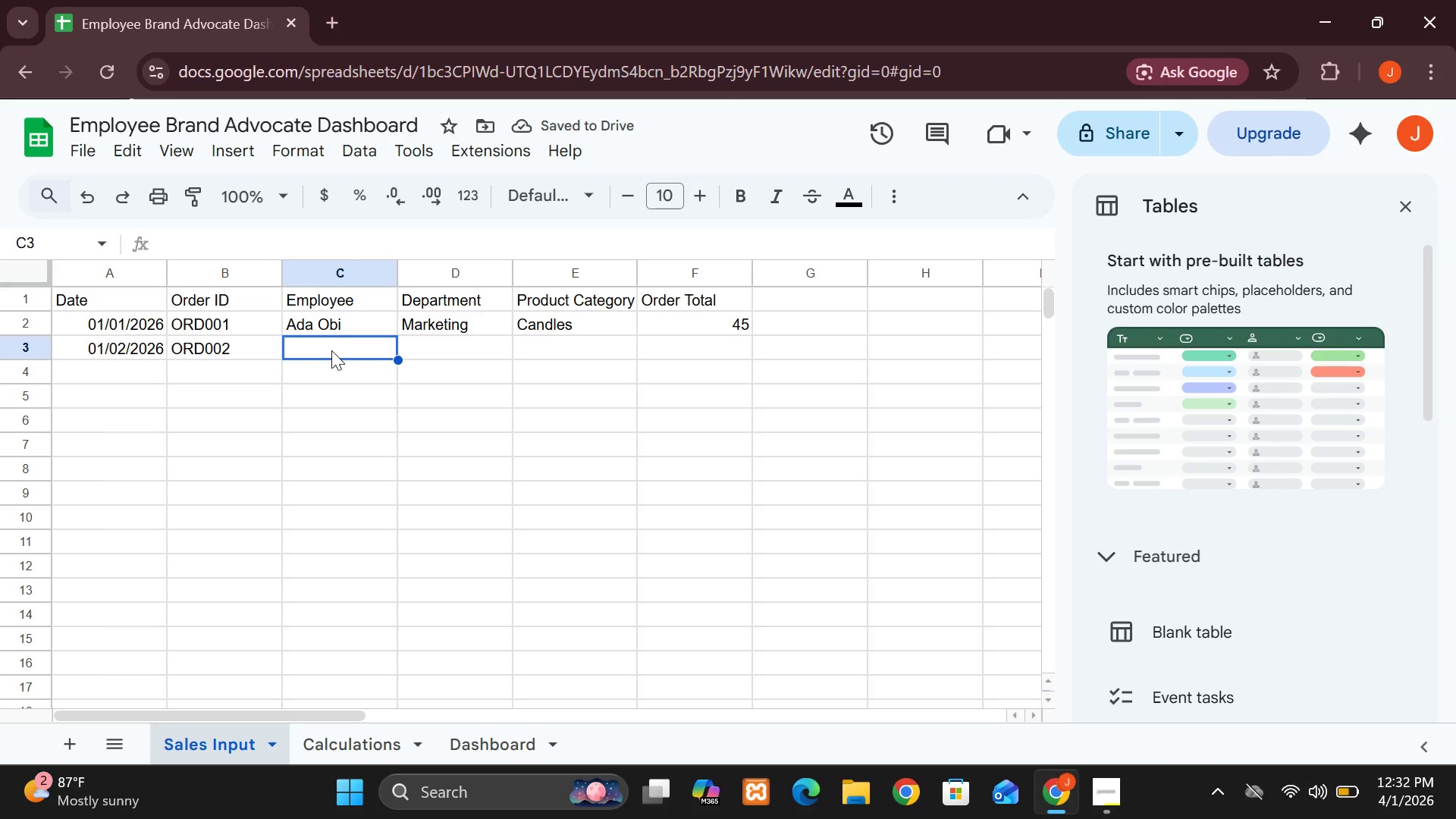 
type(John )
 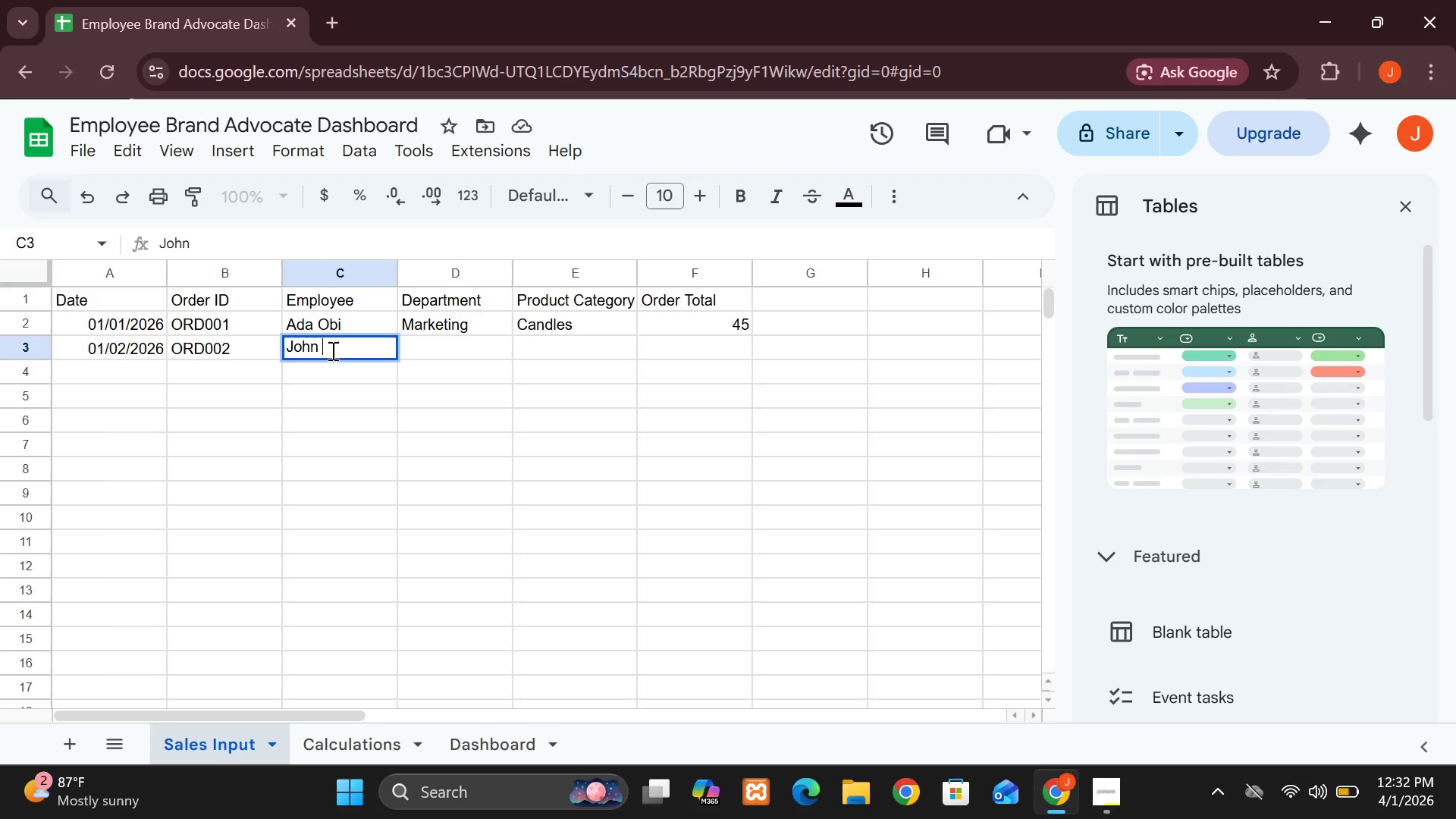 
type(Mussa)
 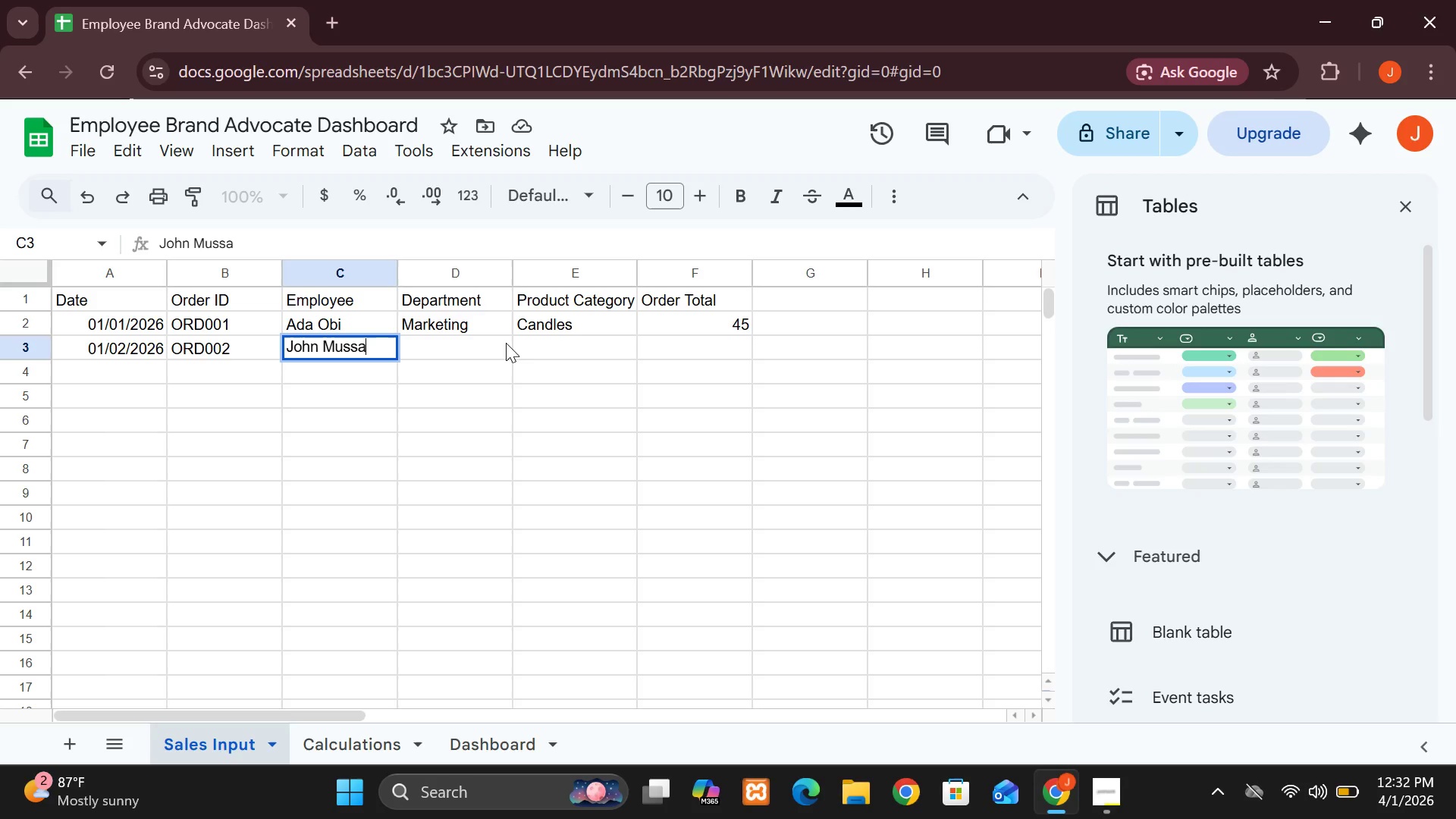 
wait(5.64)
 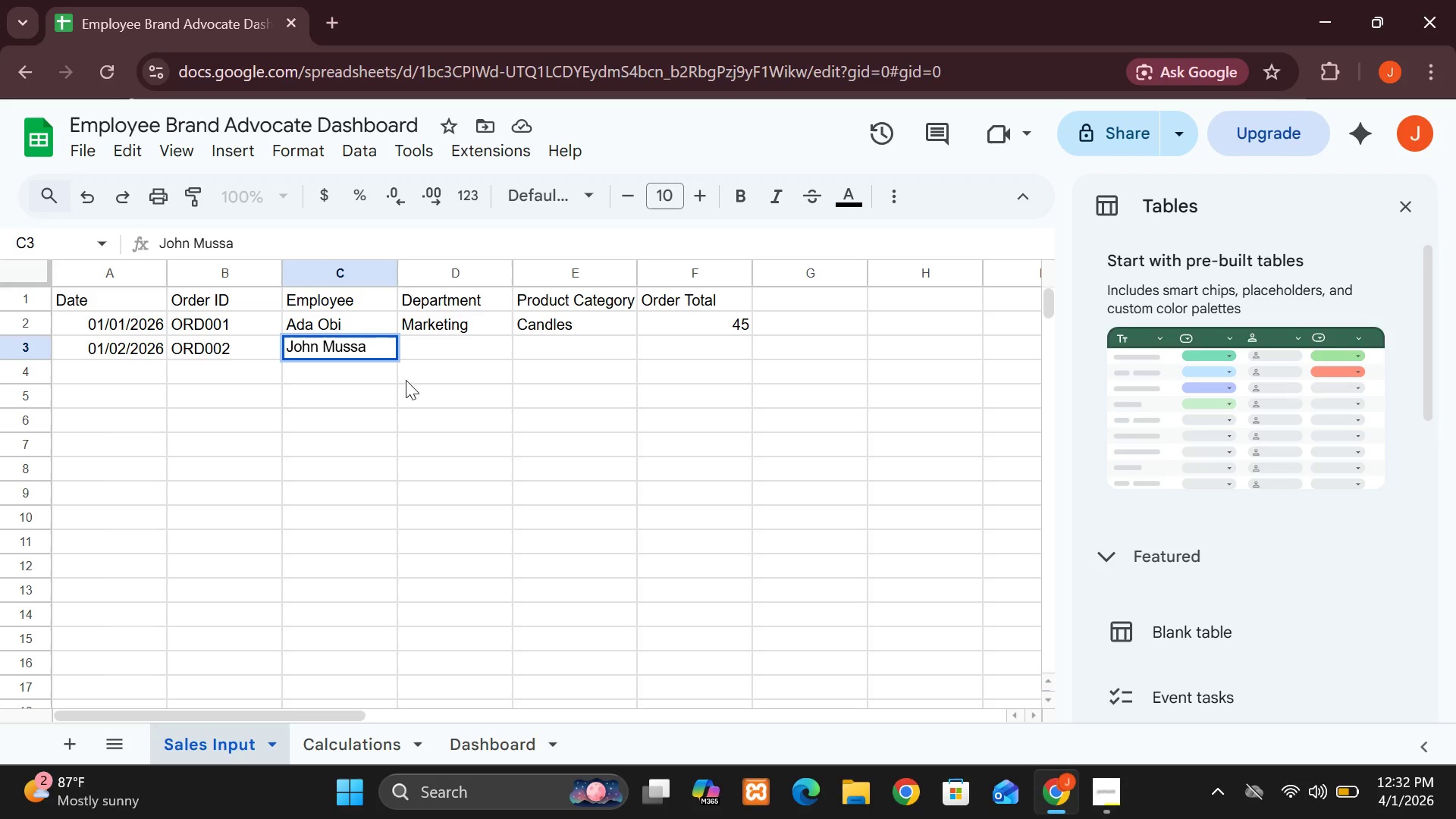 
key(Backspace)
 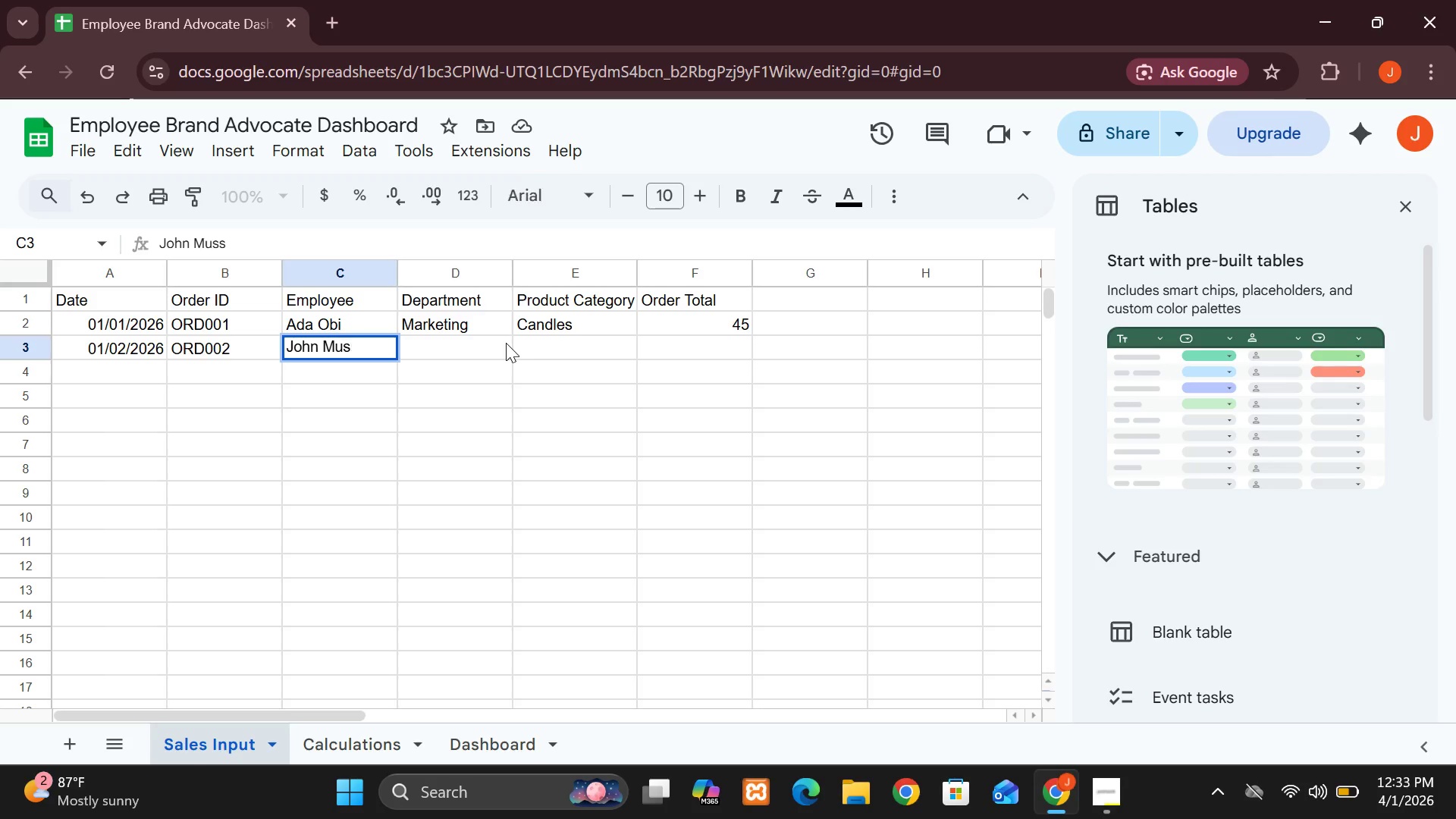 
key(Backspace)
 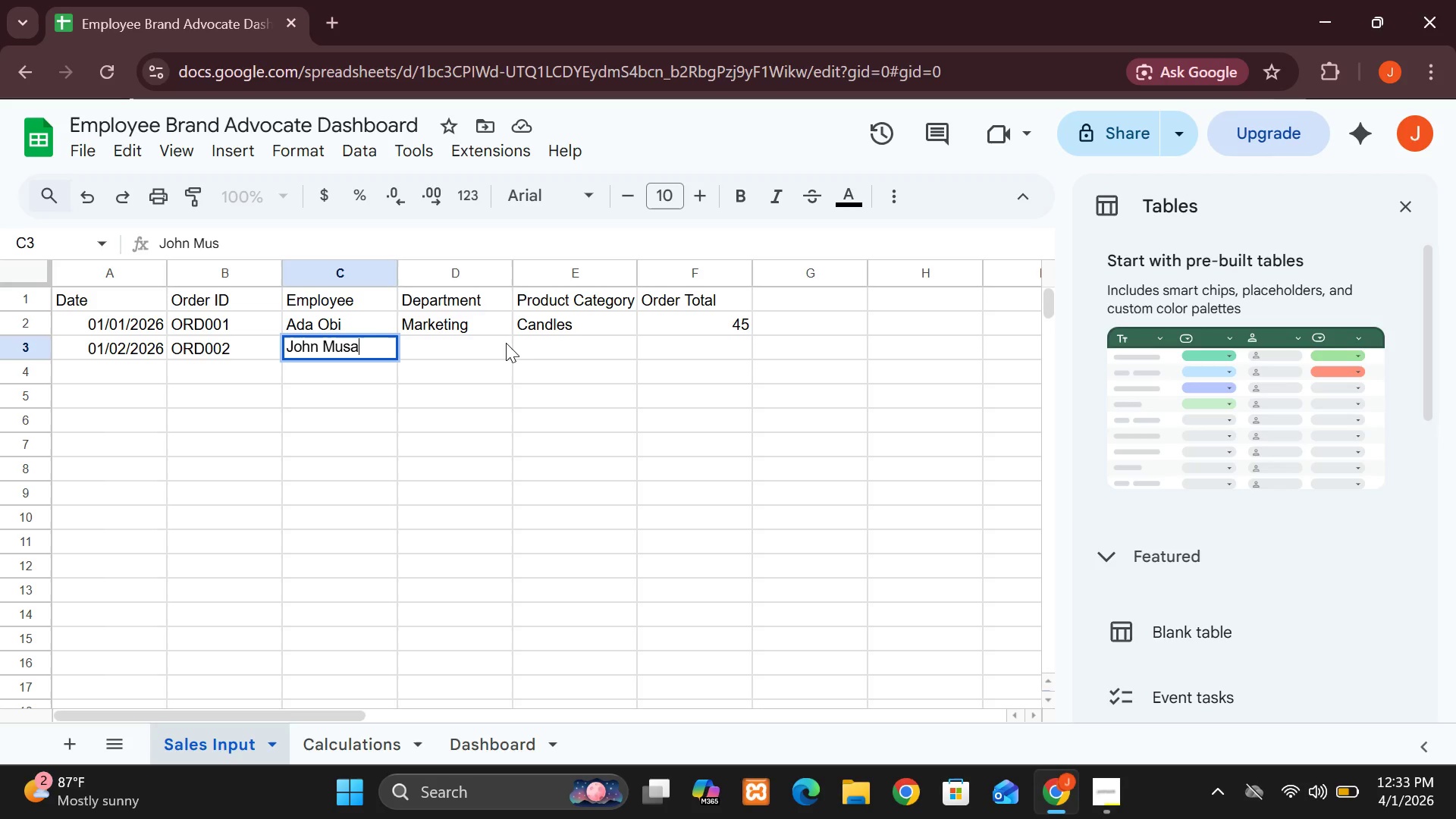 
key(A)
 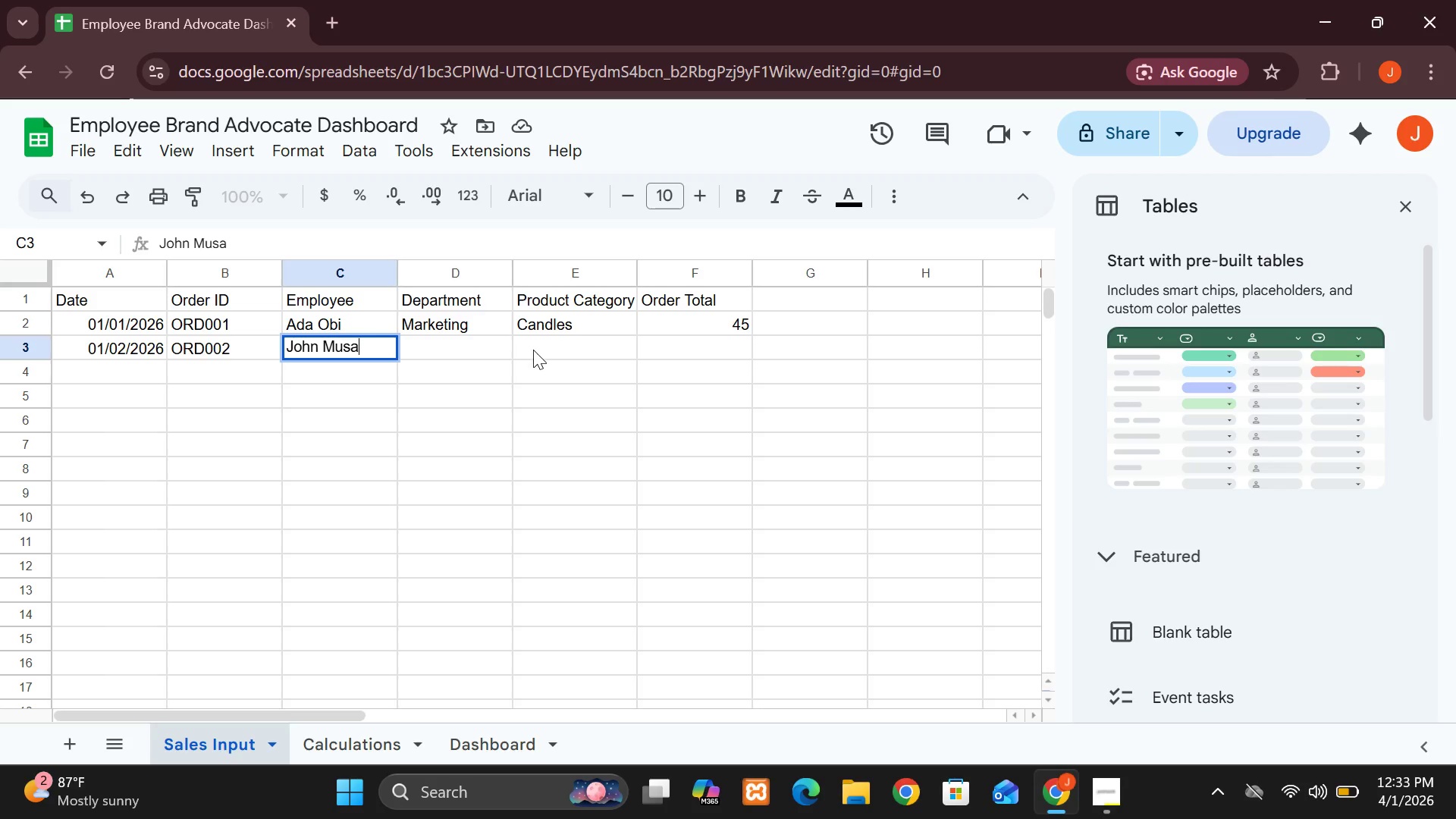 
left_click([479, 353])
 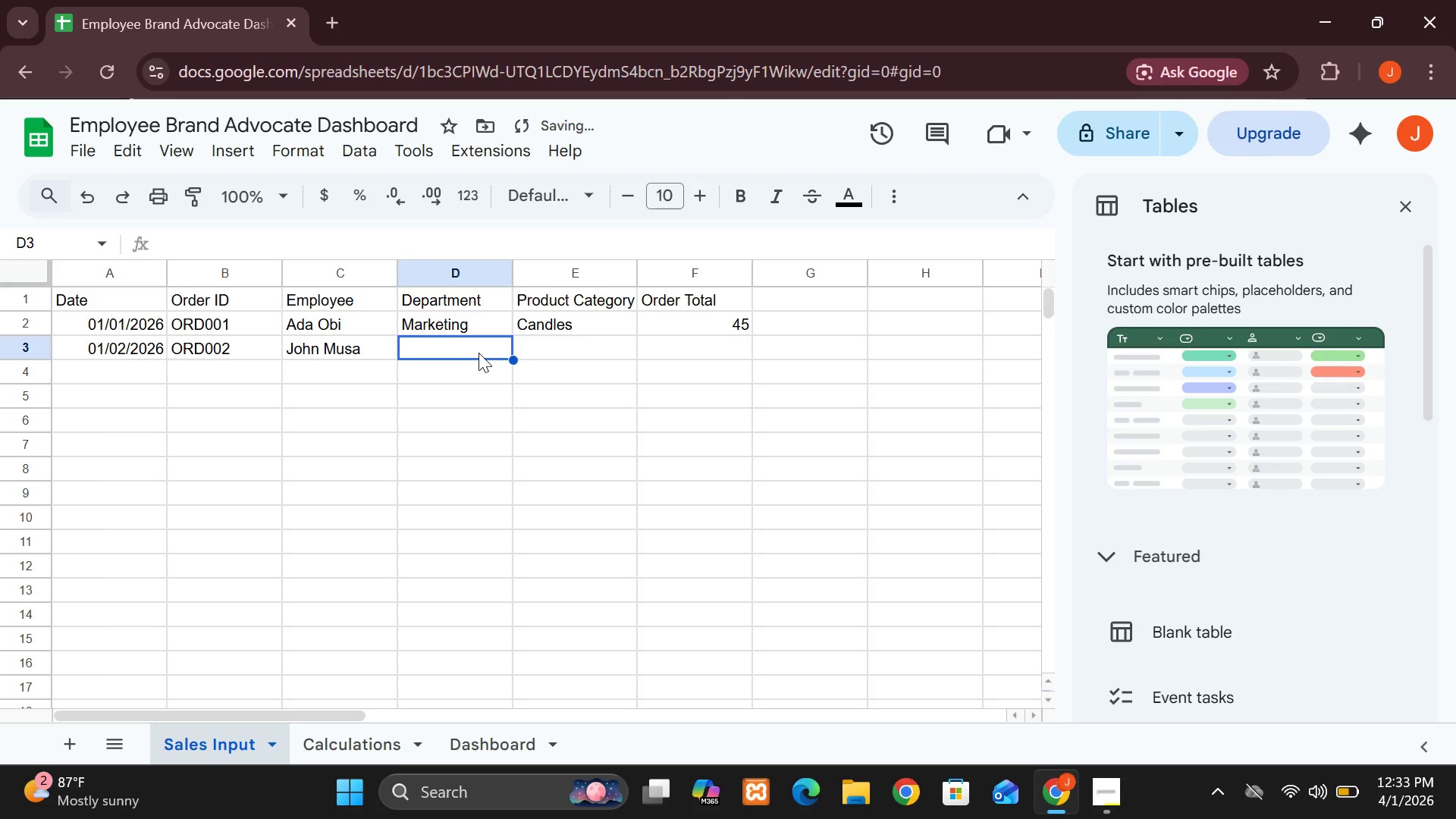 
type(Logist)
 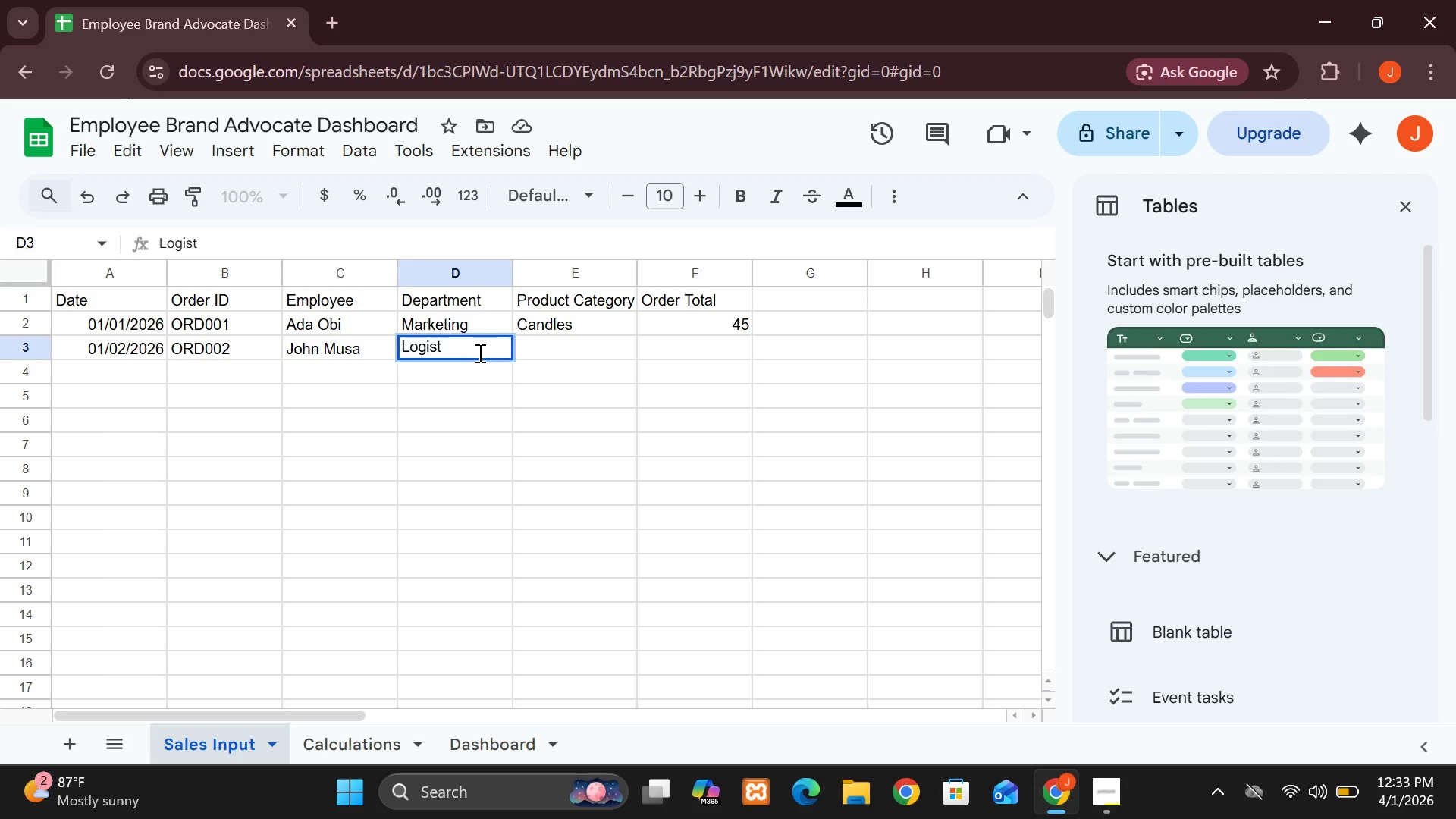 
wait(5.05)
 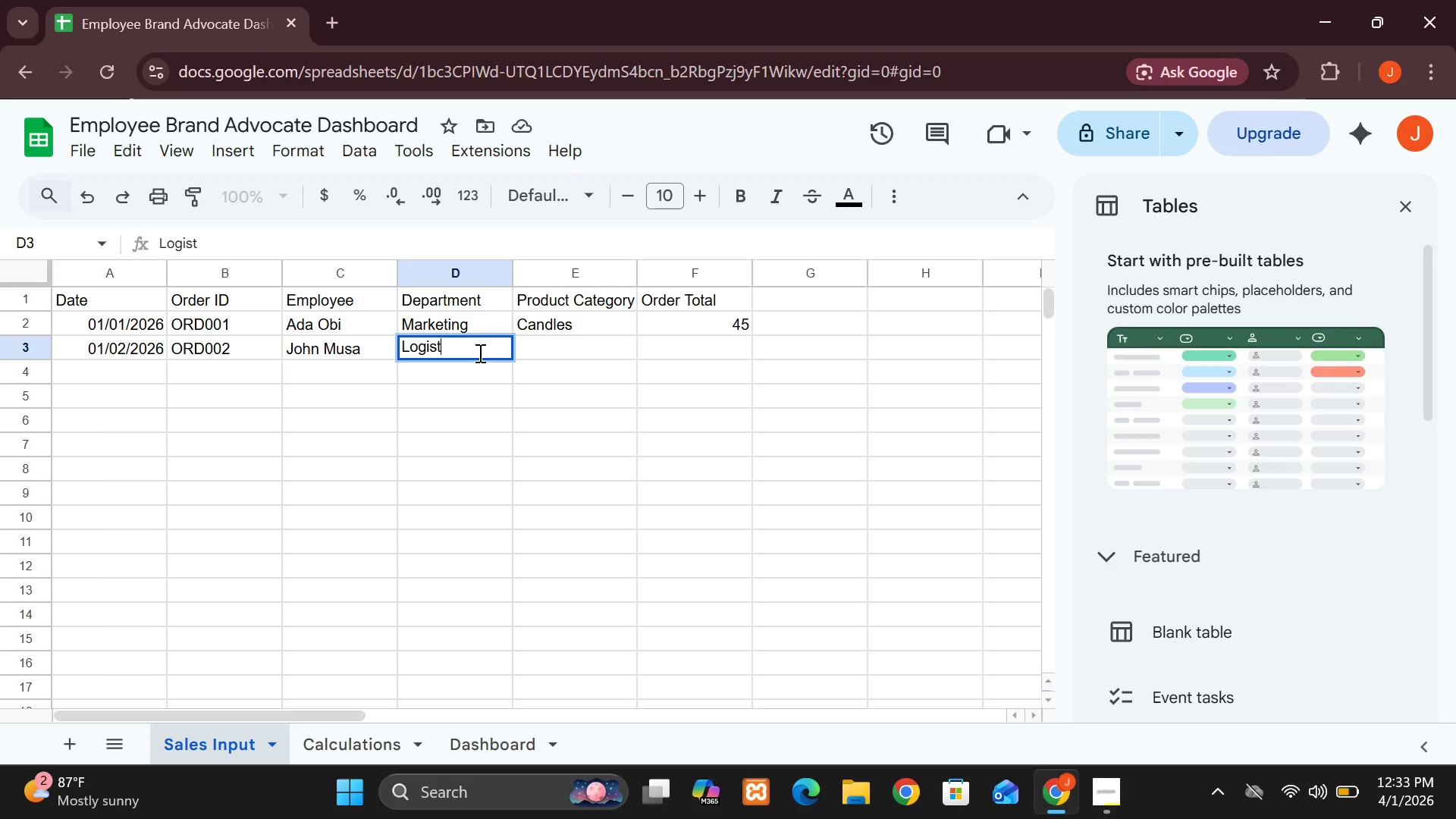 
key(I)
 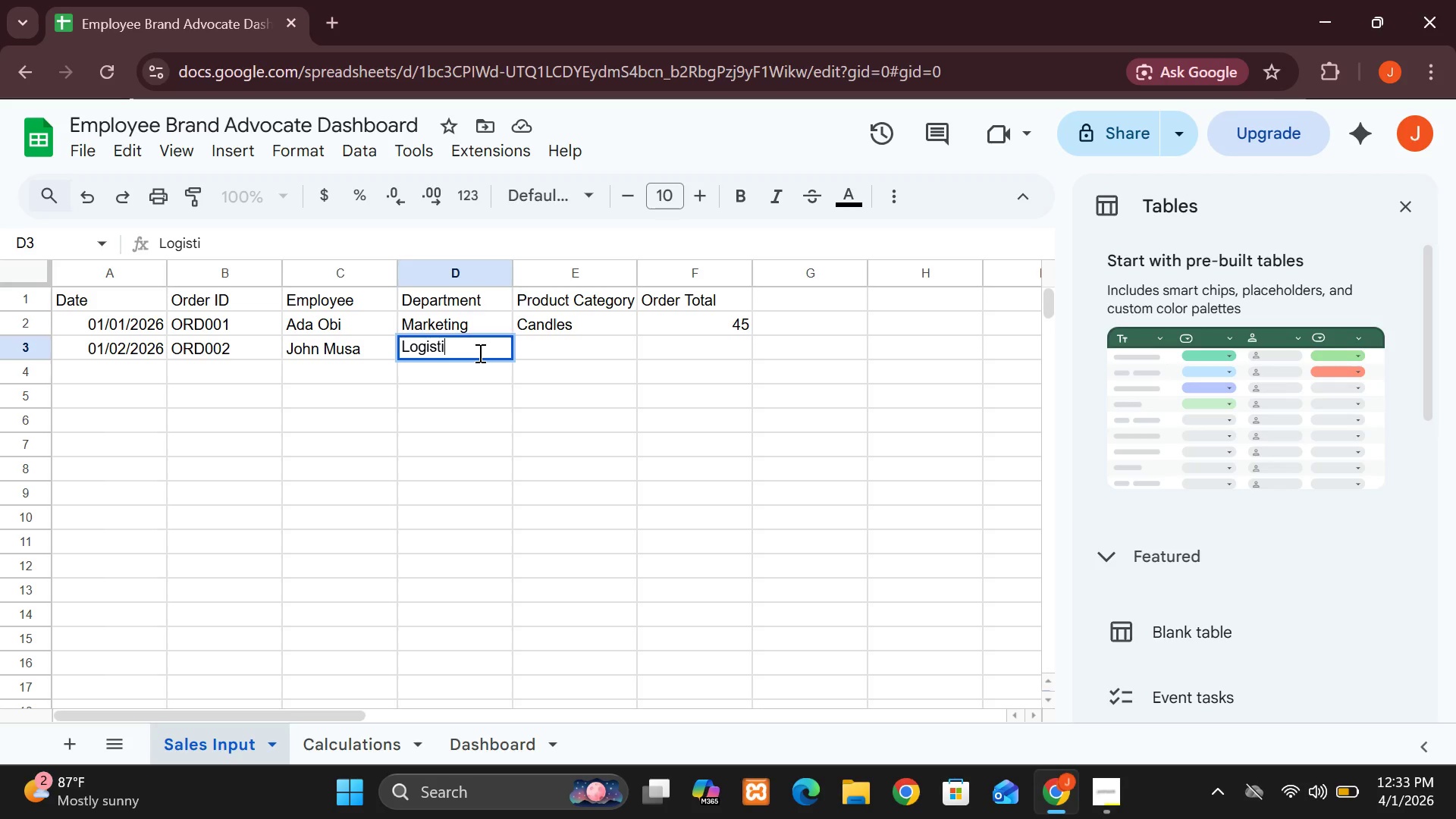 
type(cs)
 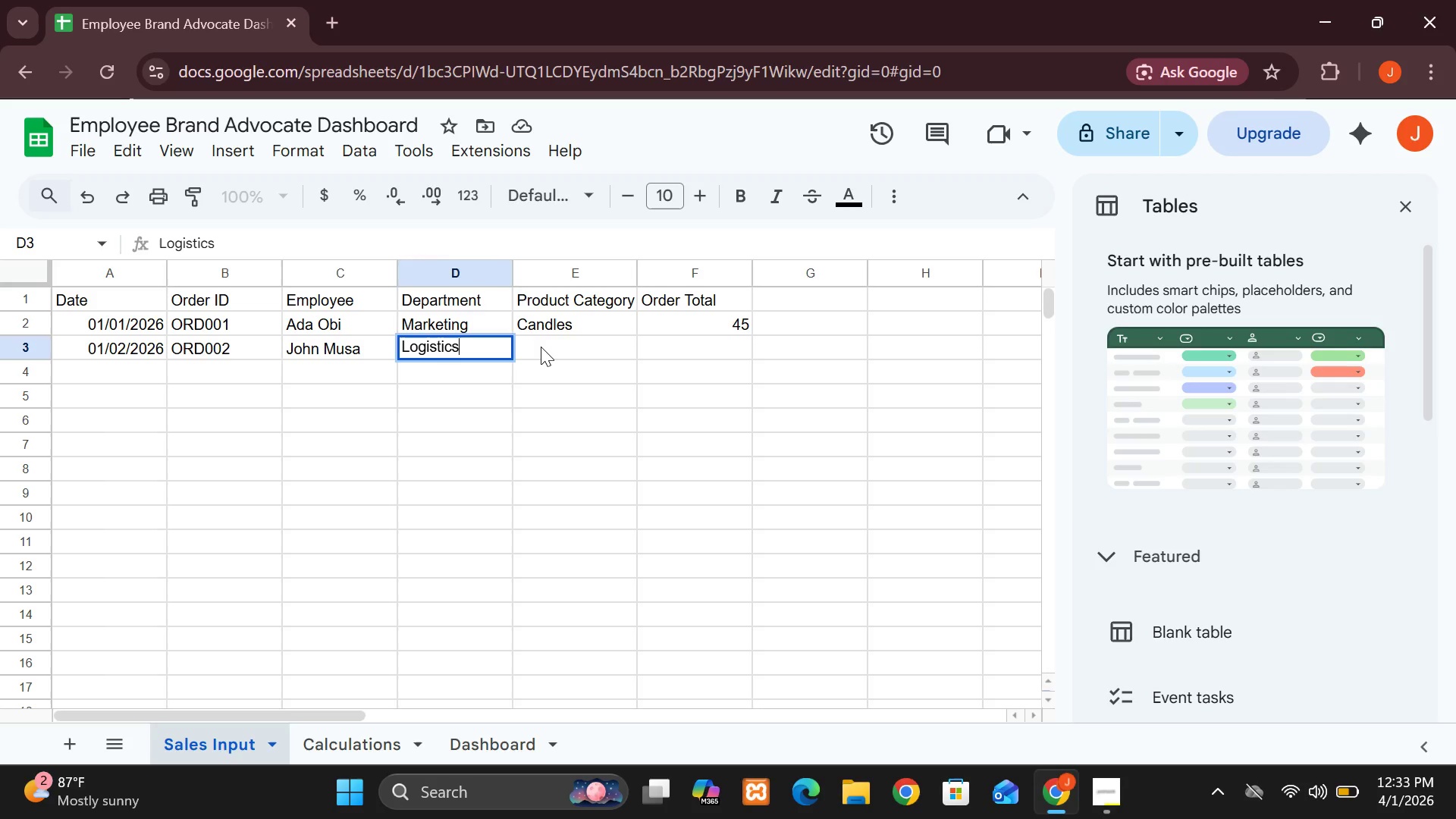 
left_click([541, 347])
 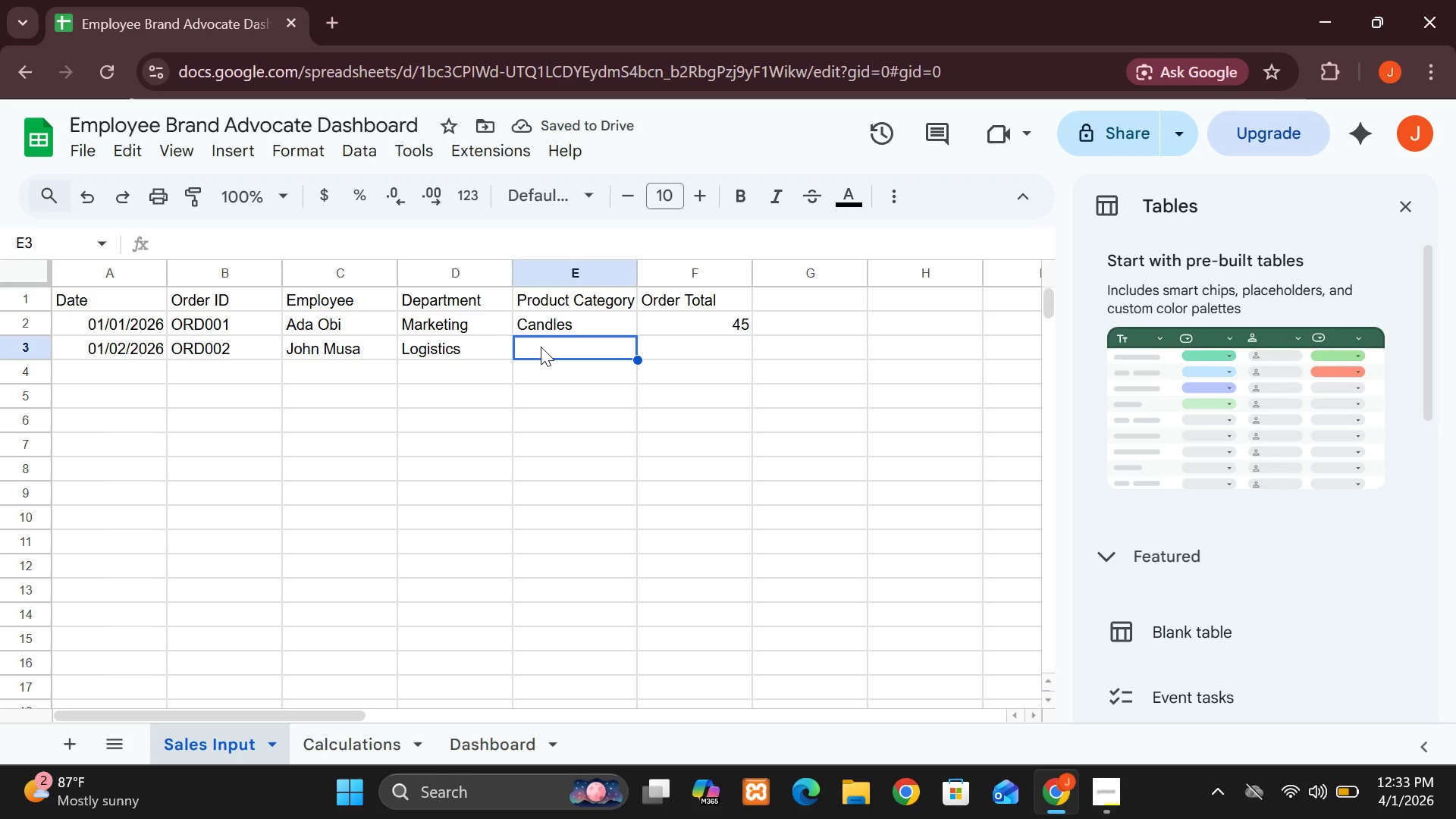 
type(Soaps)
 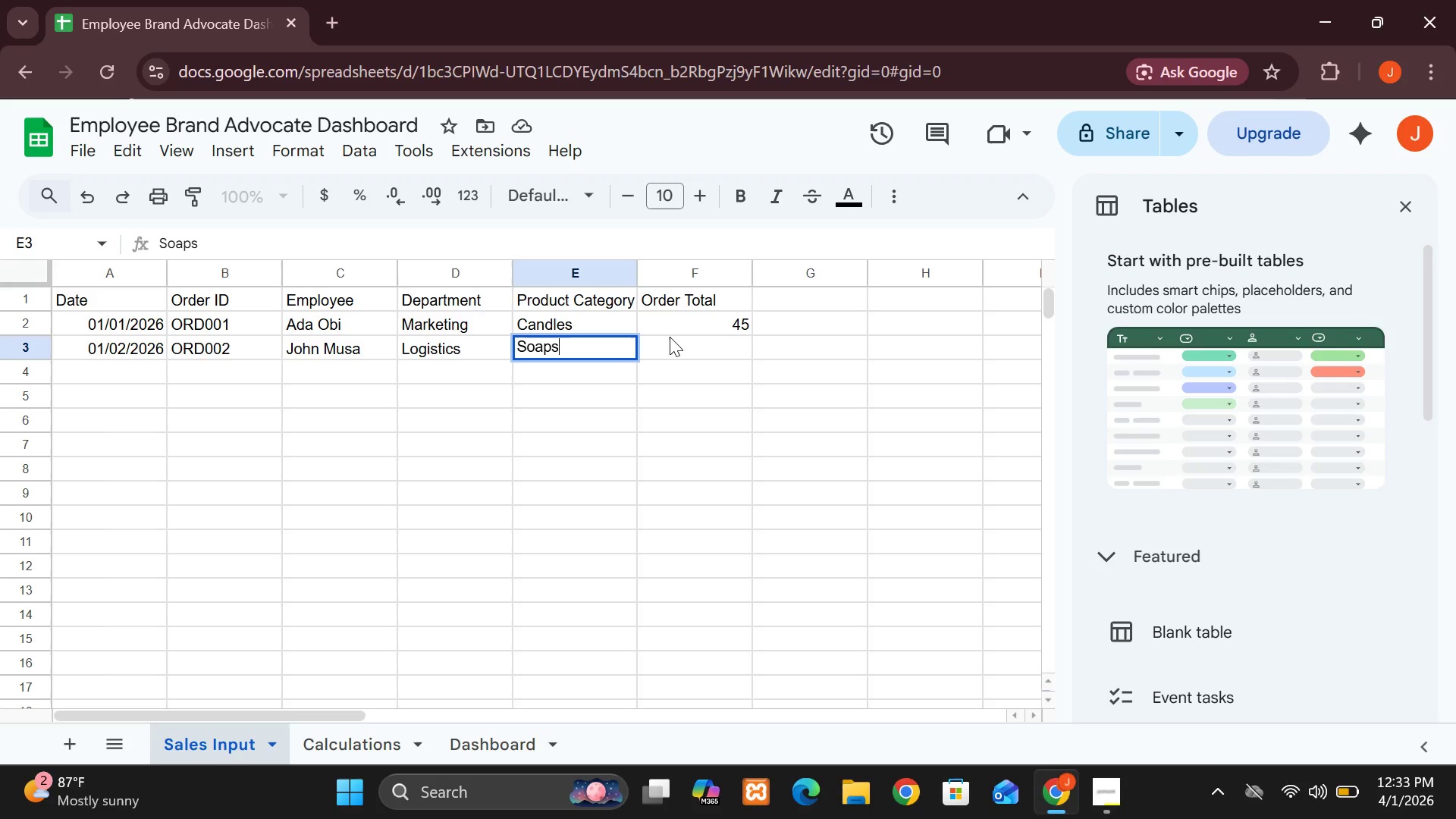 
left_click([670, 337])
 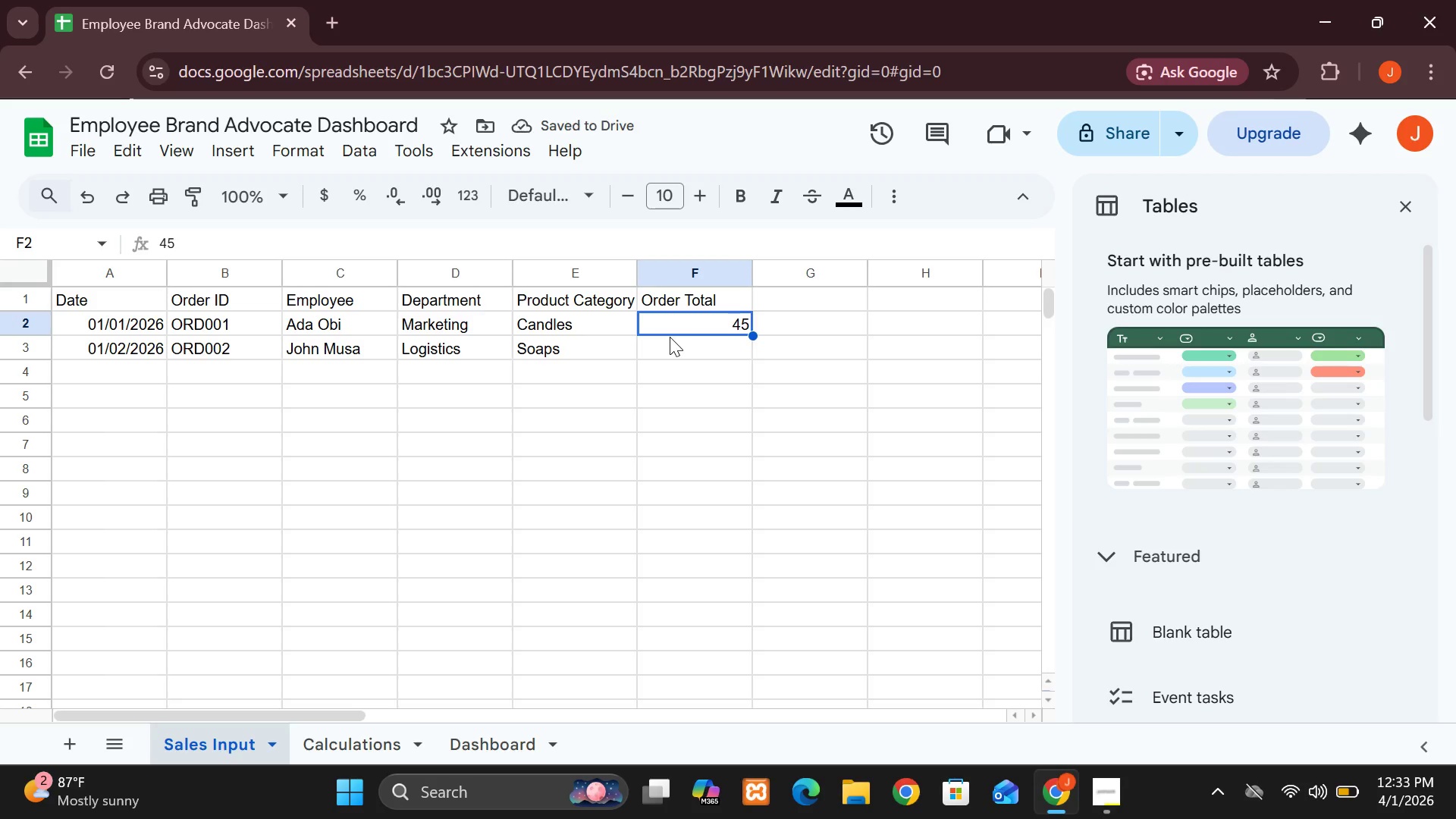 
type(30)
 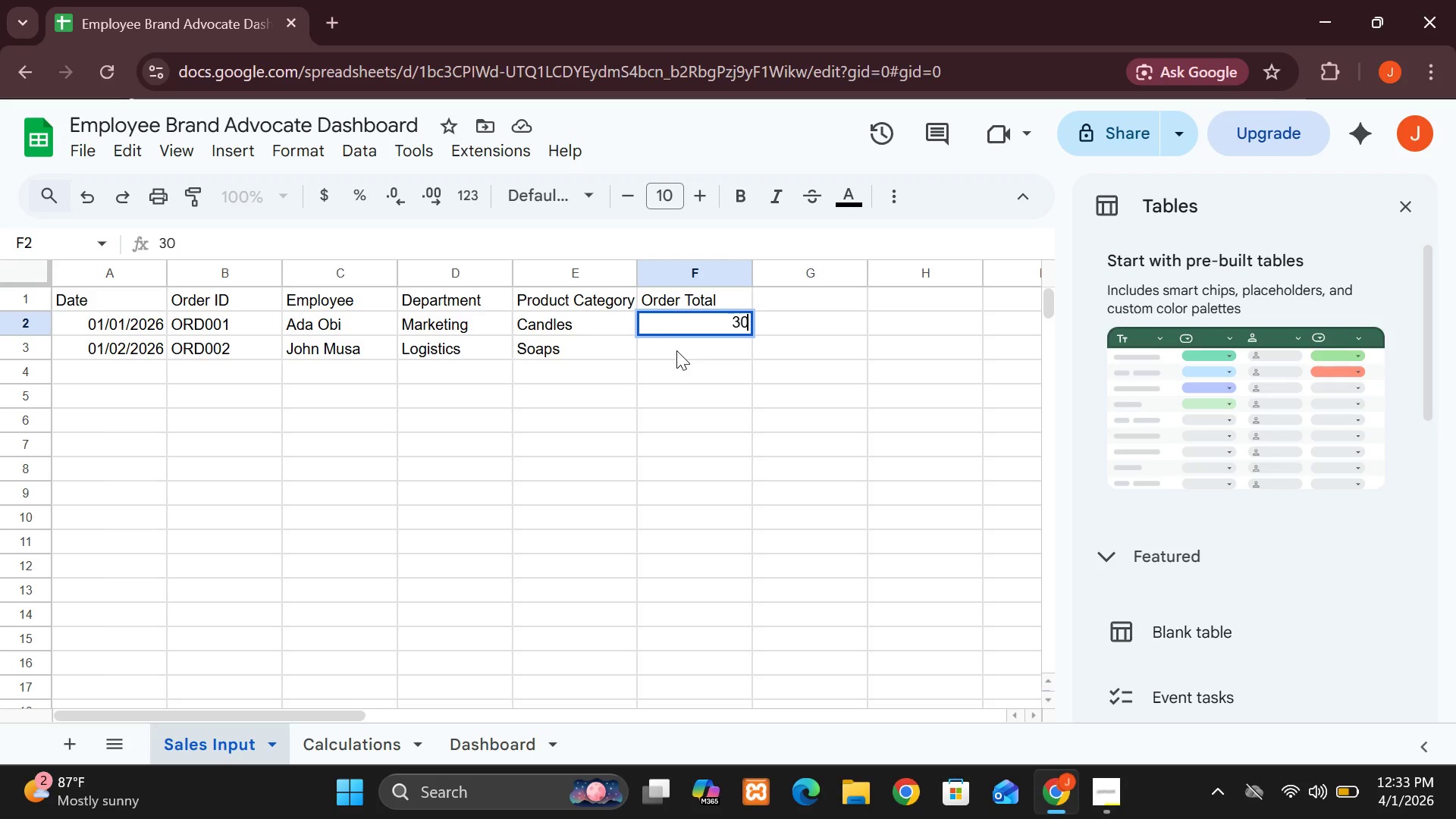 
key(Control+Z)
 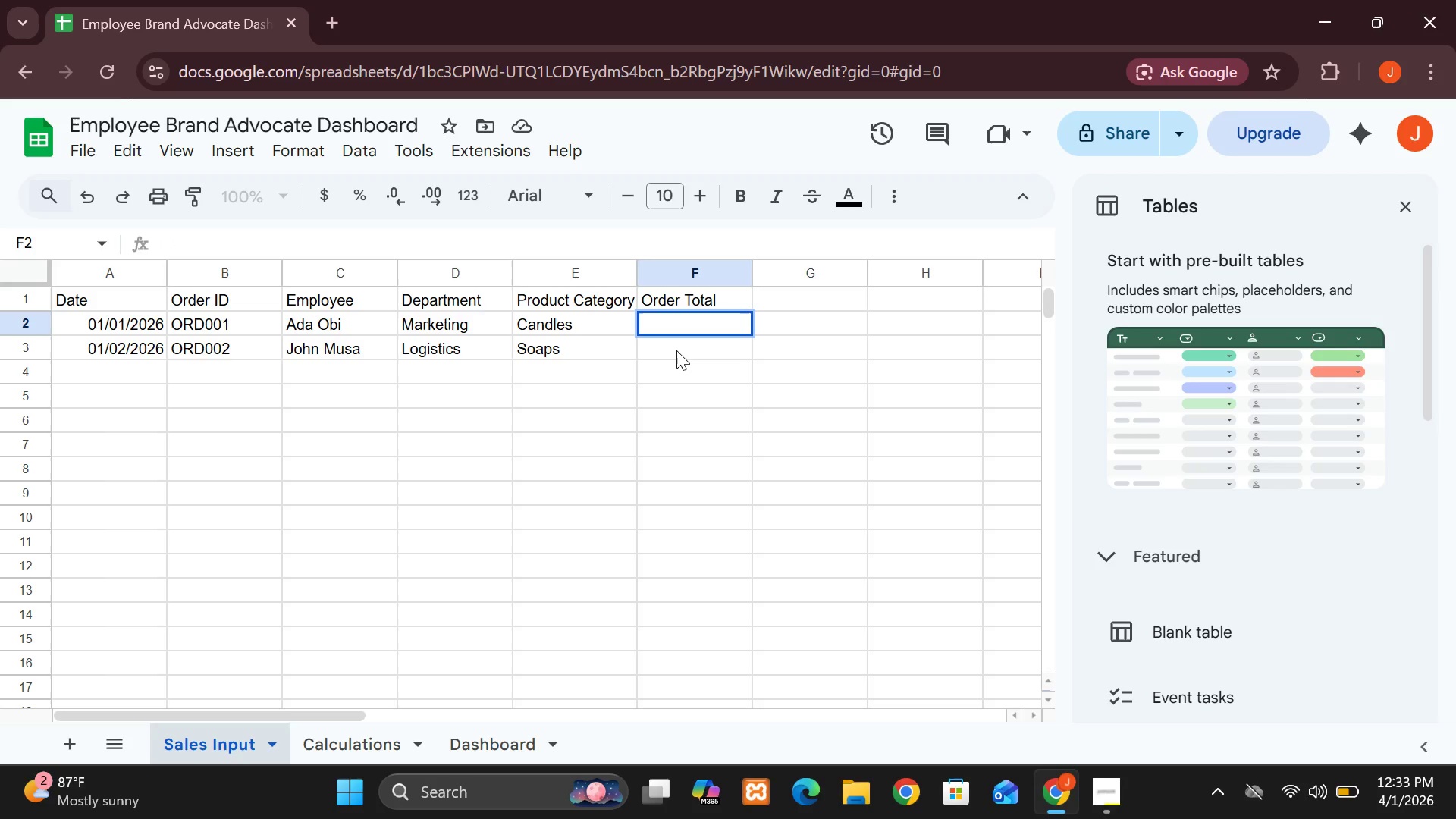 
key(Control+Z)
 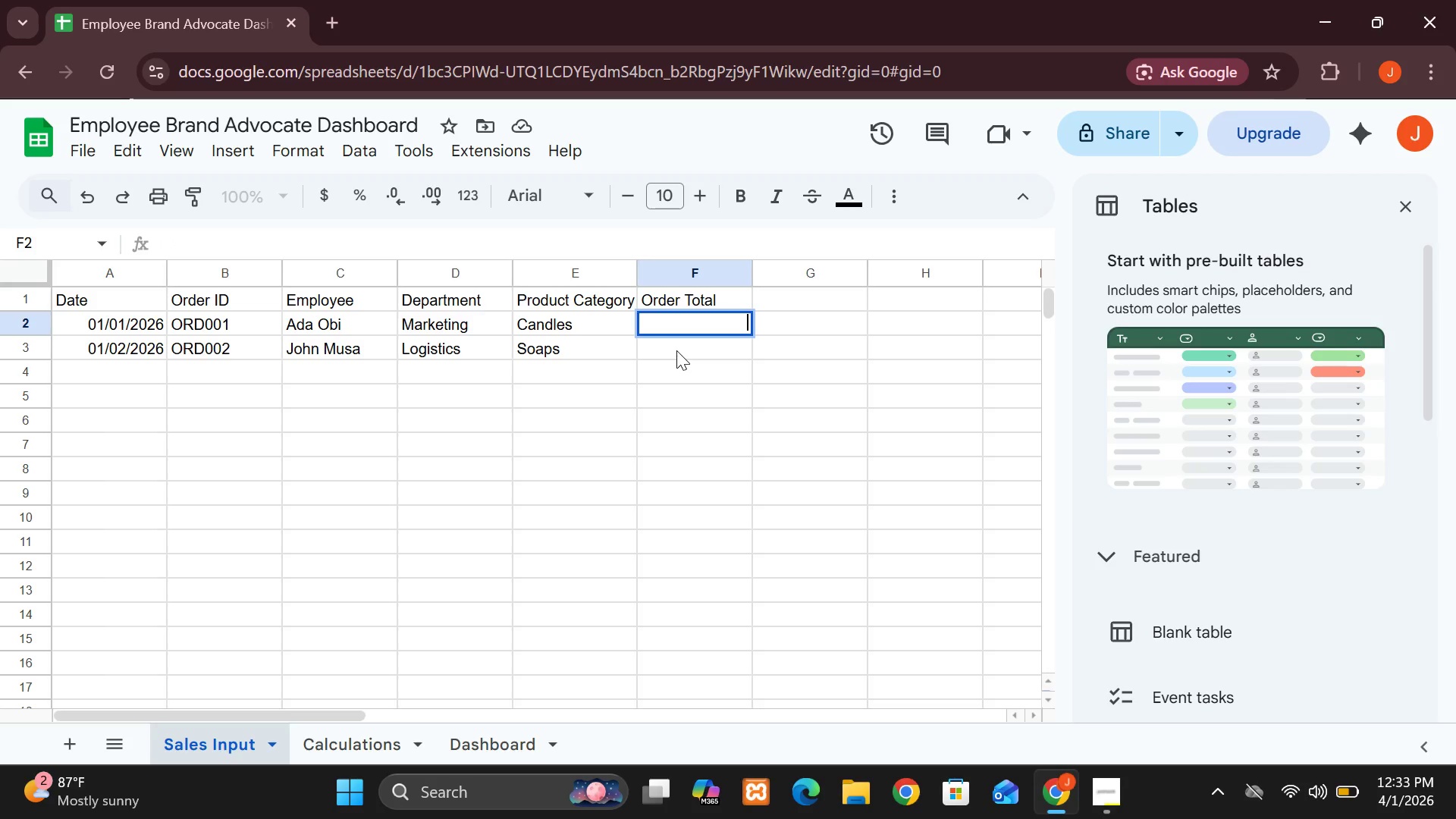 
type(45)
 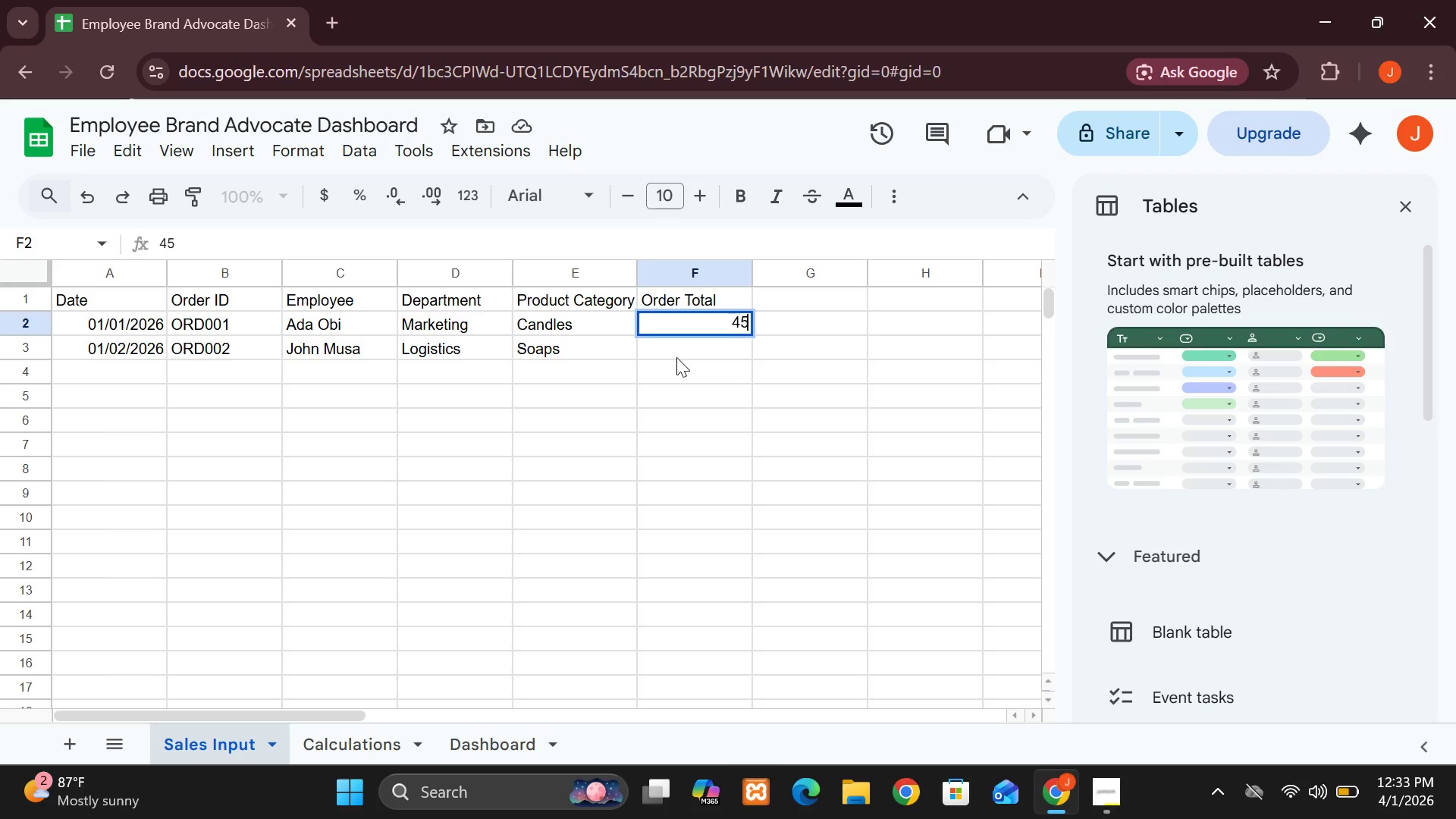 
left_click([676, 357])
 